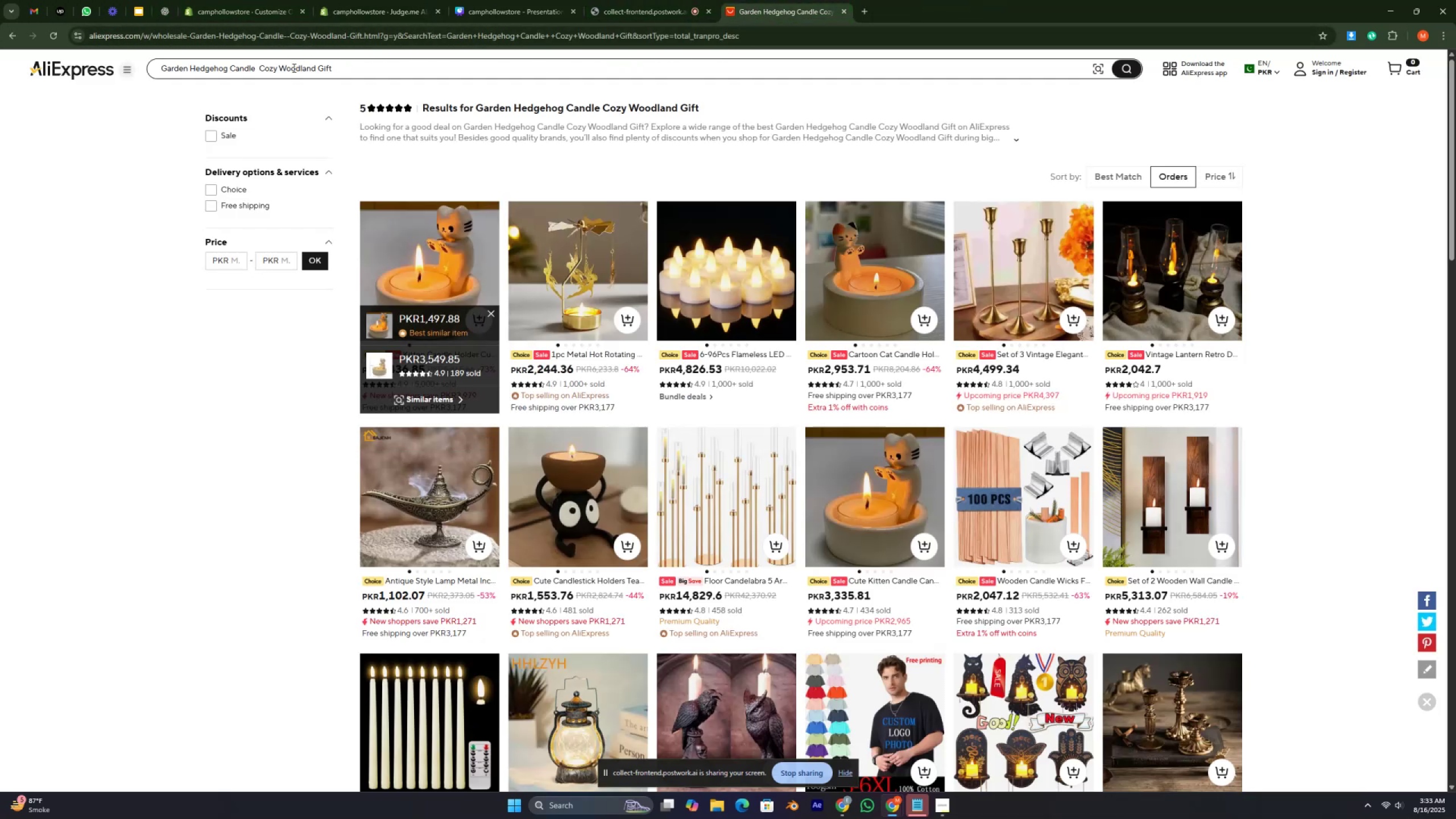 
double_click([293, 68])
 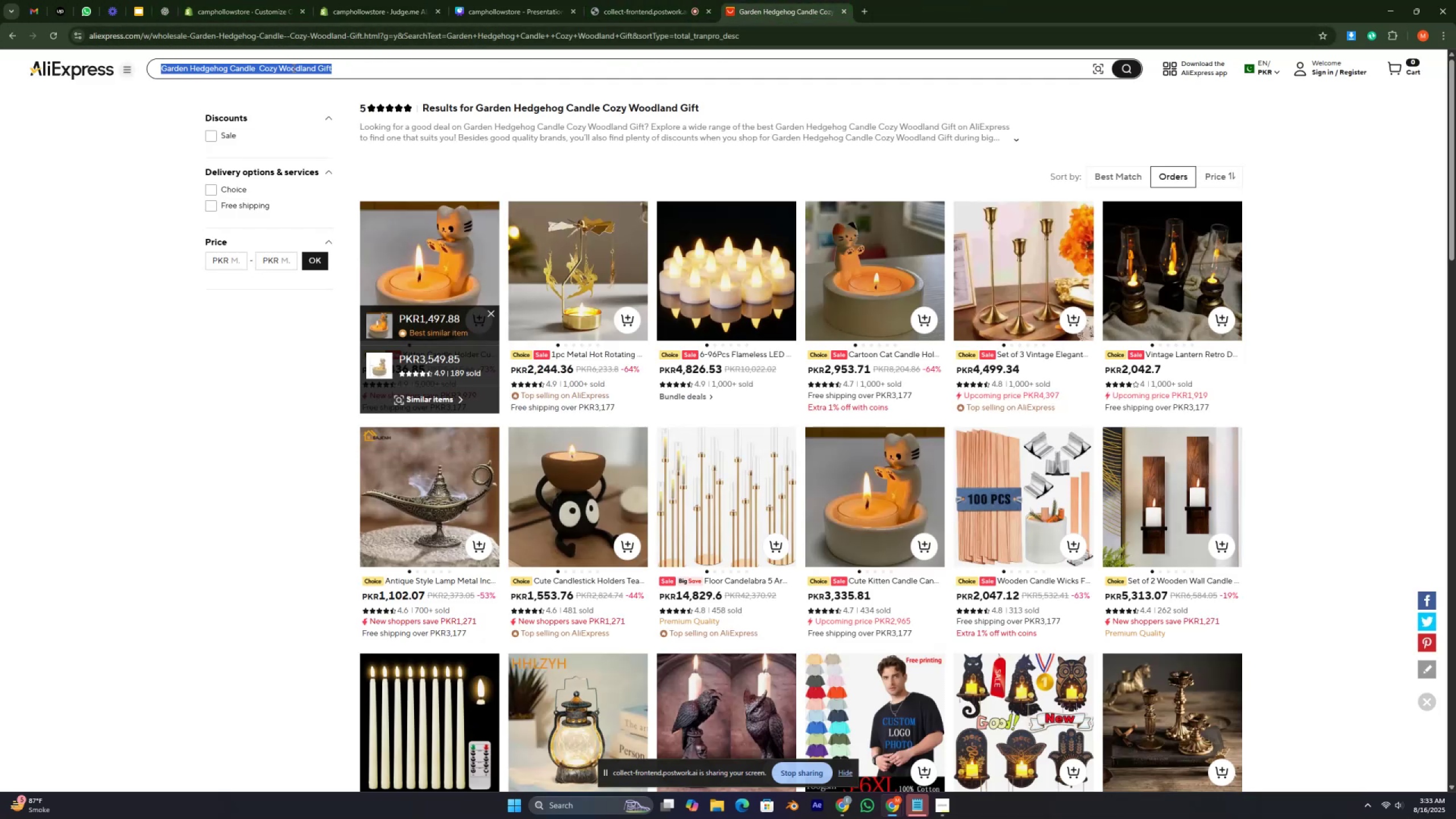 
triple_click([293, 68])
 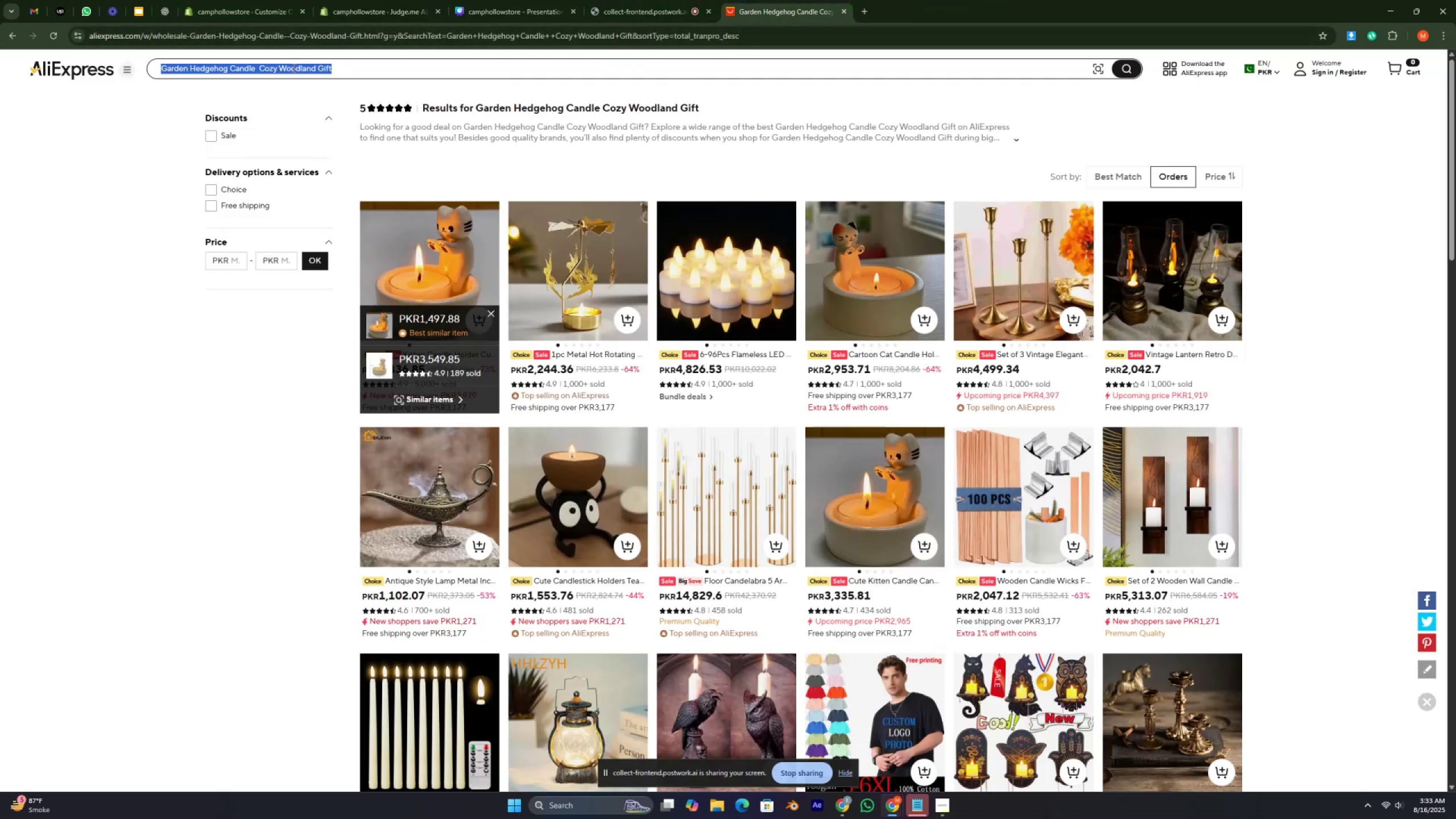 
key(Control+V)
 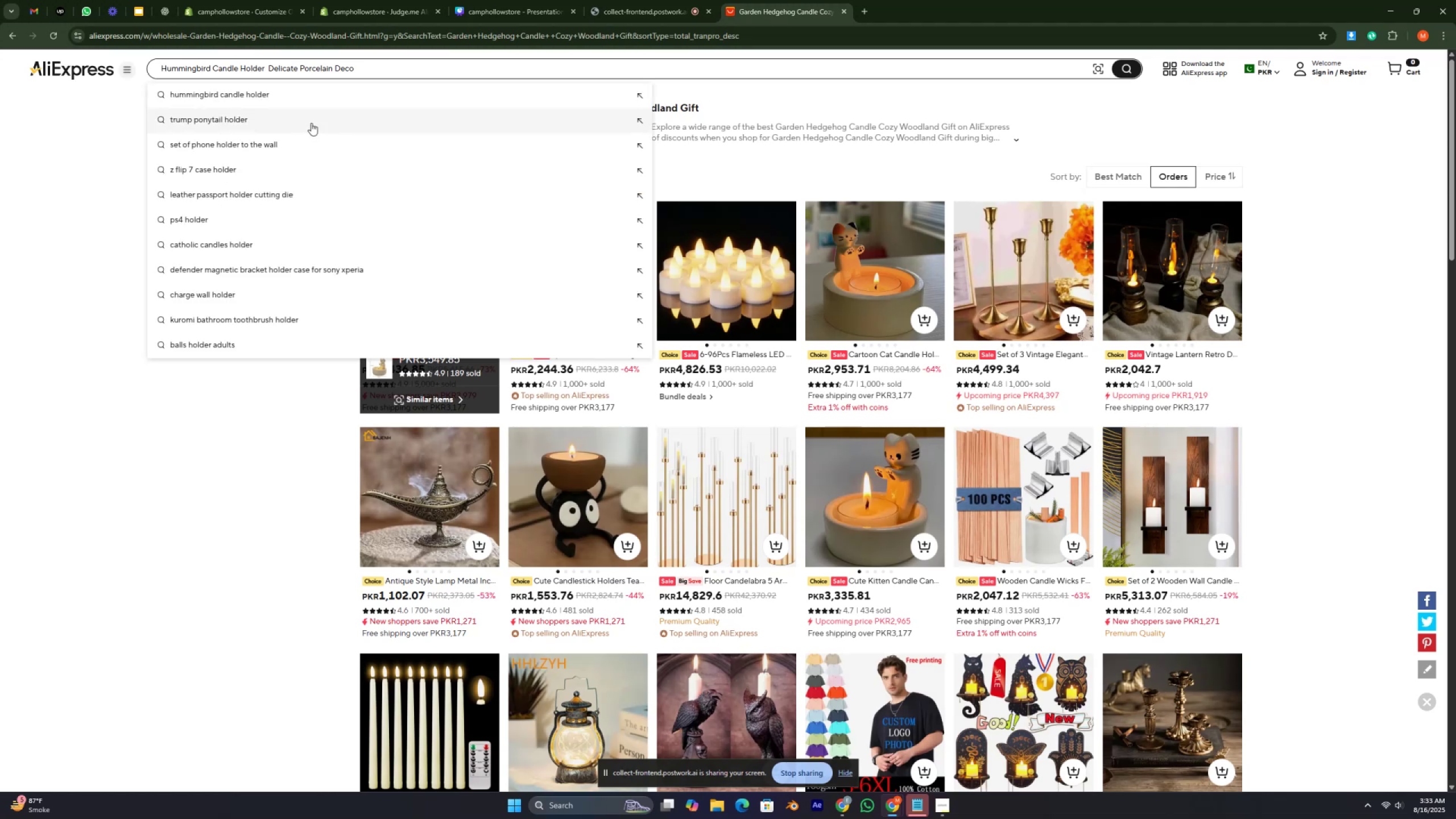 
key(Enter)
 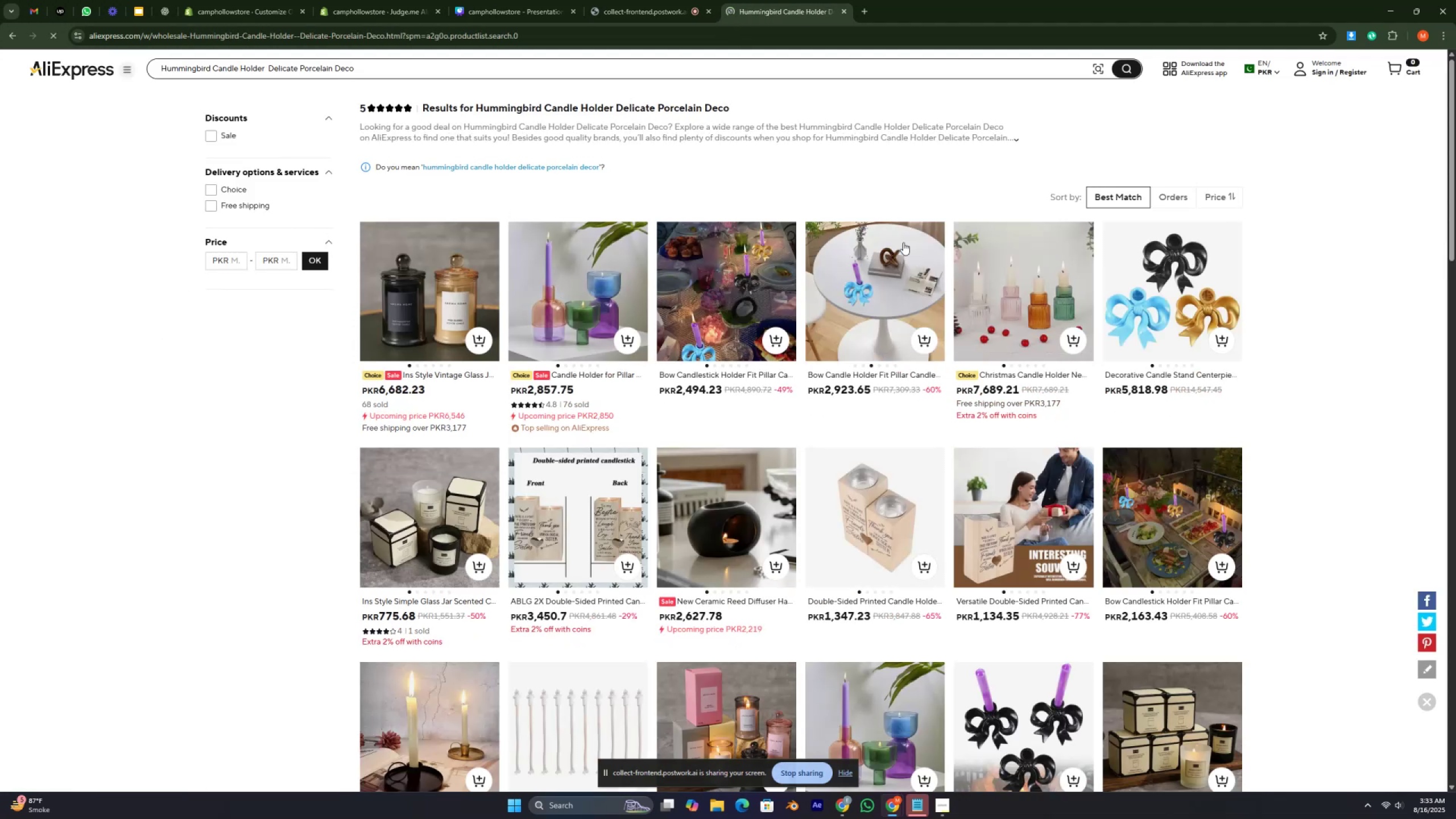 
left_click([1180, 194])
 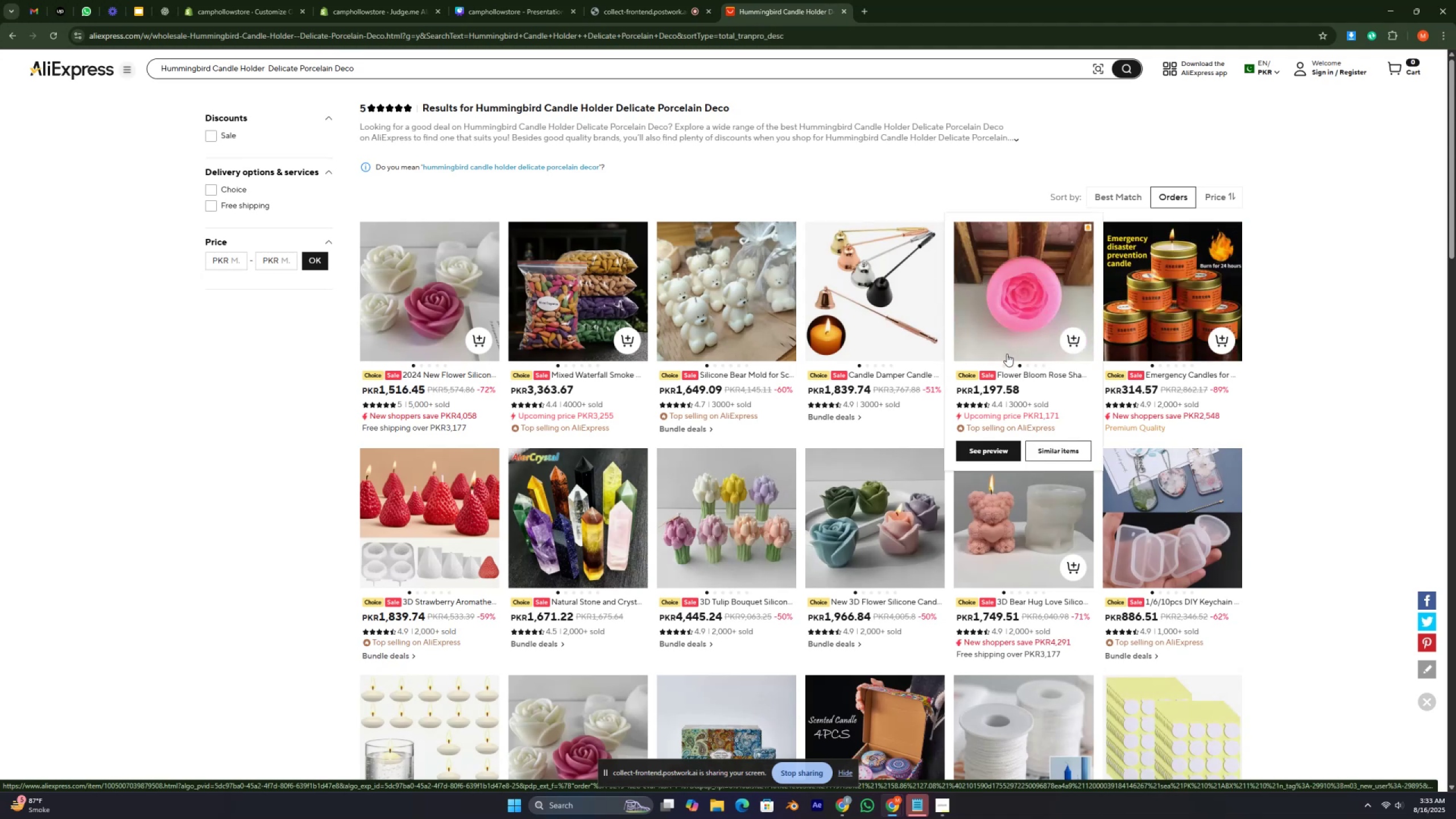 
wait(13.91)
 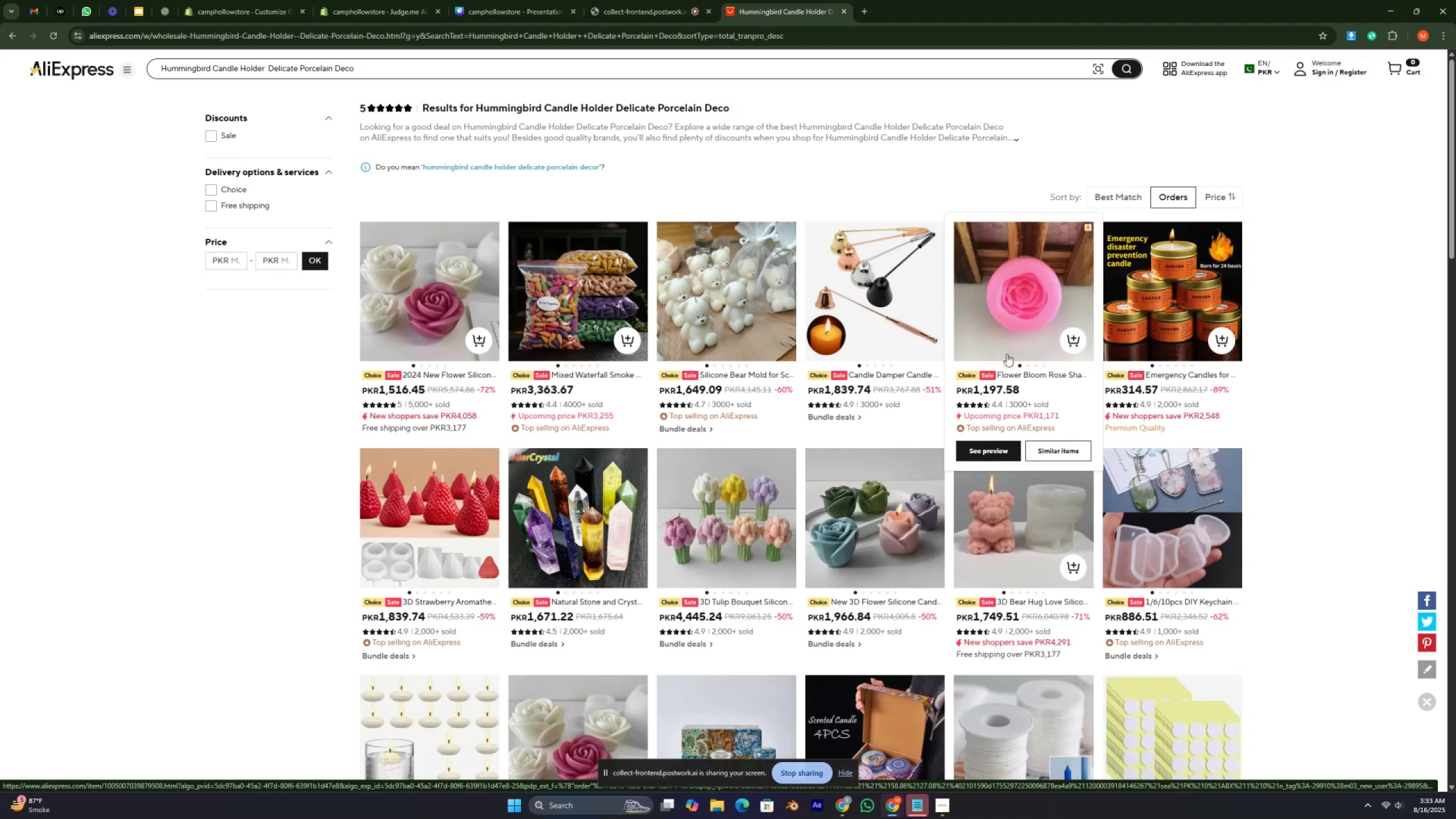 
scroll: coordinate [849, 512], scroll_direction: down, amount: 3.0
 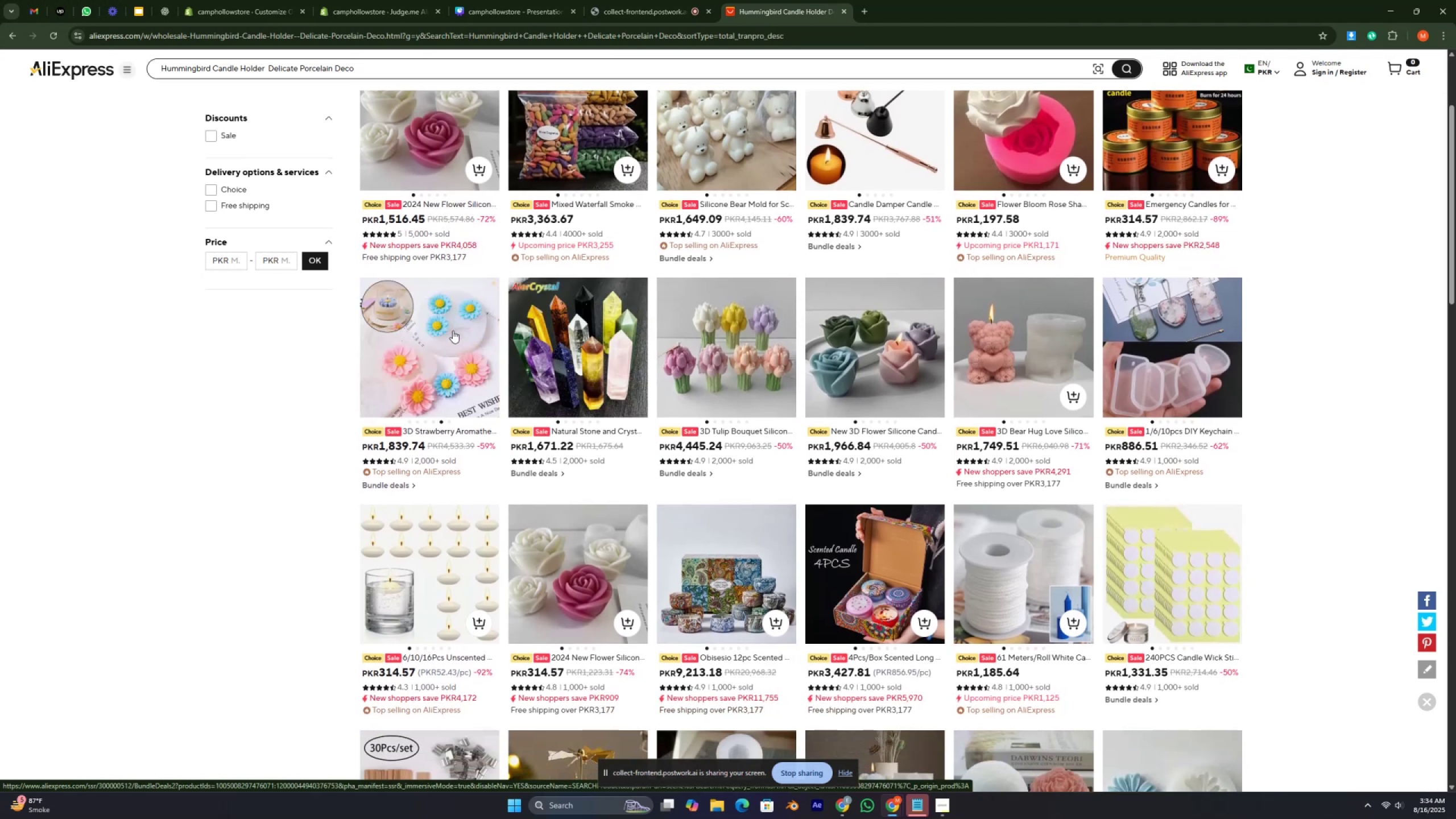 
scroll: coordinate [586, 323], scroll_direction: up, amount: 2.0
 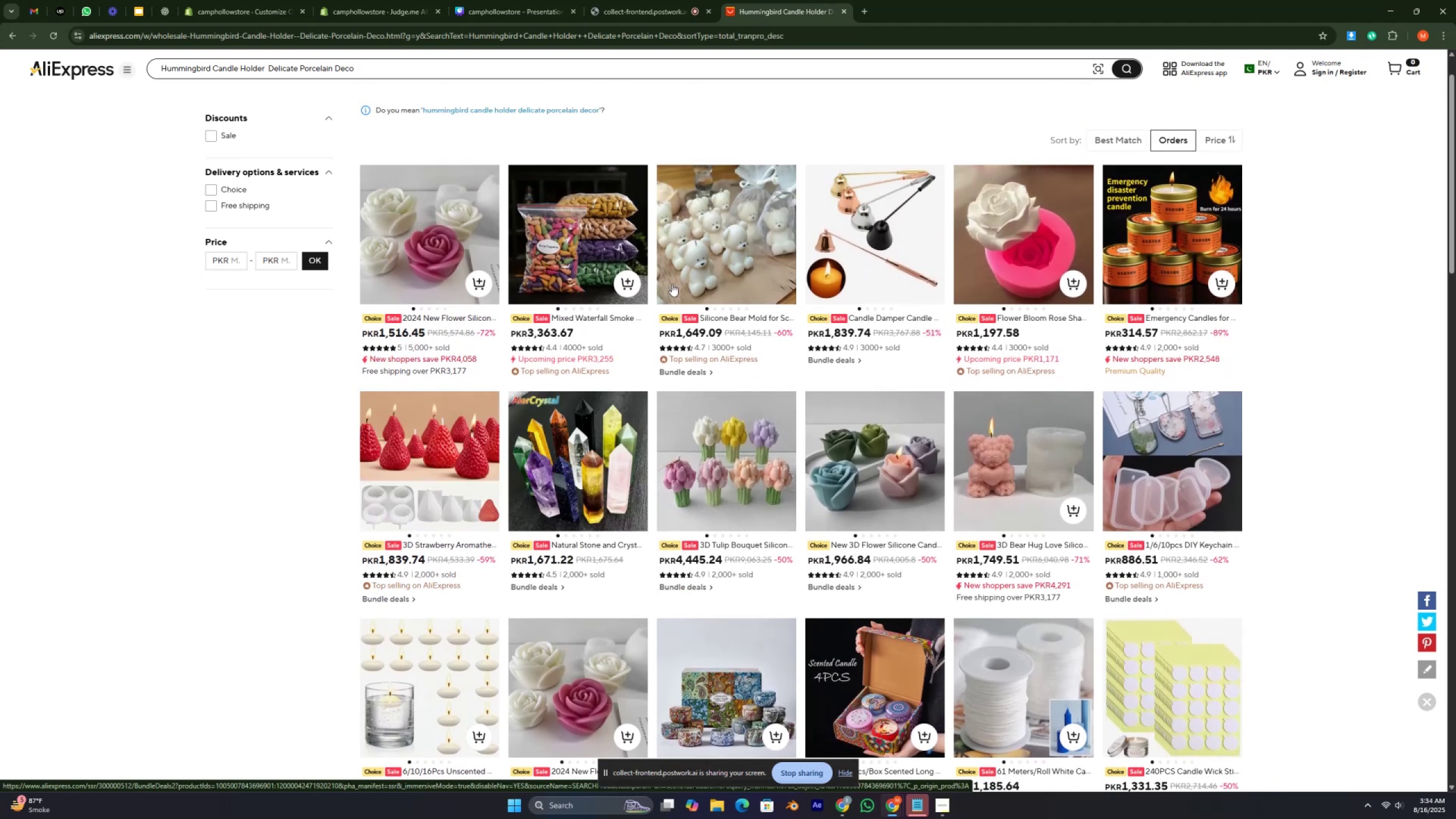 
mouse_move([720, 249])
 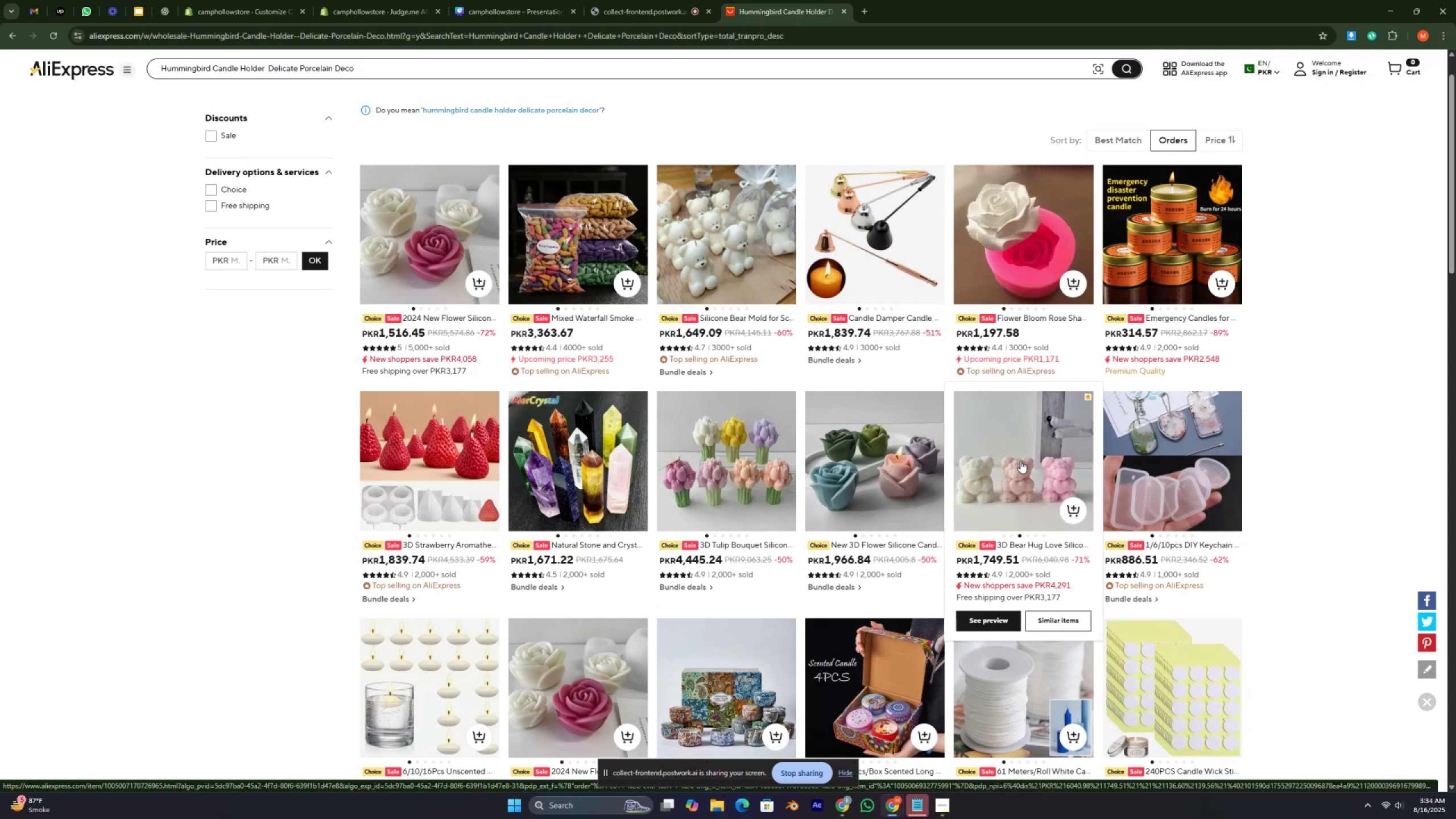 
wait(6.46)
 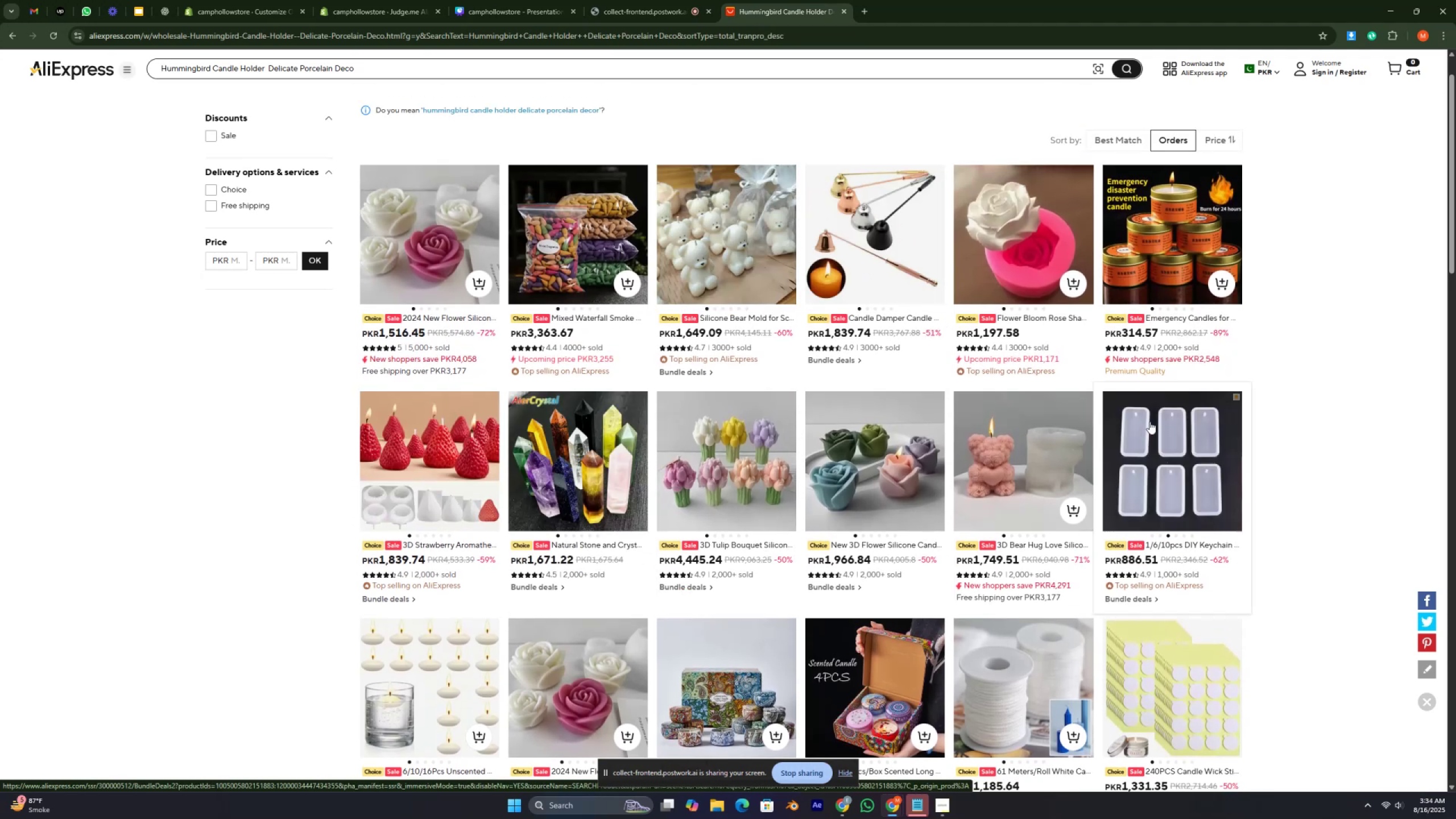 
left_click([1004, 475])
 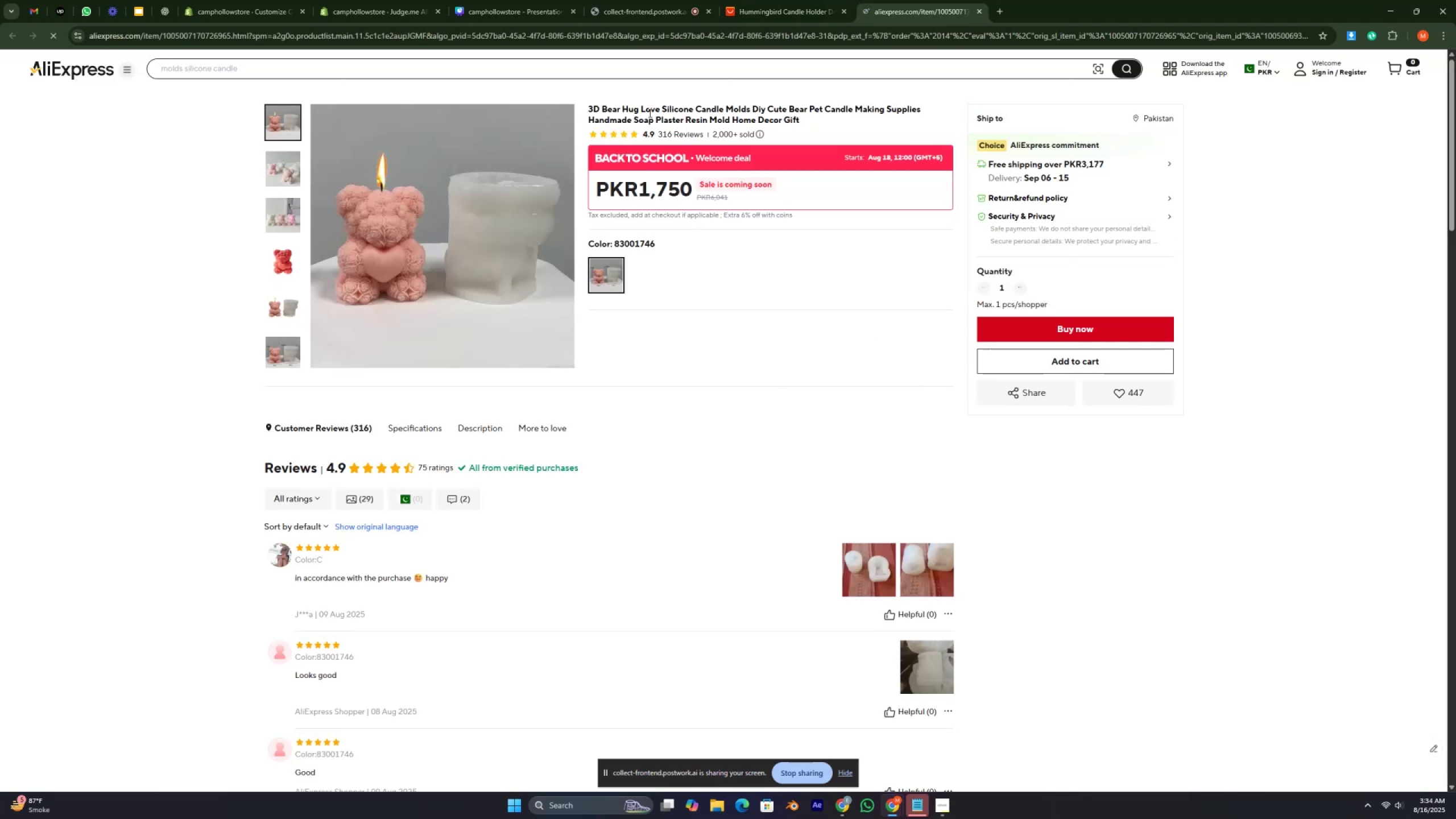 
left_click_drag(start_coordinate=[621, 38], to_coordinate=[621, 35])
 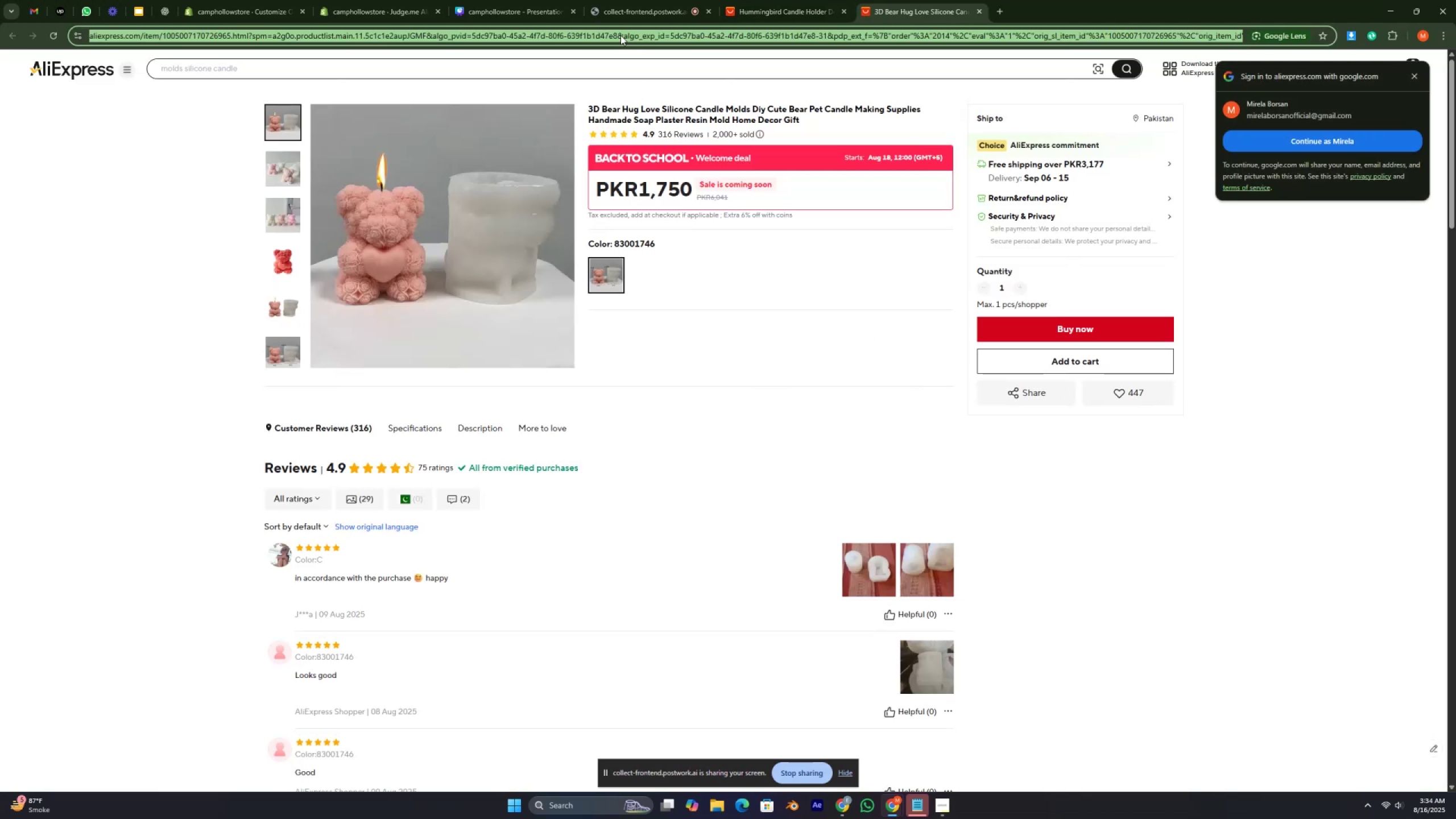 
key(Control+C)
 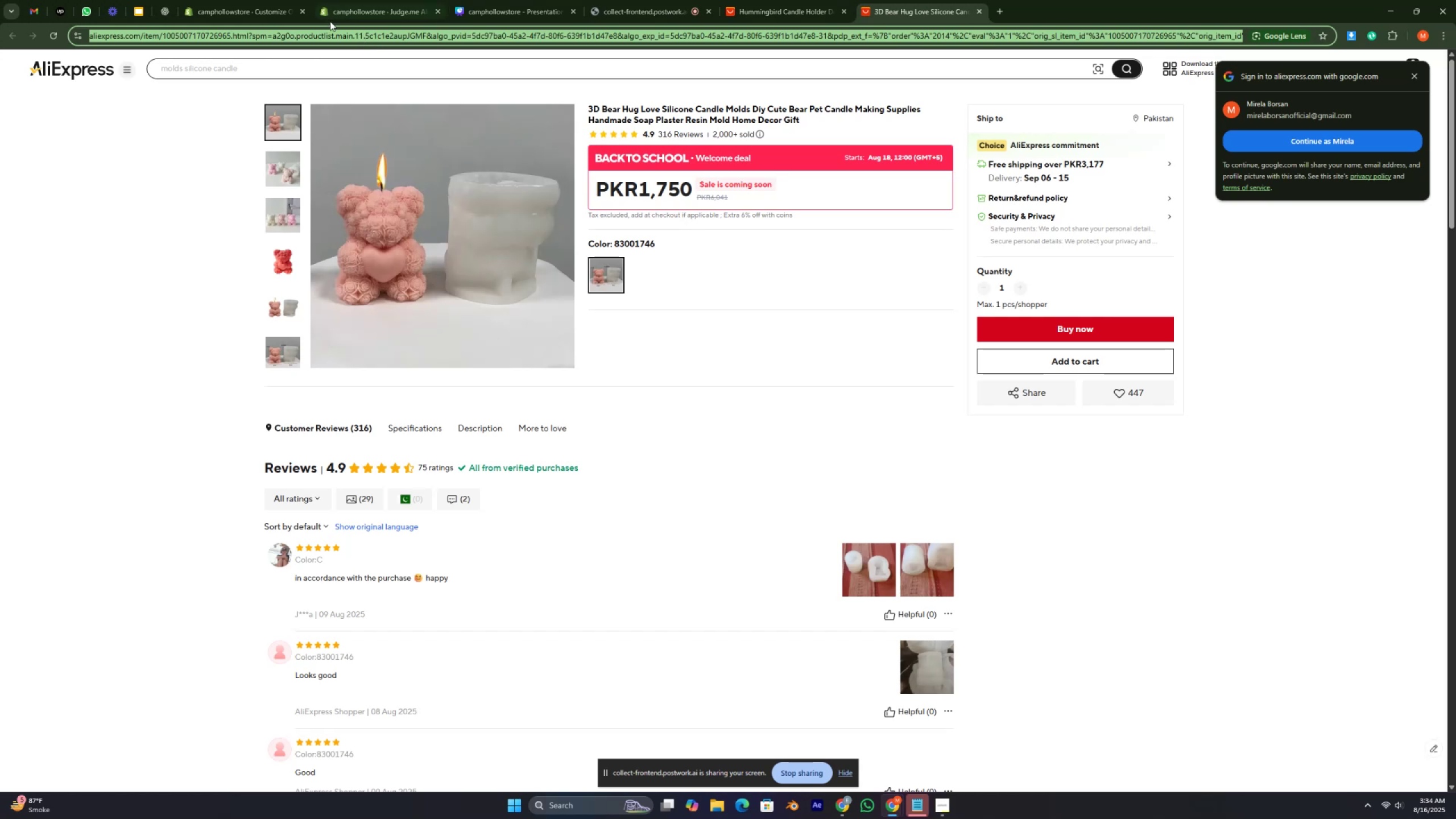 
left_click([342, 13])
 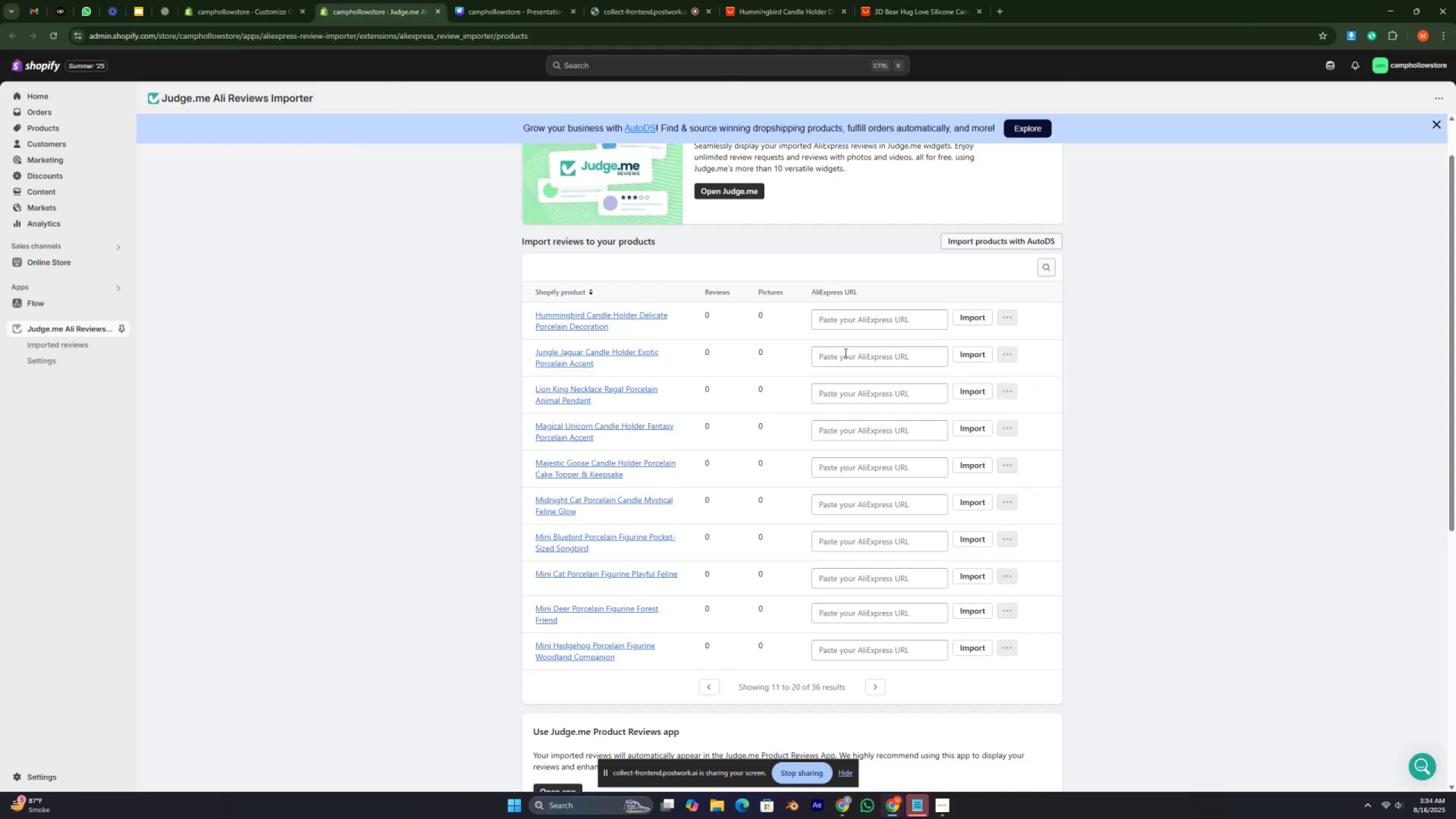 
left_click([837, 312])
 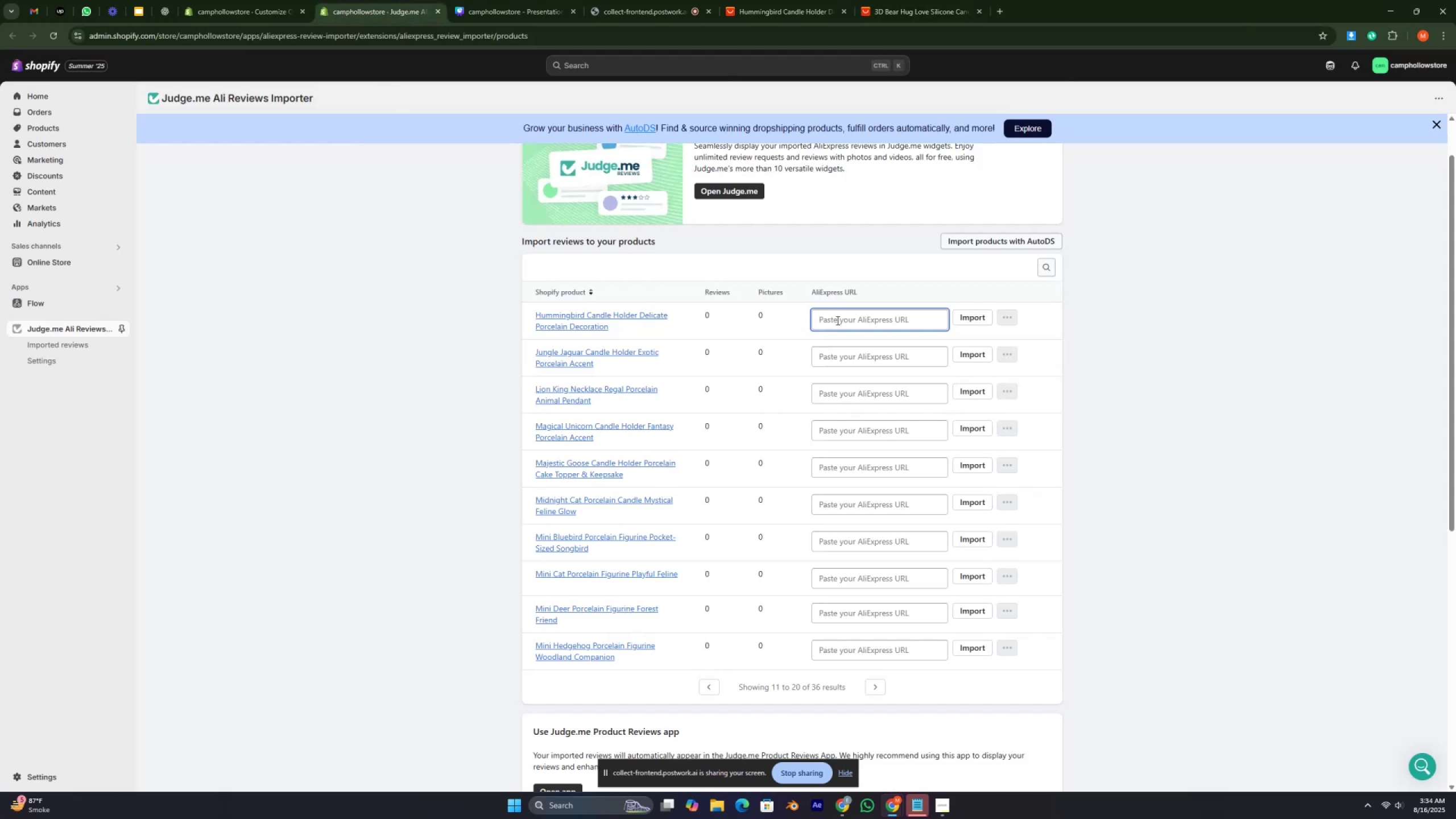 
key(Control+V)
 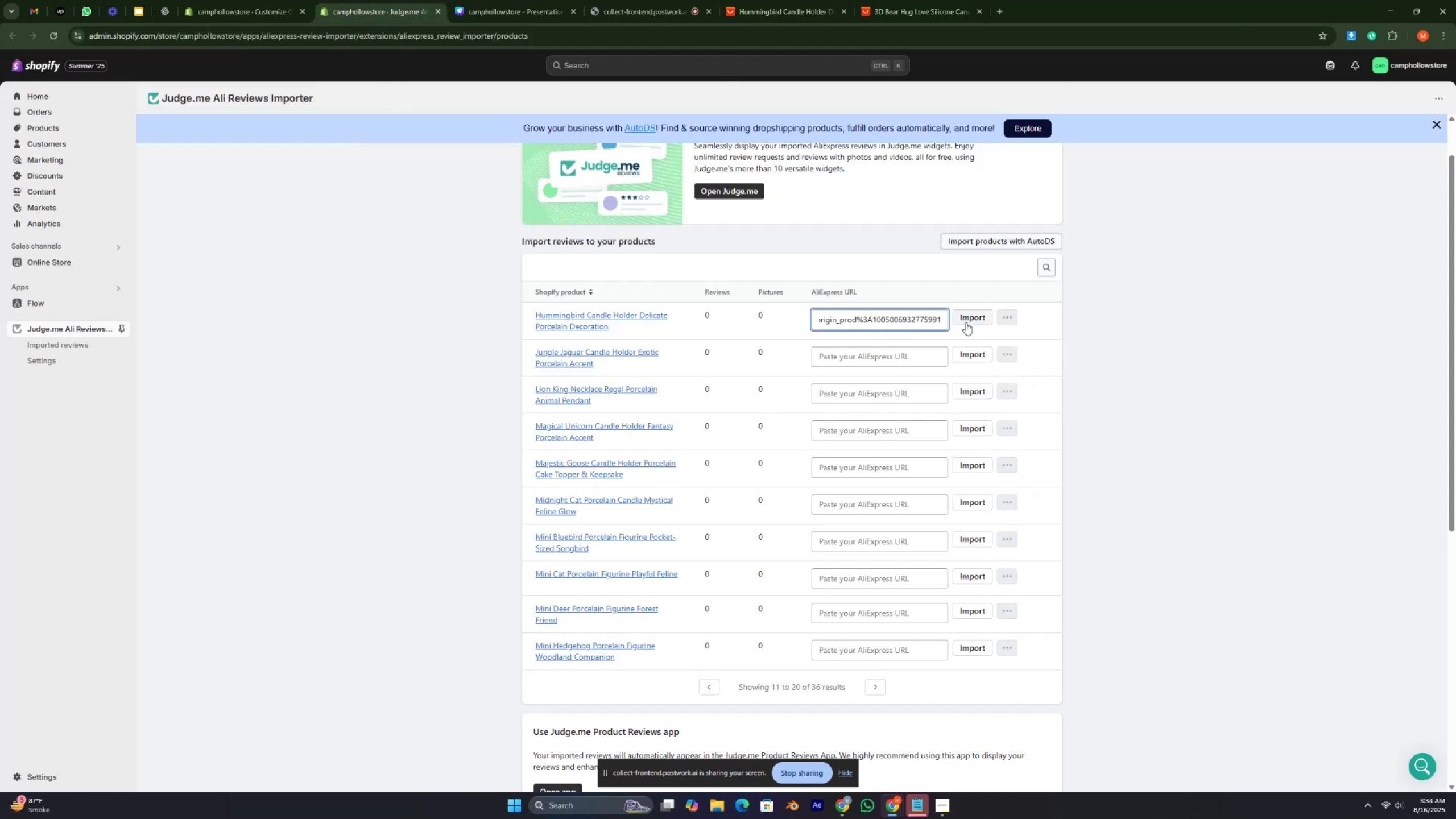 
left_click([966, 322])
 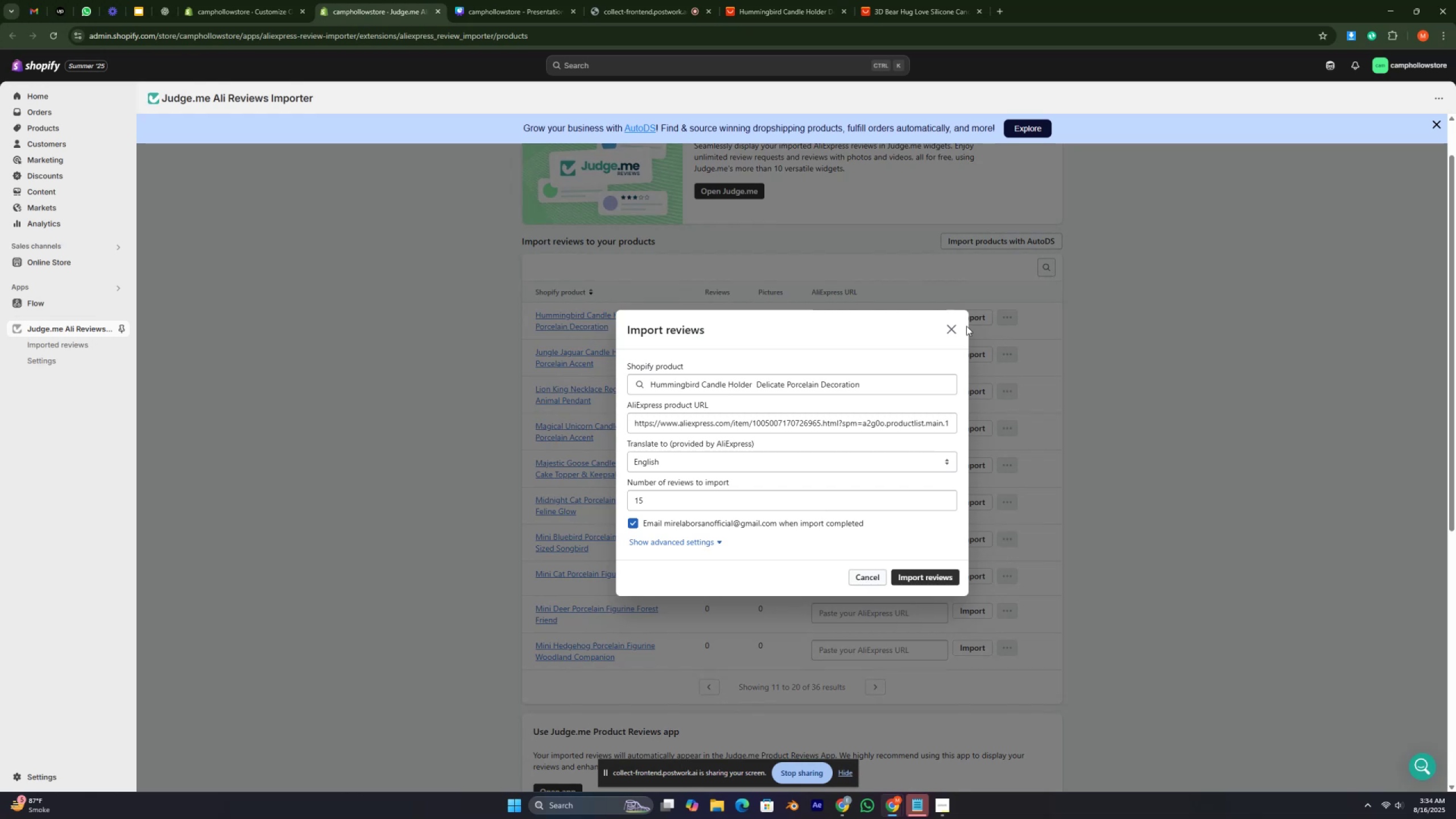 
wait(12.6)
 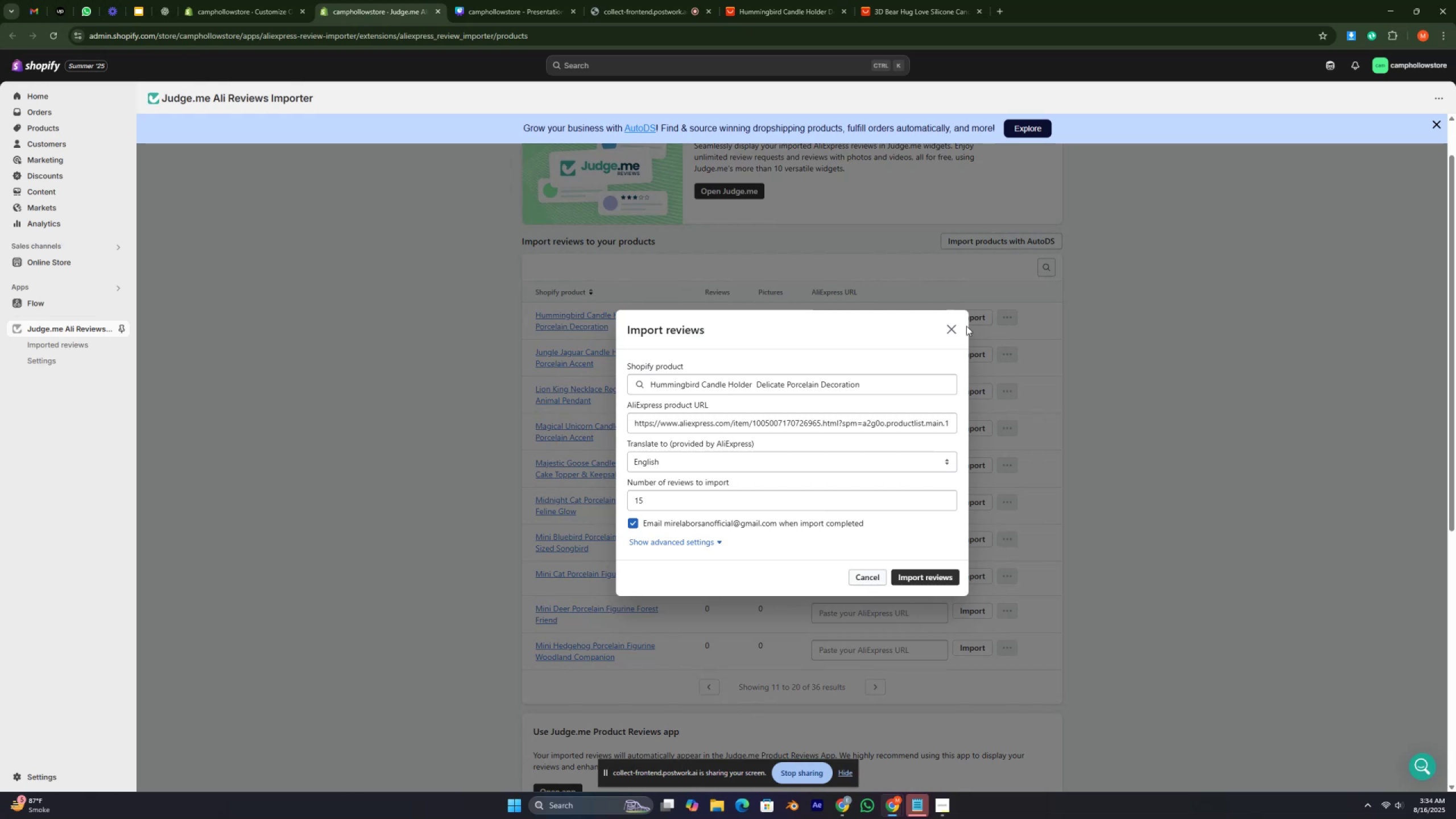 
left_click([940, 577])
 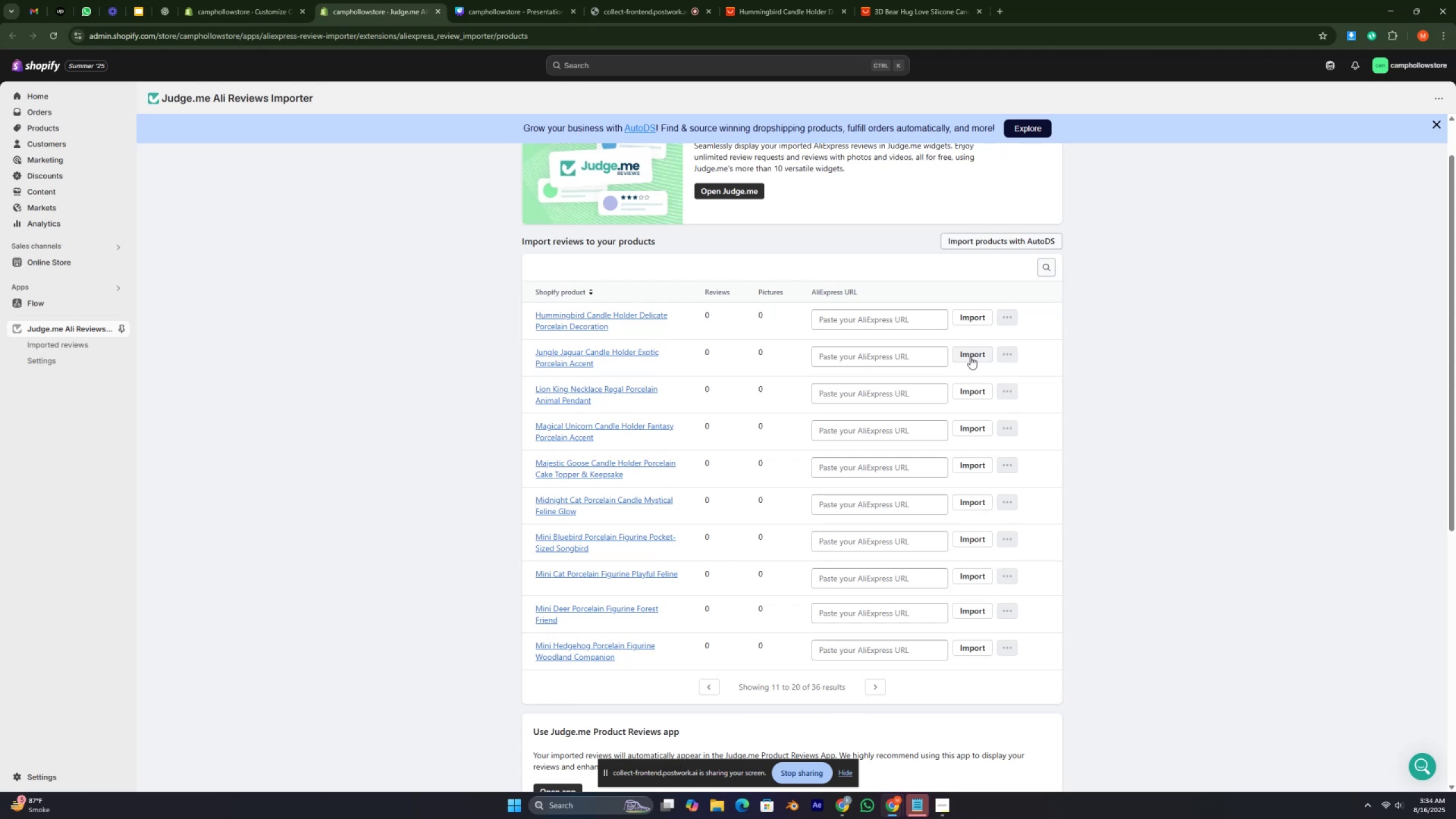 
wait(27.88)
 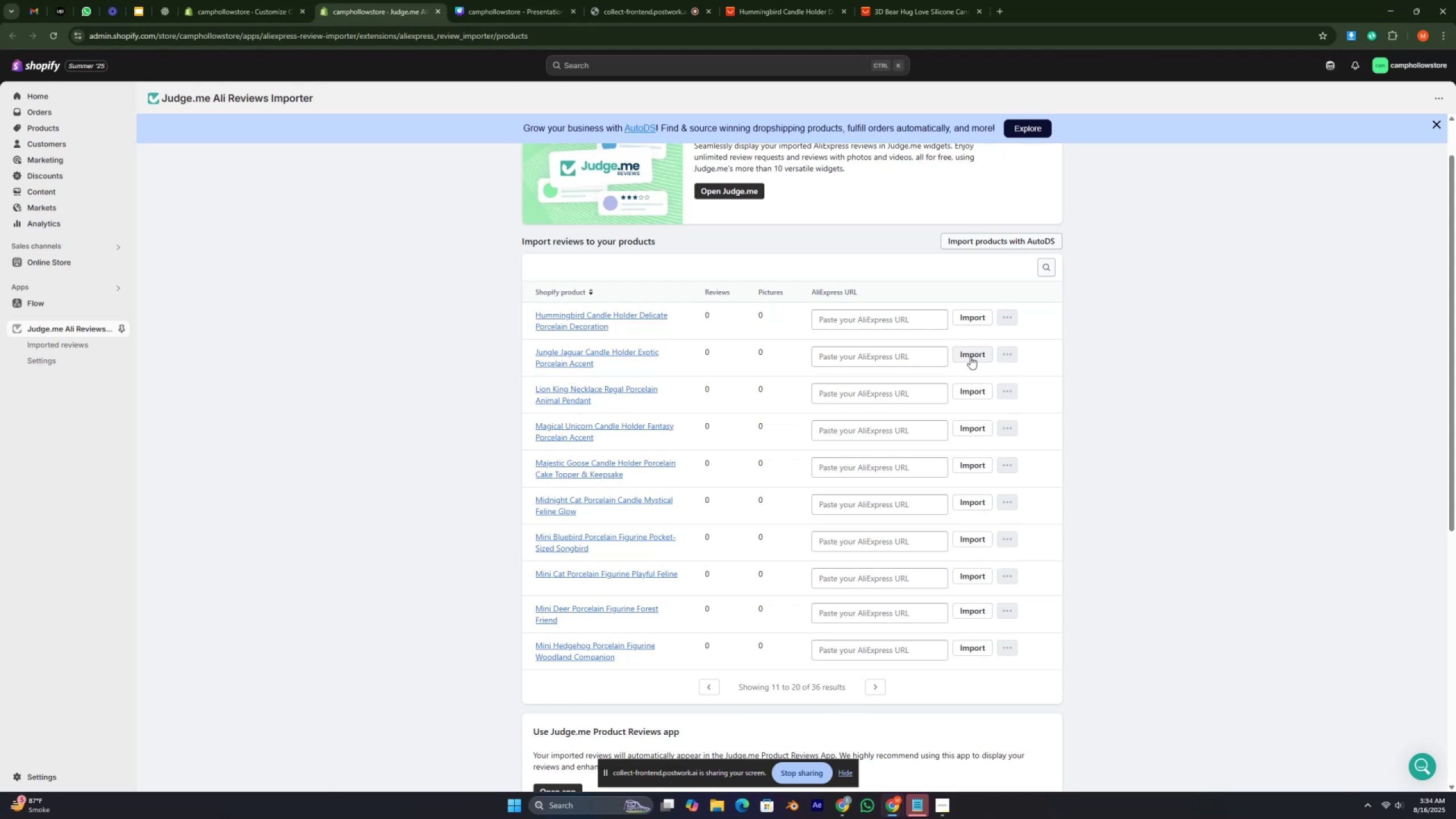 
left_click([970, 357])
 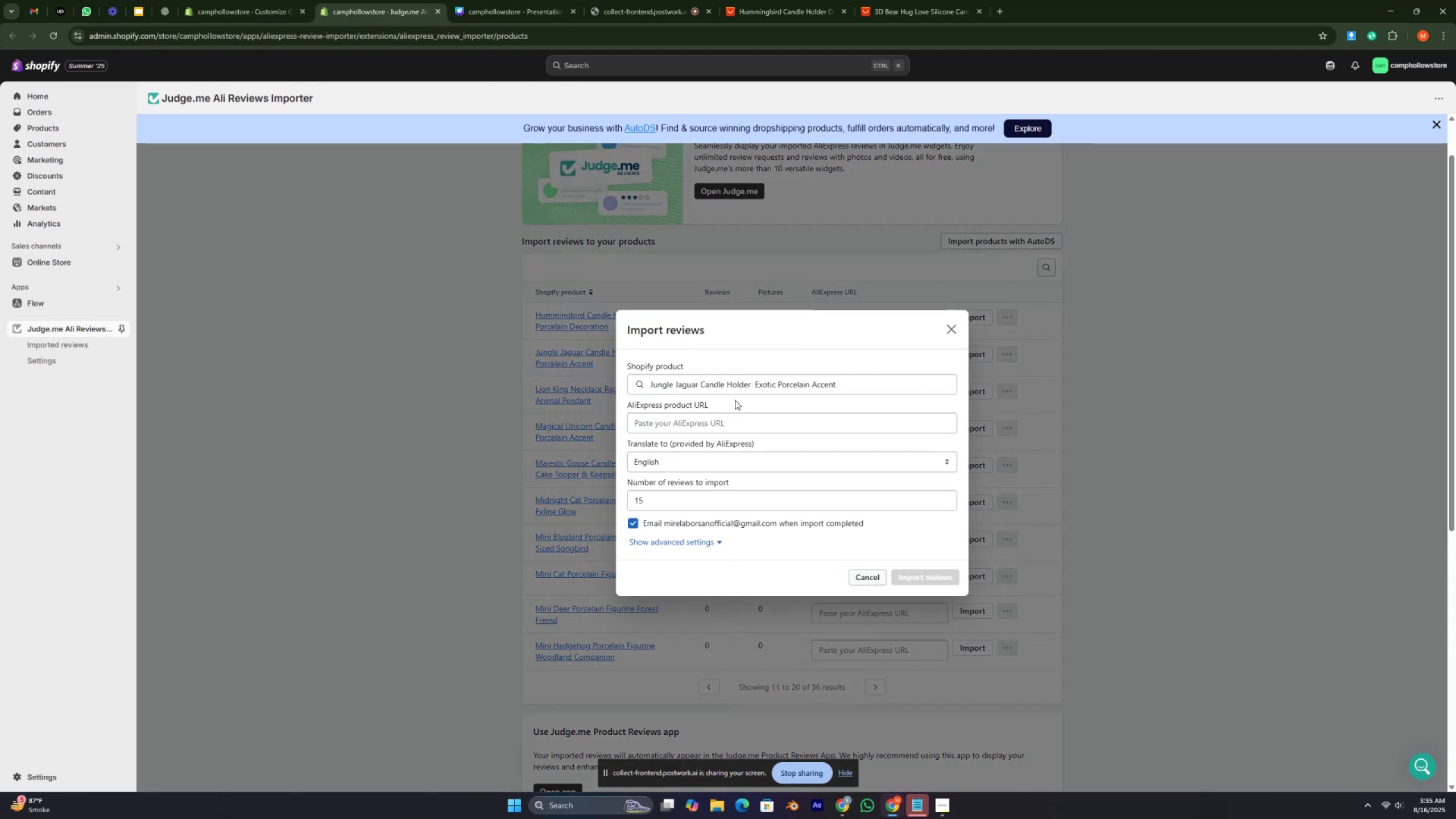 
double_click([733, 388])
 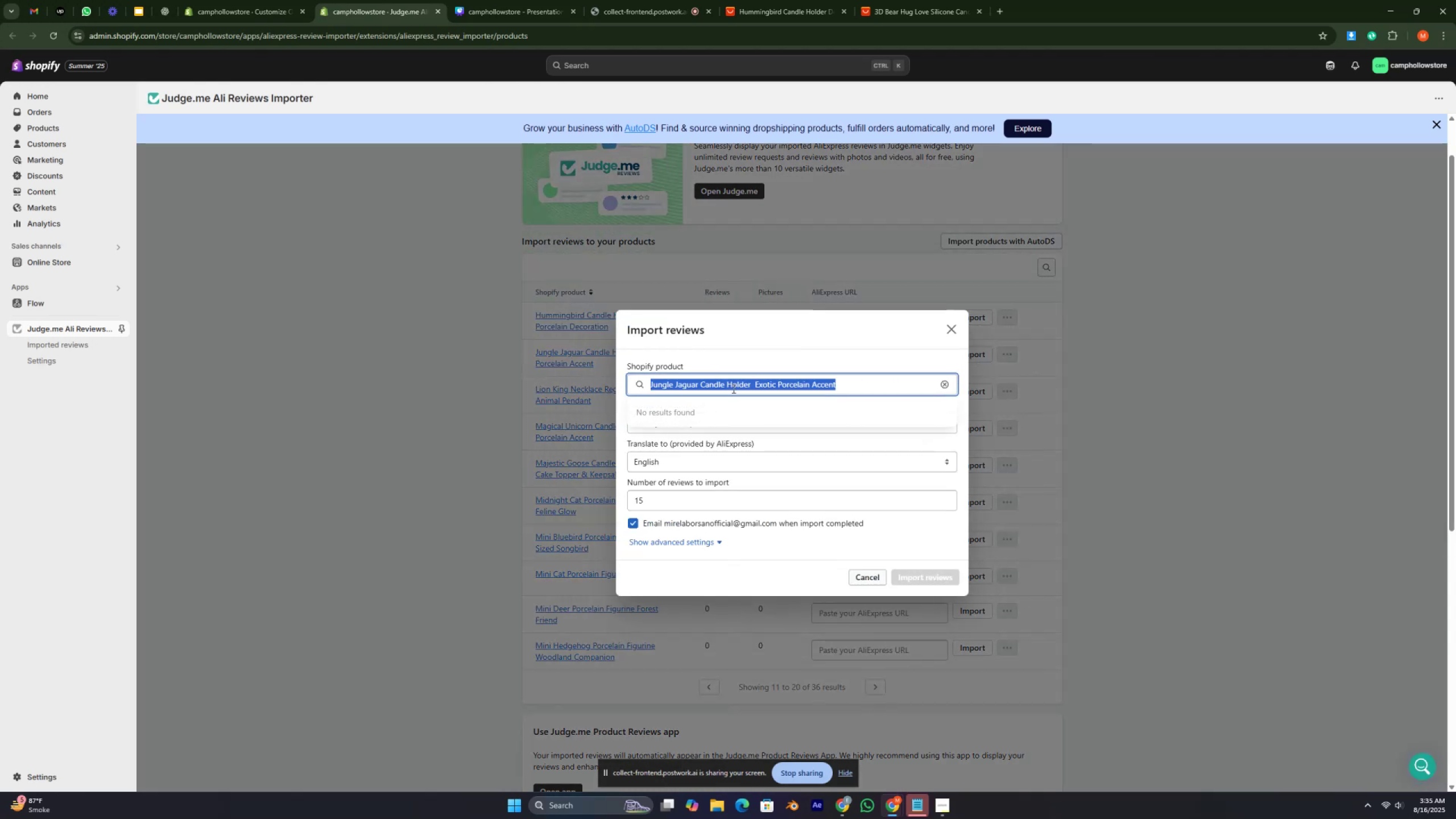 
triple_click([733, 388])
 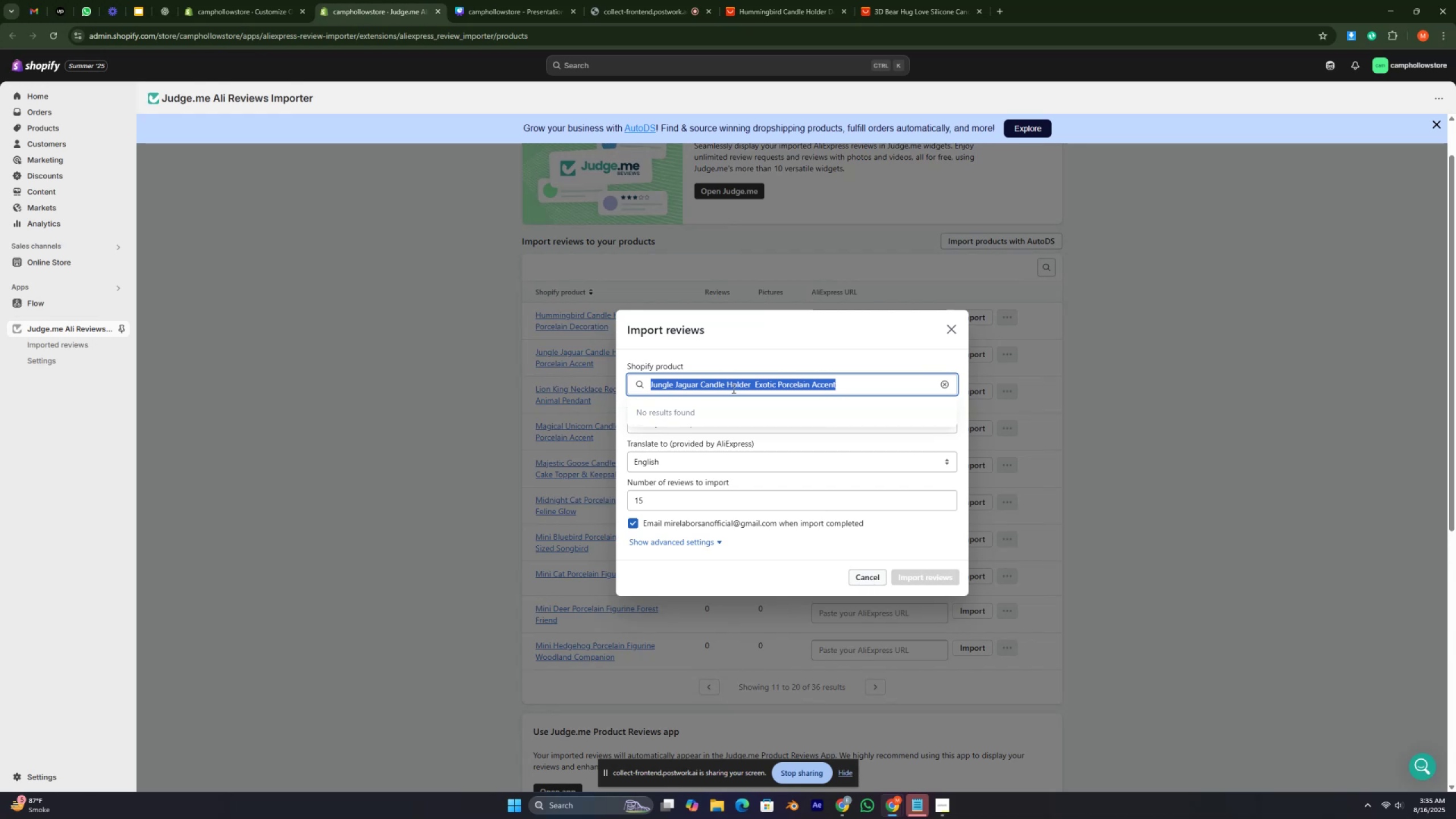 
key(Control+C)
 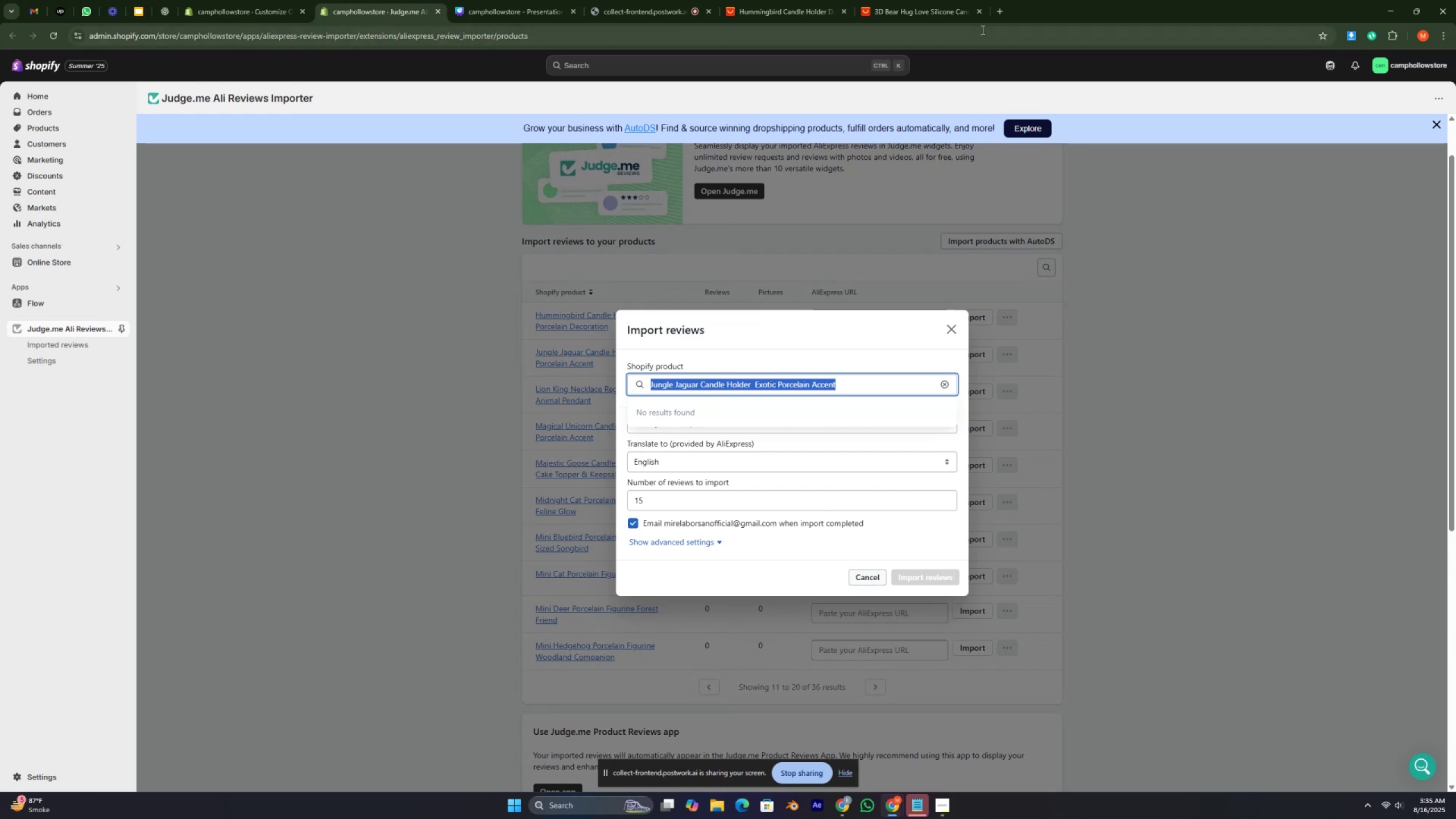 
left_click([979, 13])
 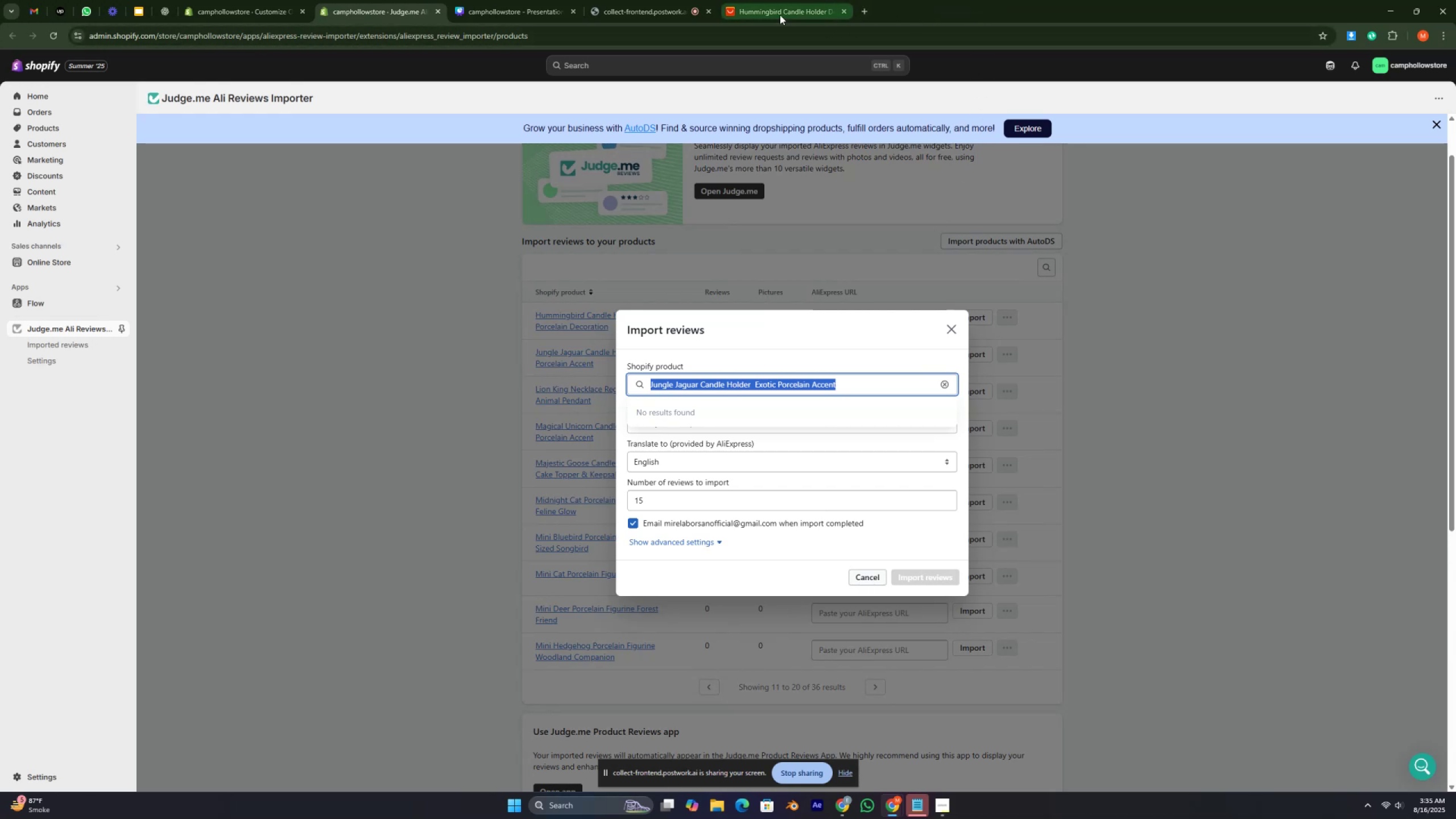 
left_click([780, 15])
 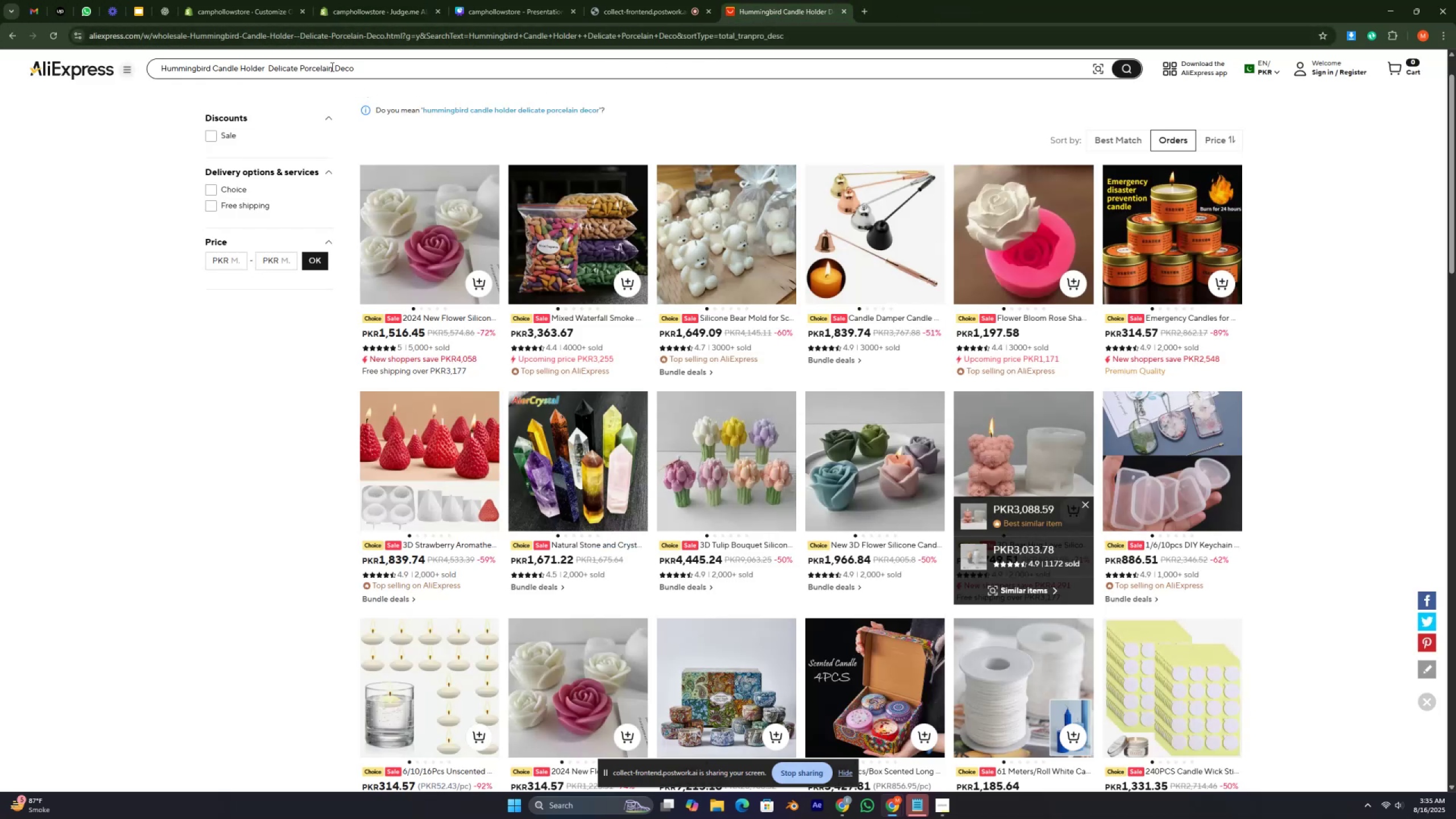 
double_click([331, 67])
 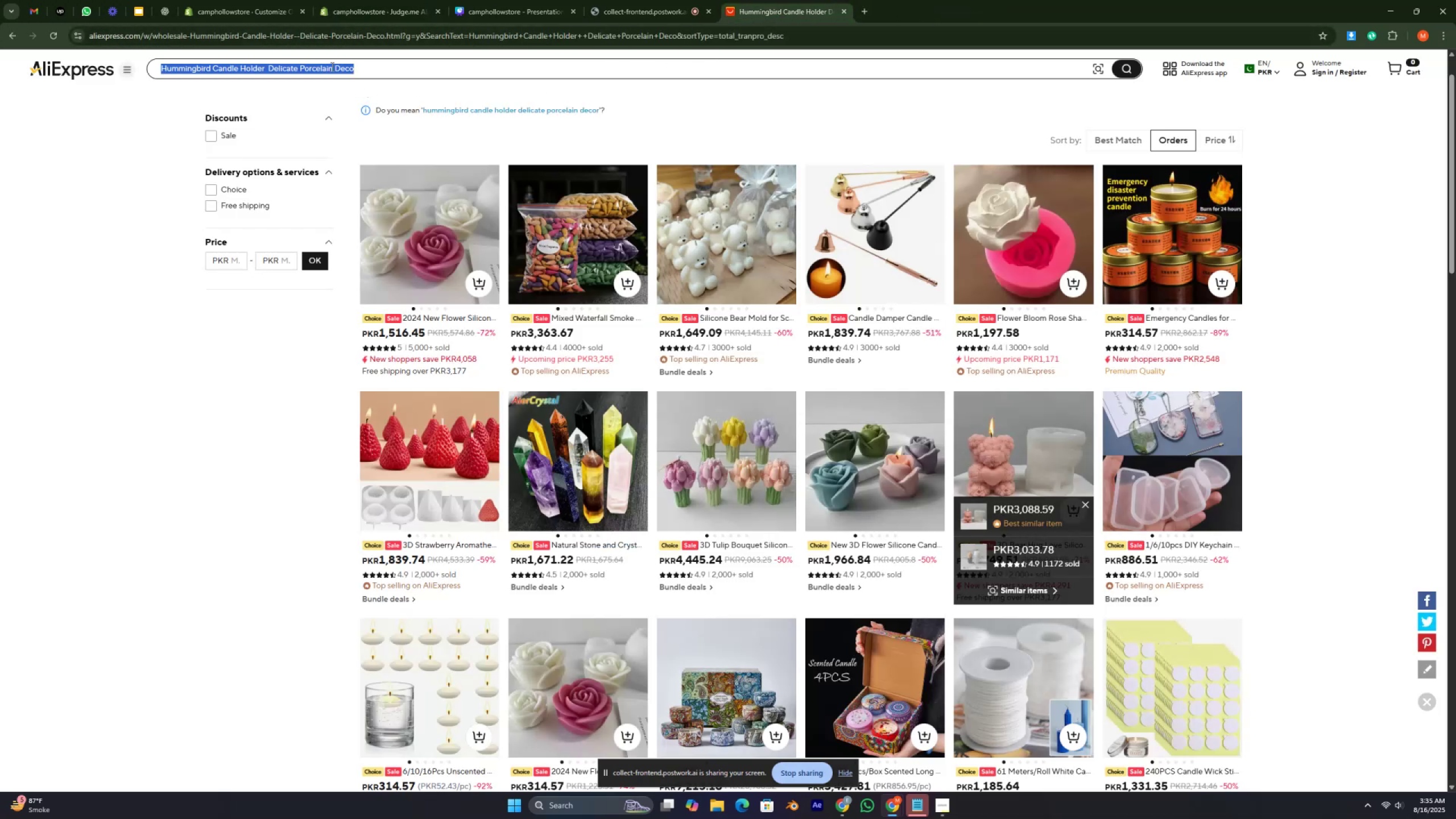 
triple_click([331, 67])
 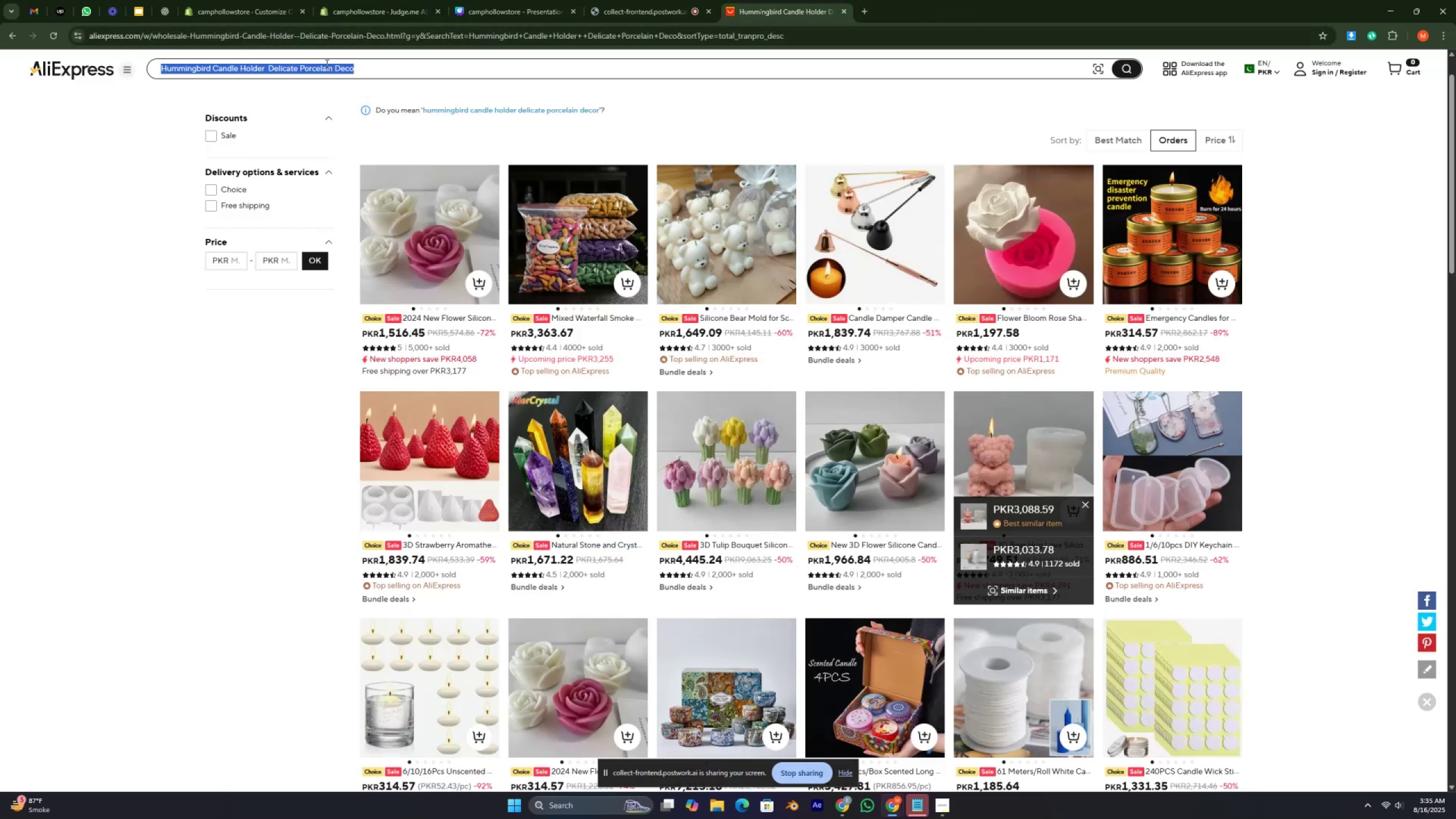 
key(Control+V)
 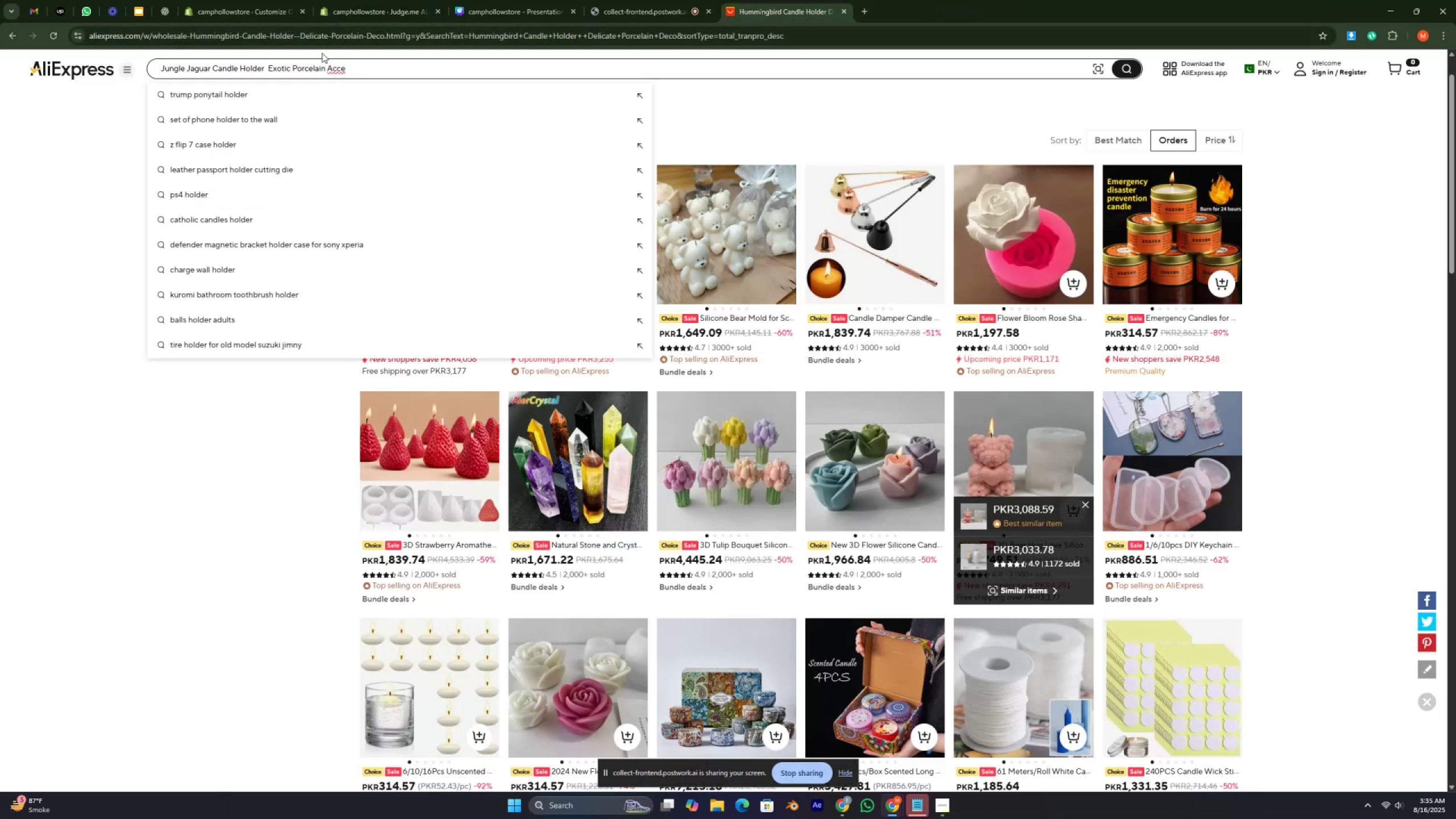 
key(Enter)
 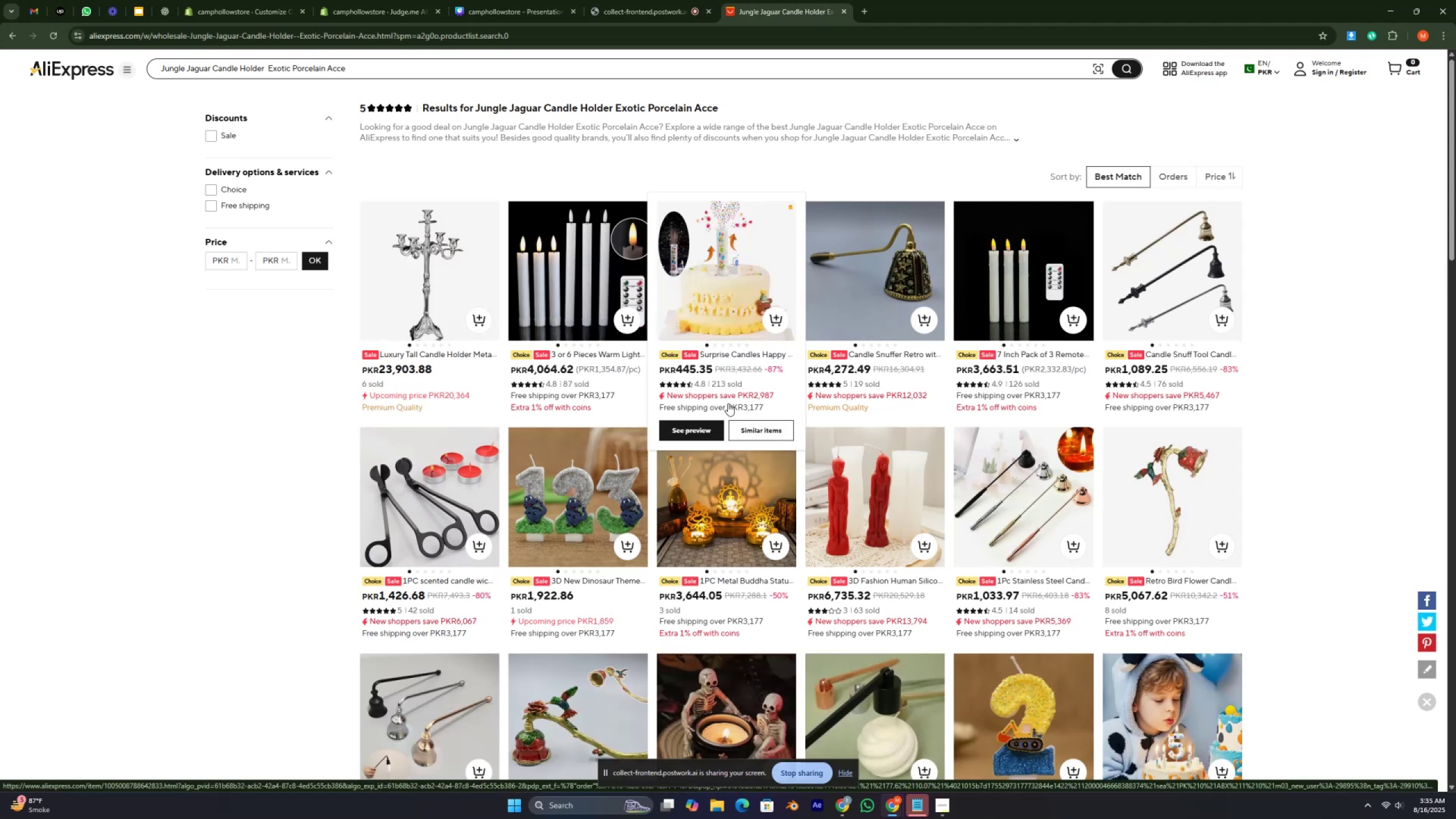 
wait(14.08)
 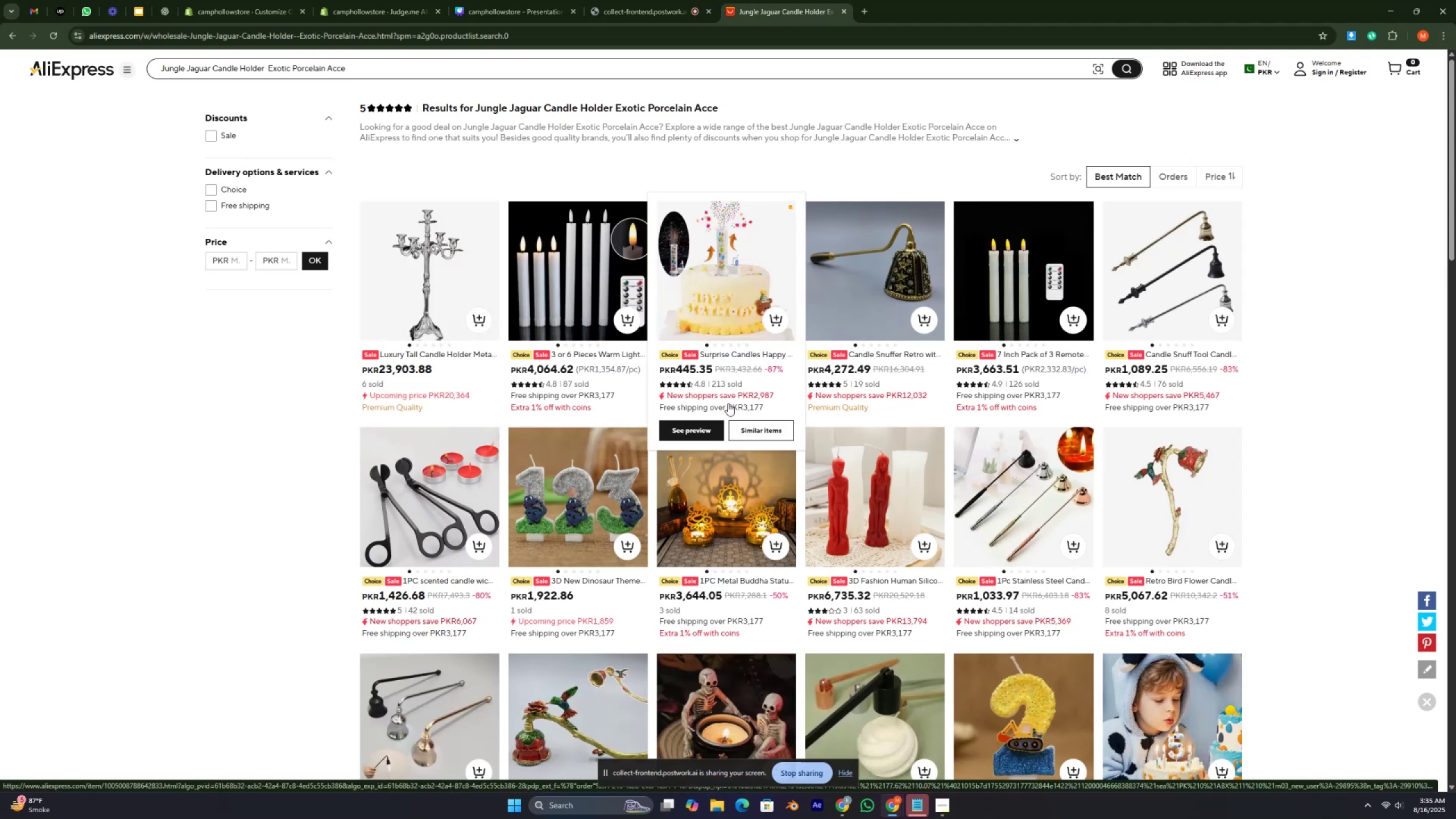 
left_click([1162, 181])
 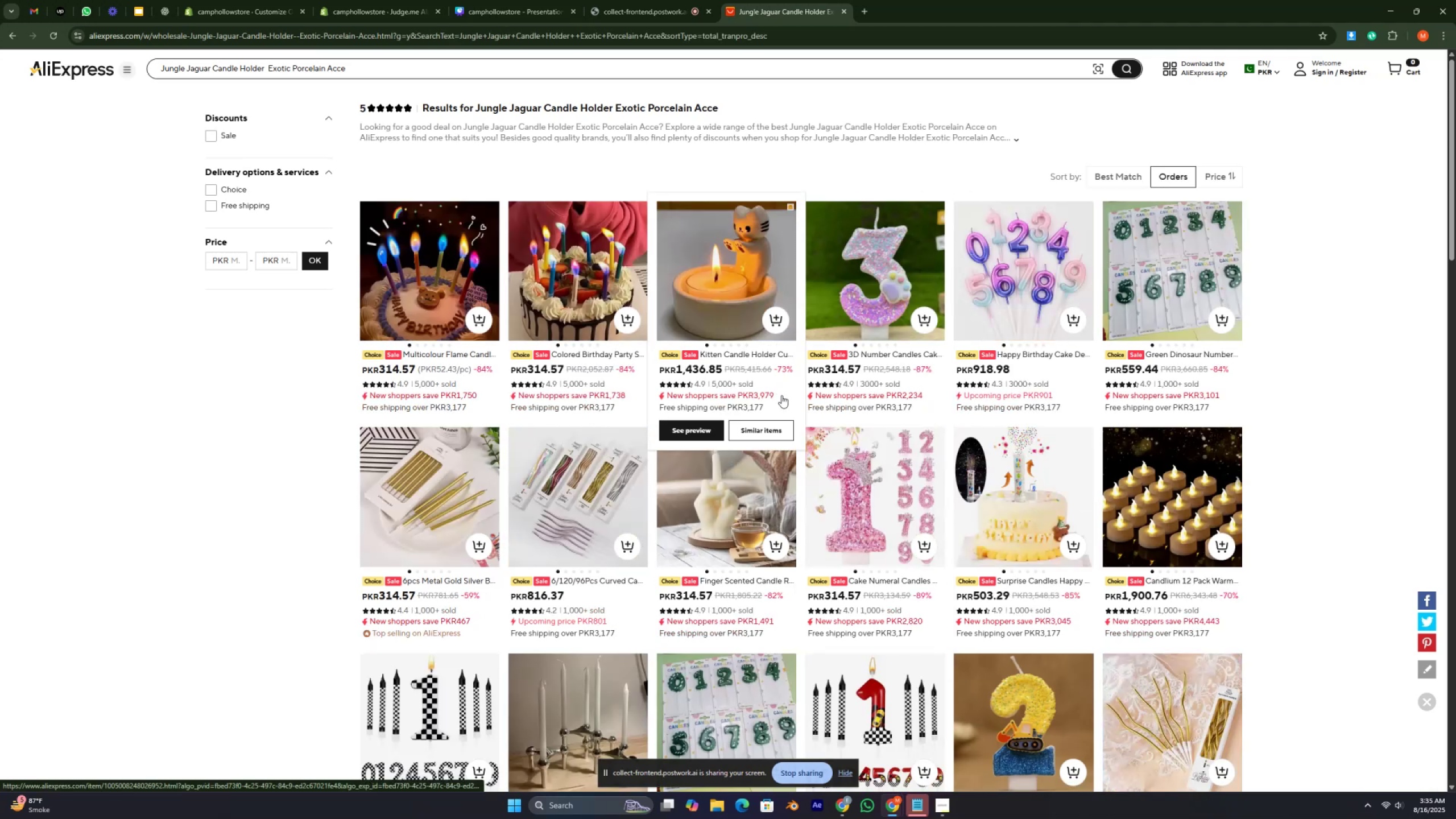 
mouse_move([774, 386])
 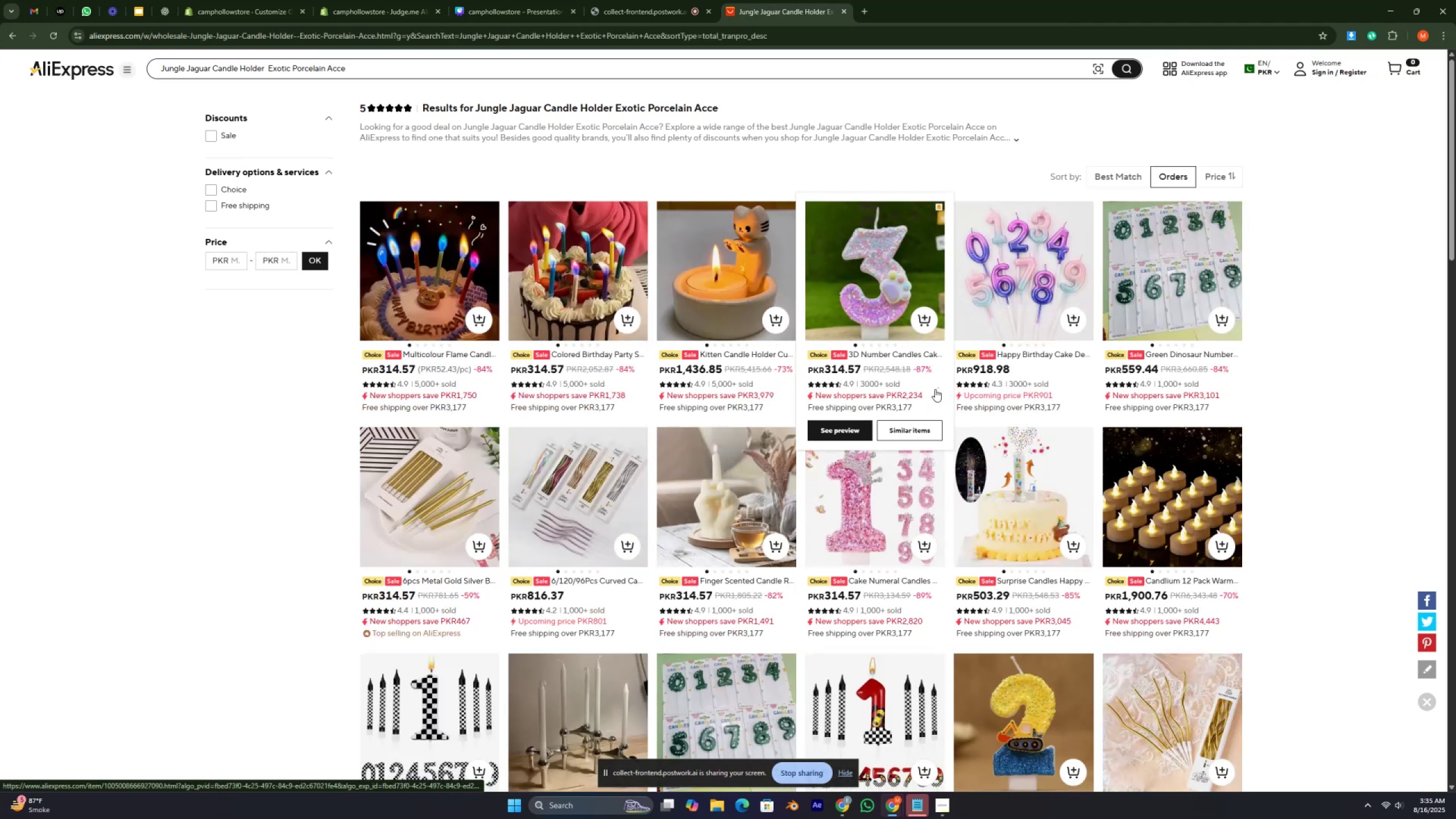 
scroll: coordinate [866, 420], scroll_direction: down, amount: 6.0
 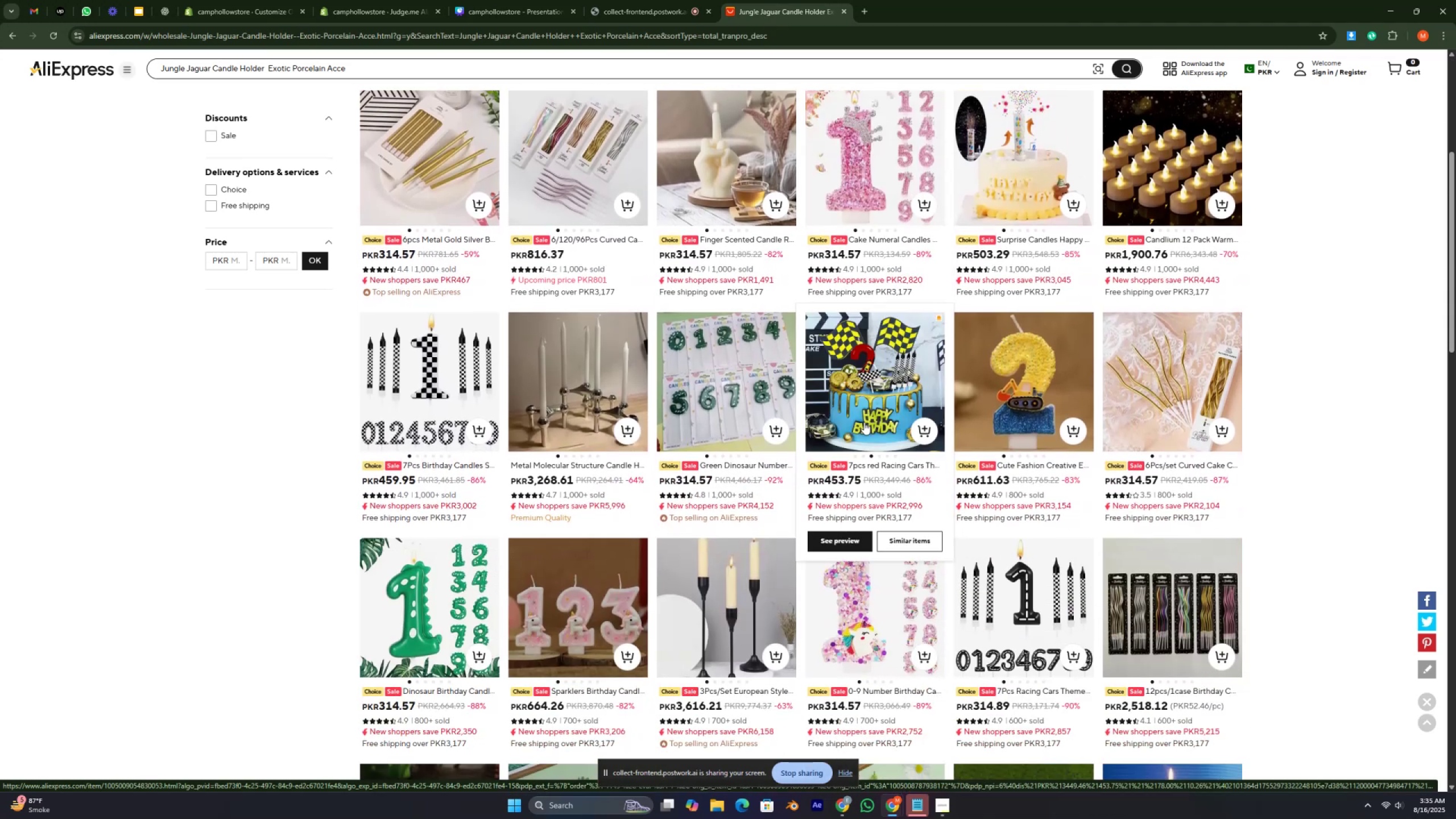 
scroll: coordinate [861, 420], scroll_direction: up, amount: 8.0
 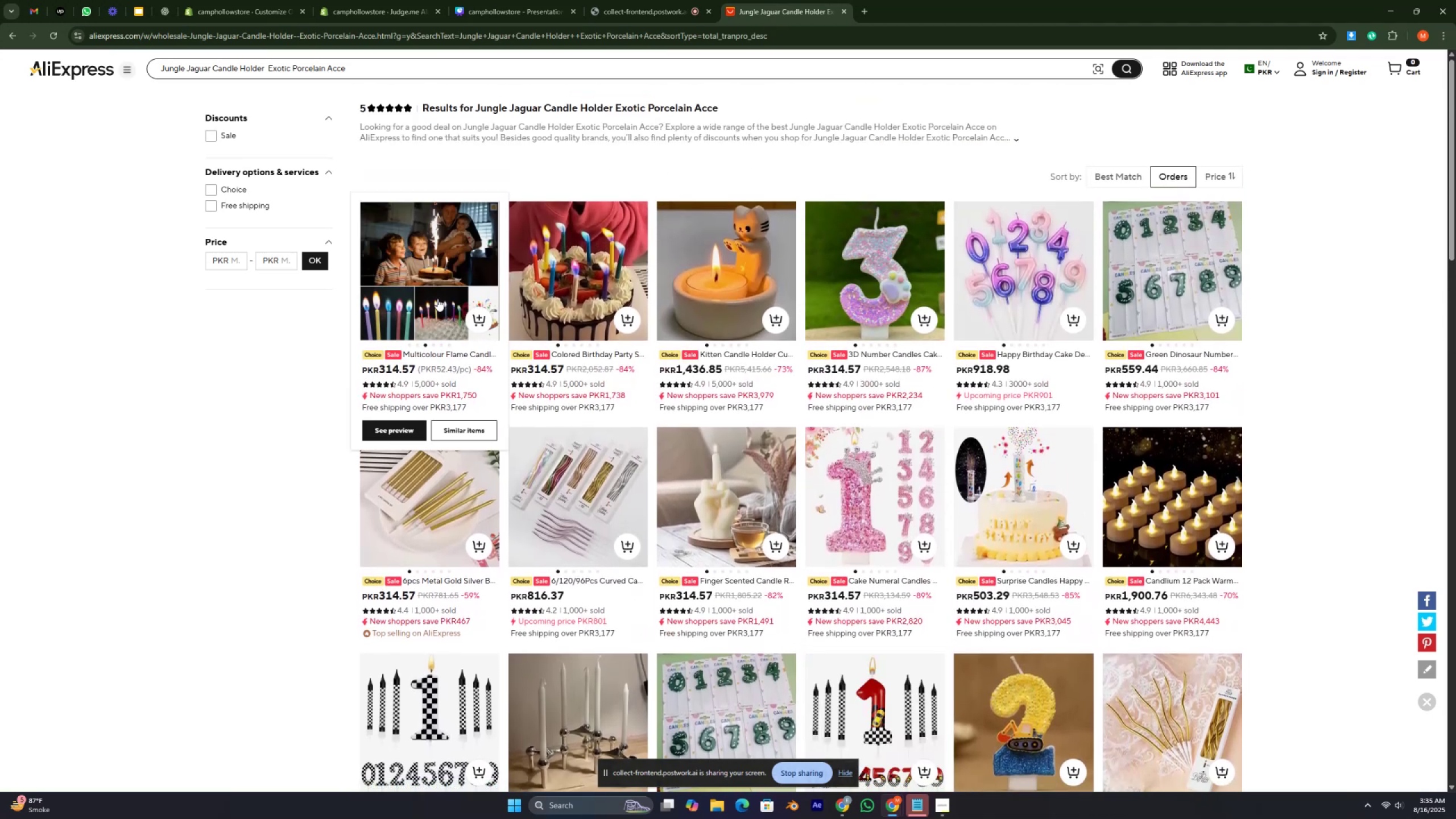 
mouse_move([554, 291])
 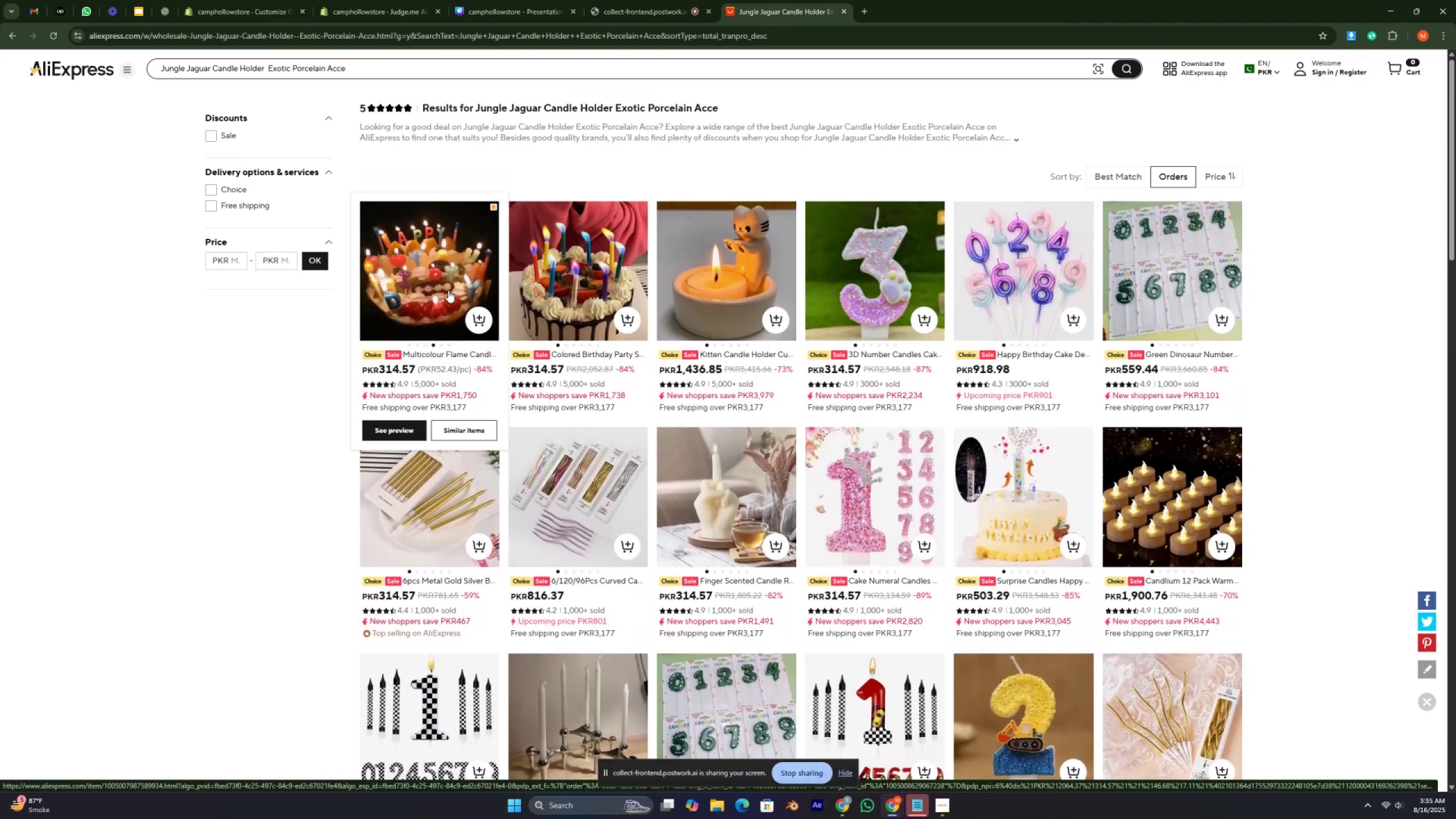 
left_click([448, 290])
 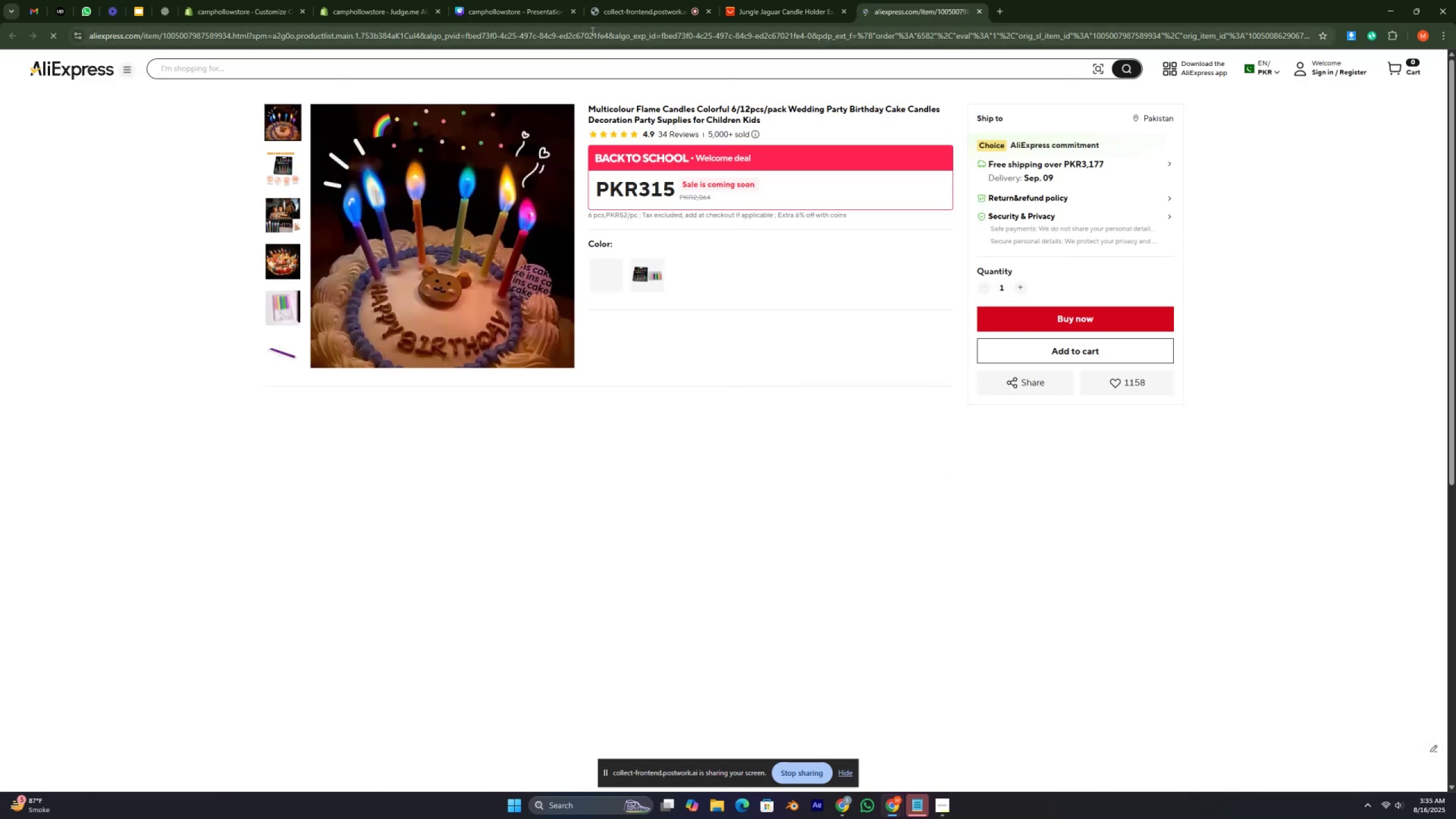 
left_click([592, 31])
 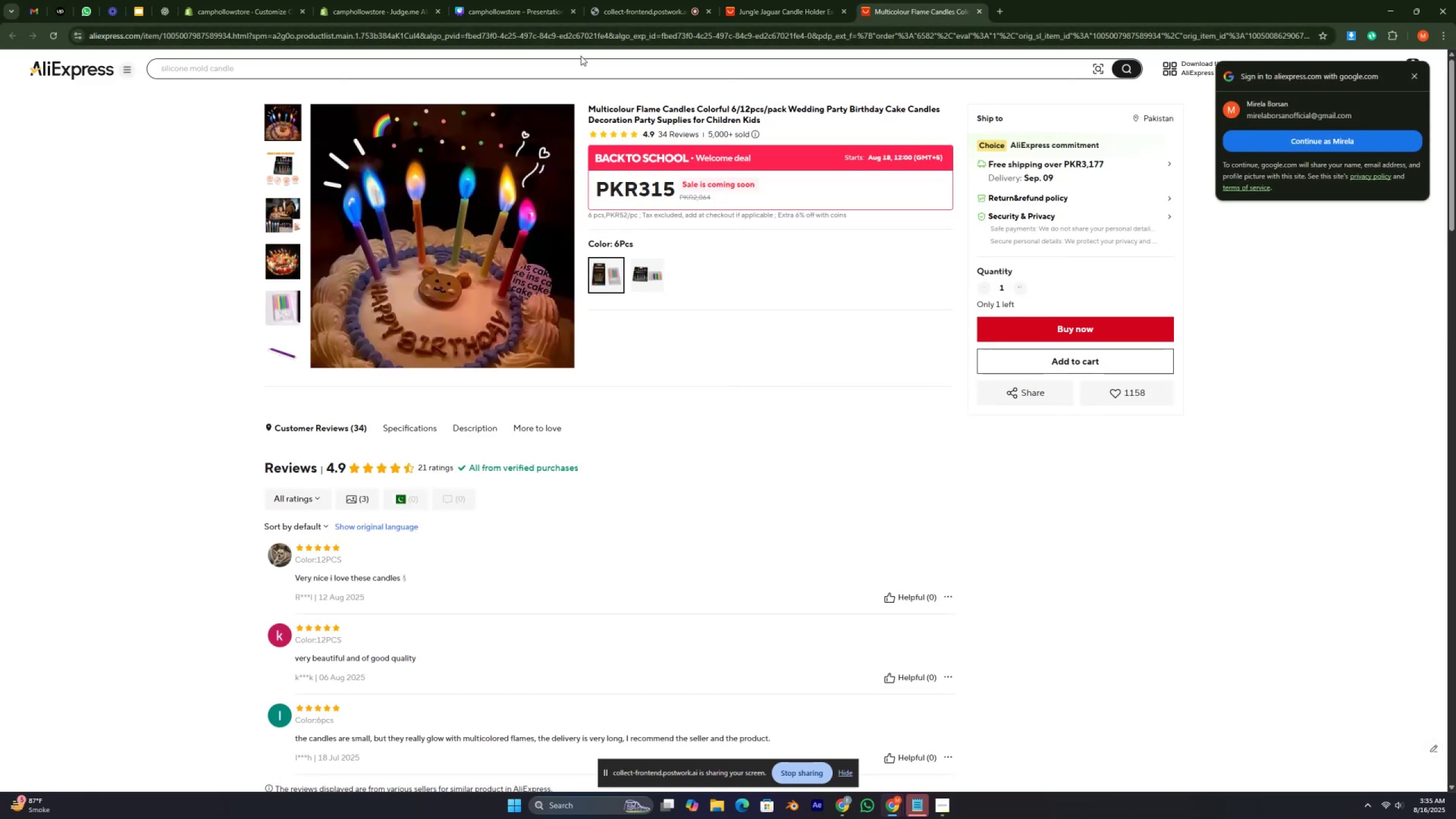 
left_click([588, 30])
 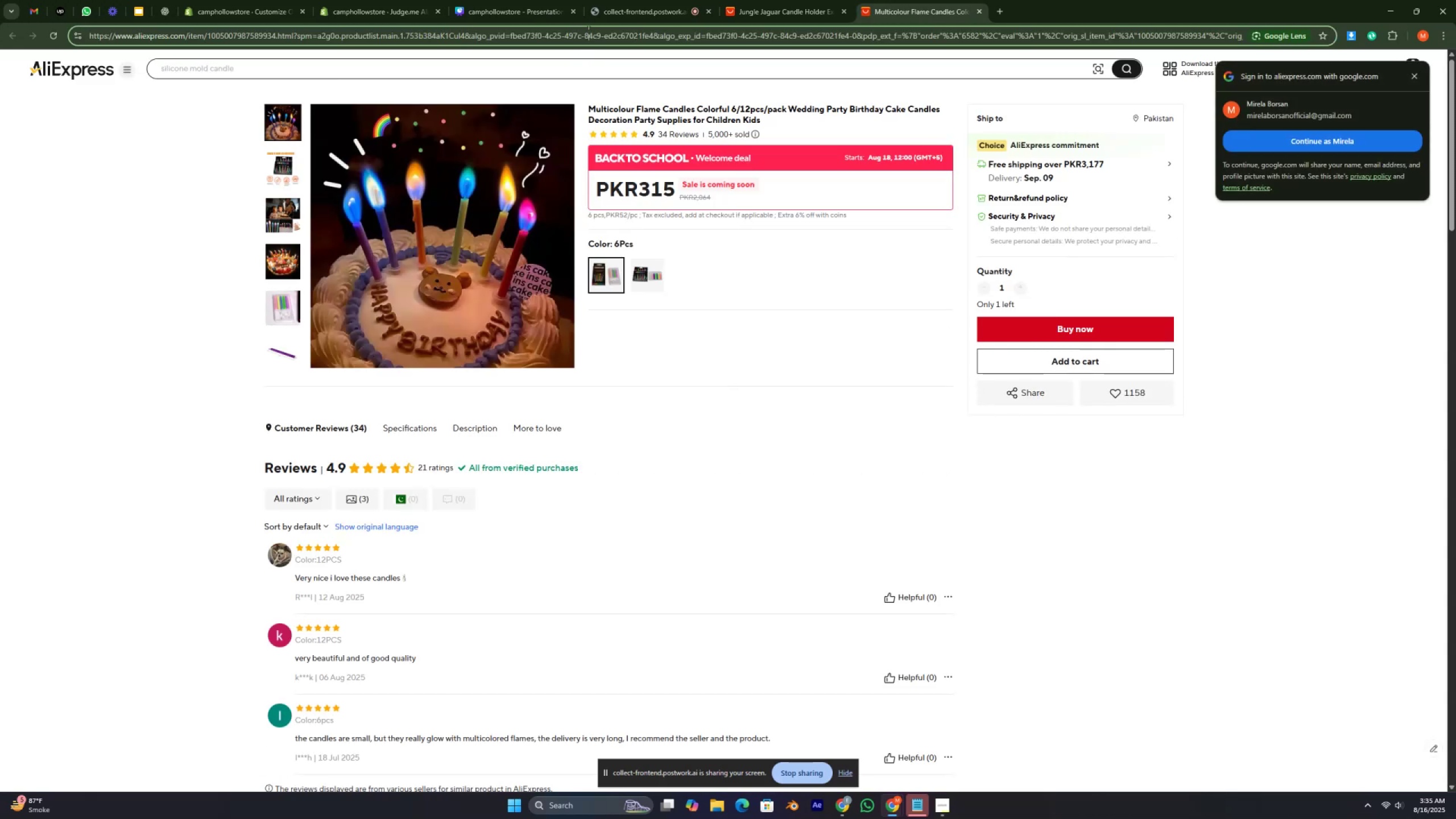 
left_click([588, 30])
 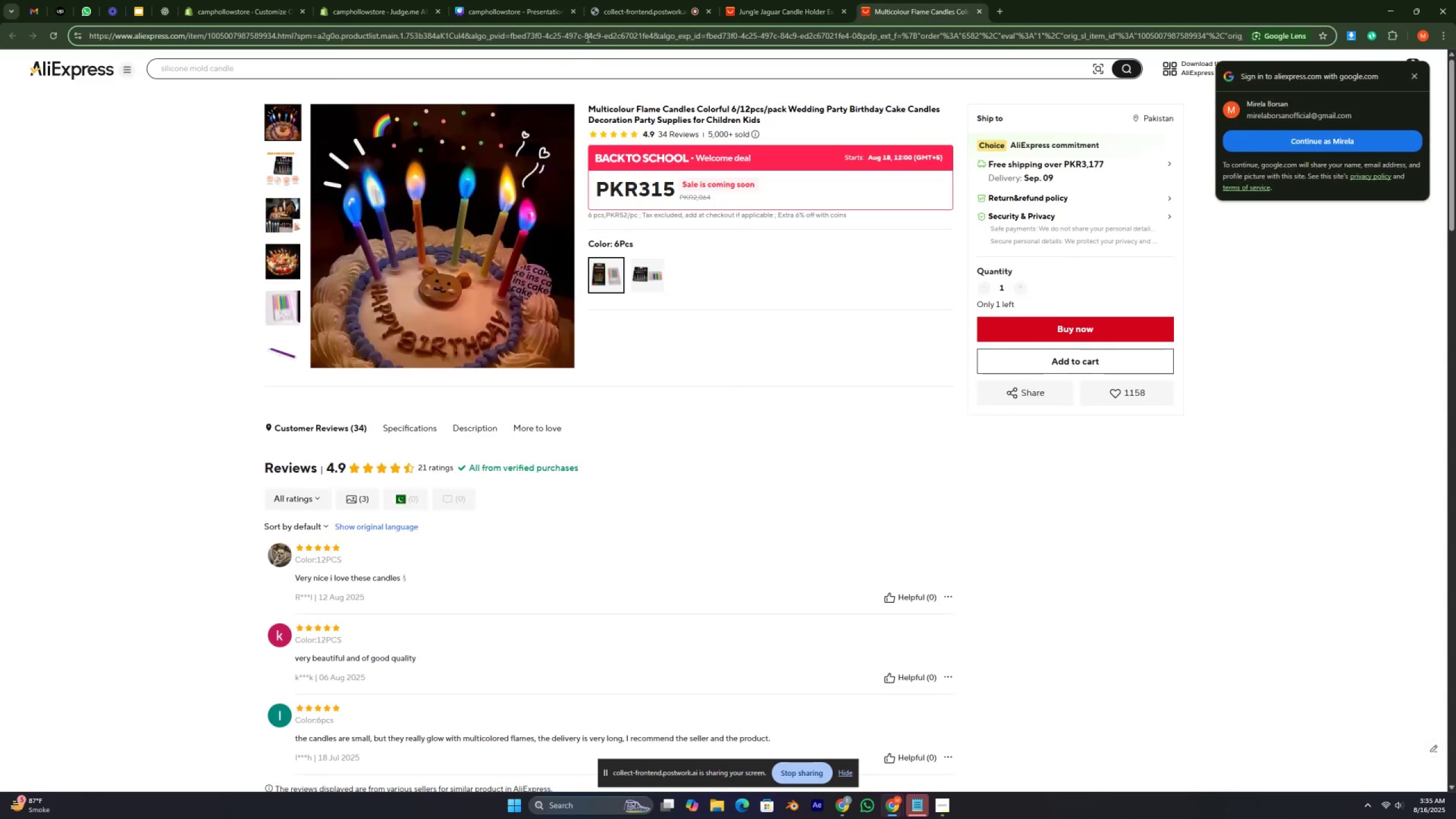 
double_click([587, 38])
 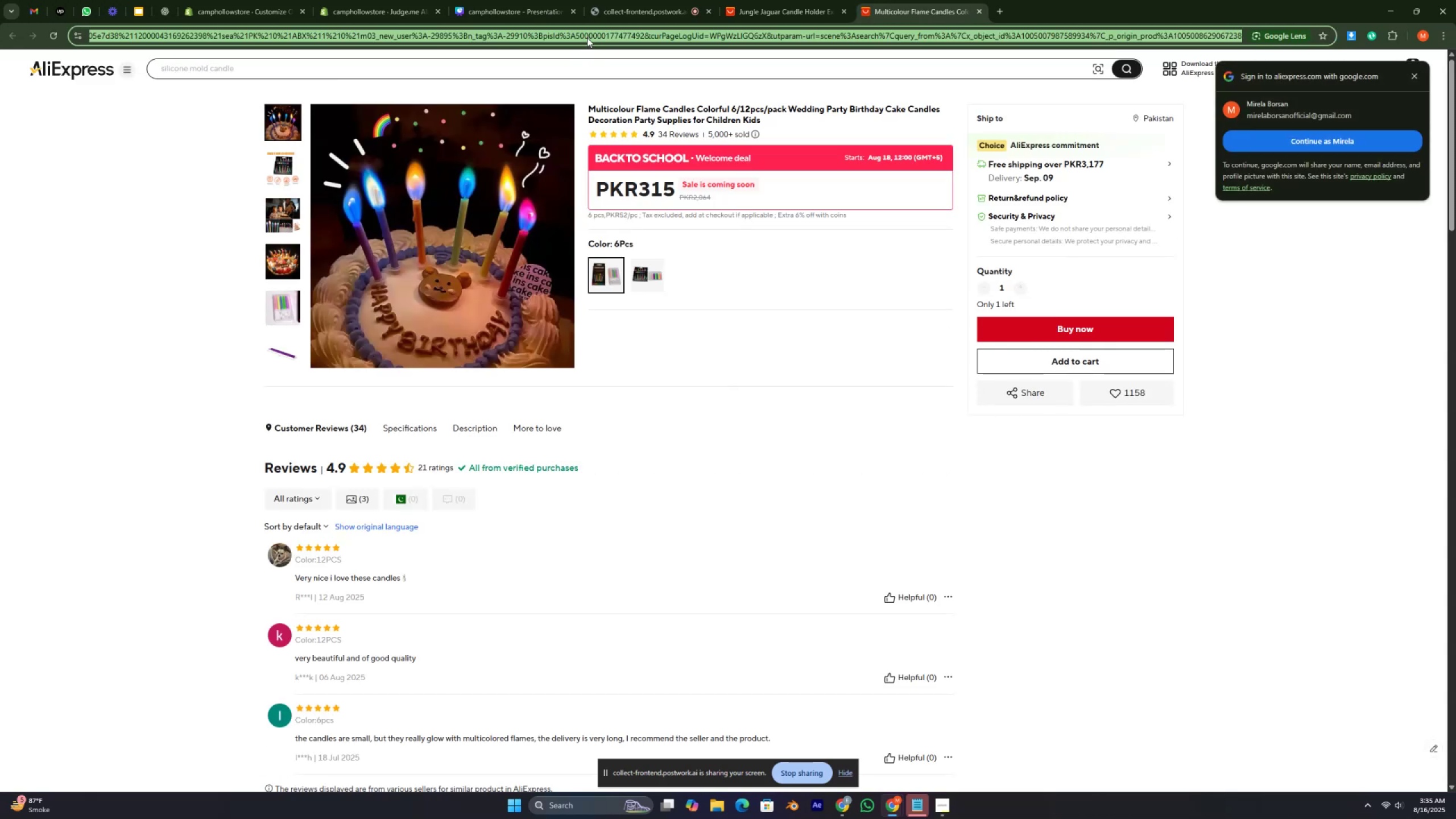 
triple_click([587, 38])
 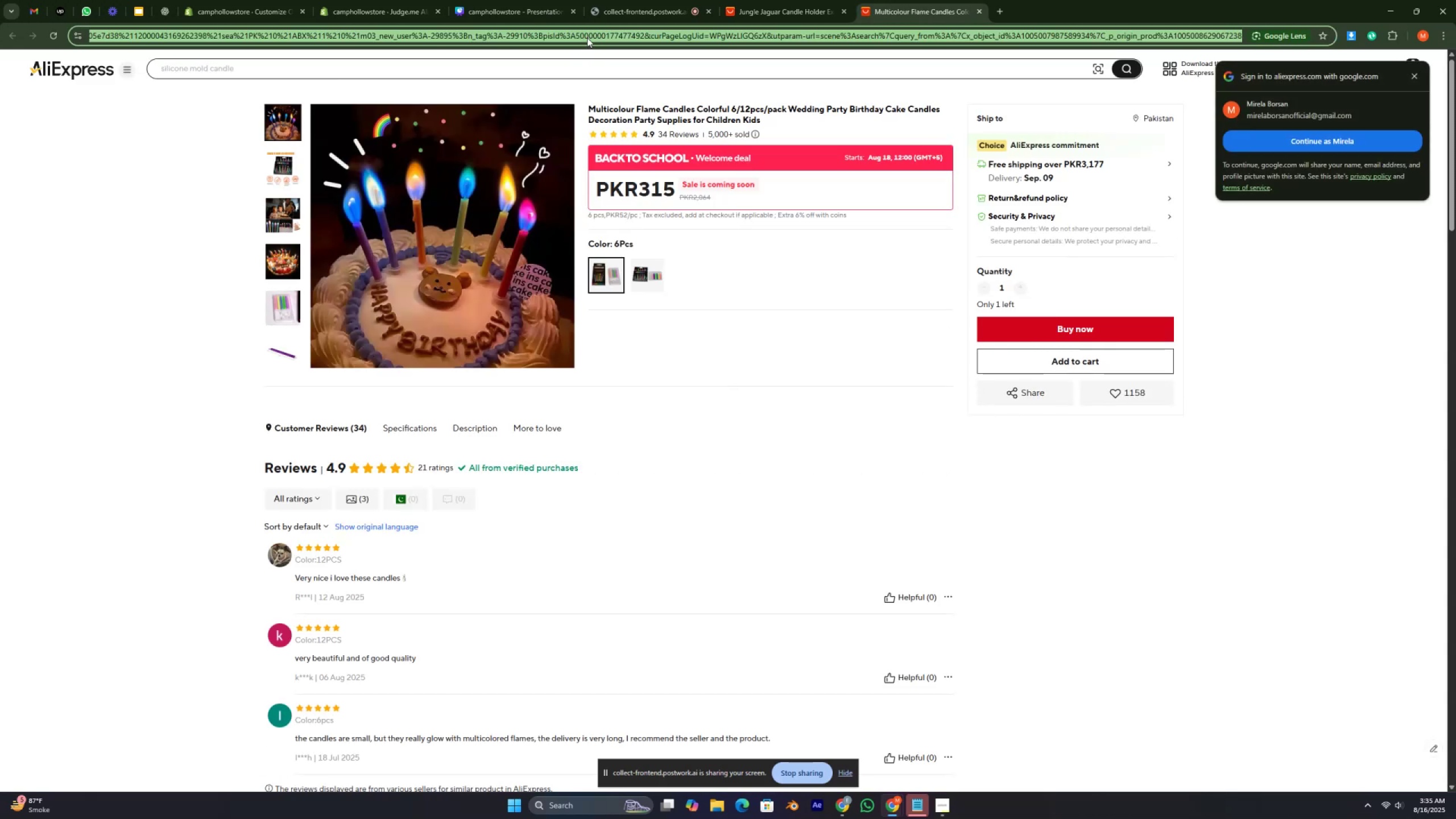 
key(Control+C)
 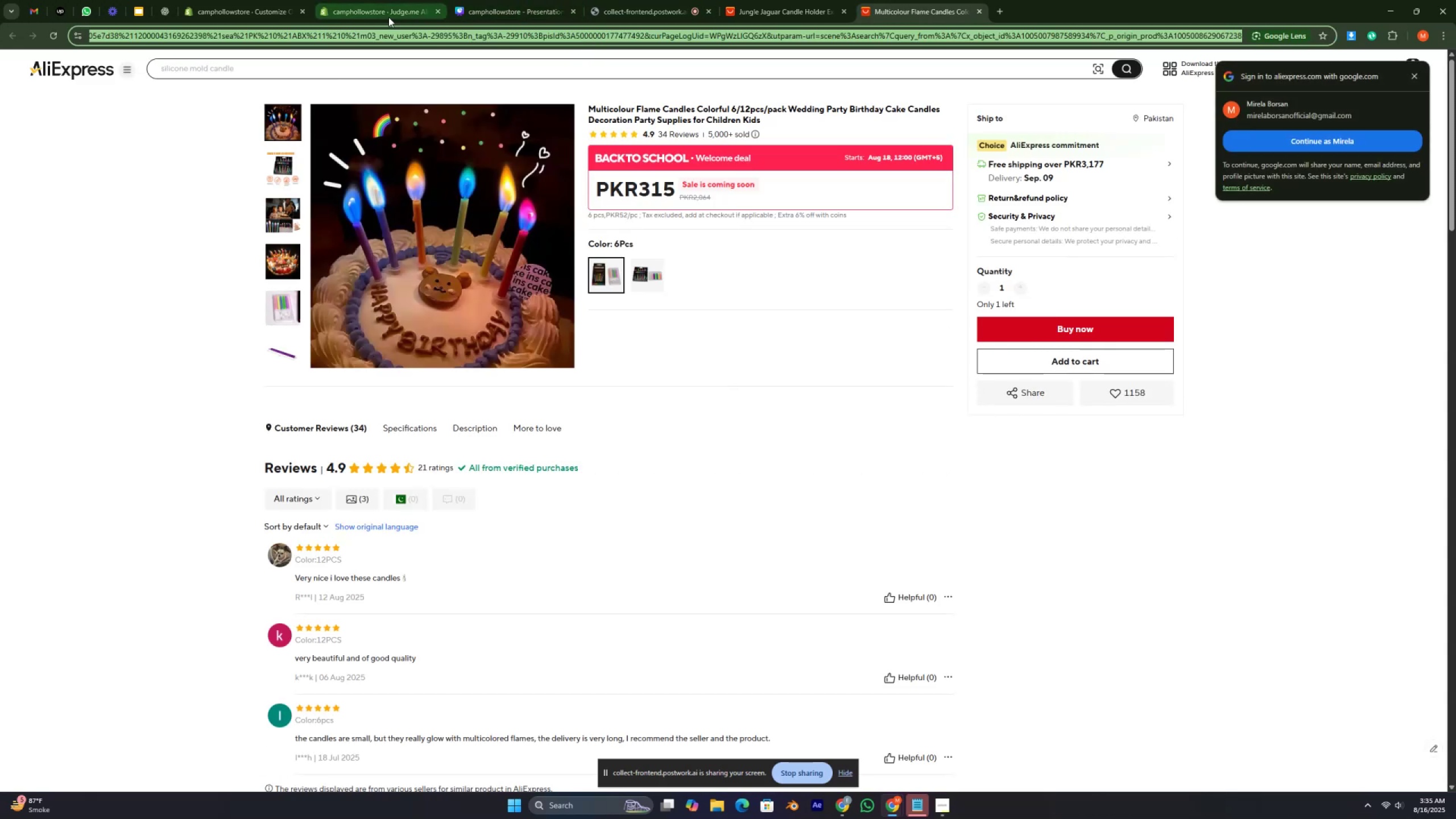 
left_click([388, 17])
 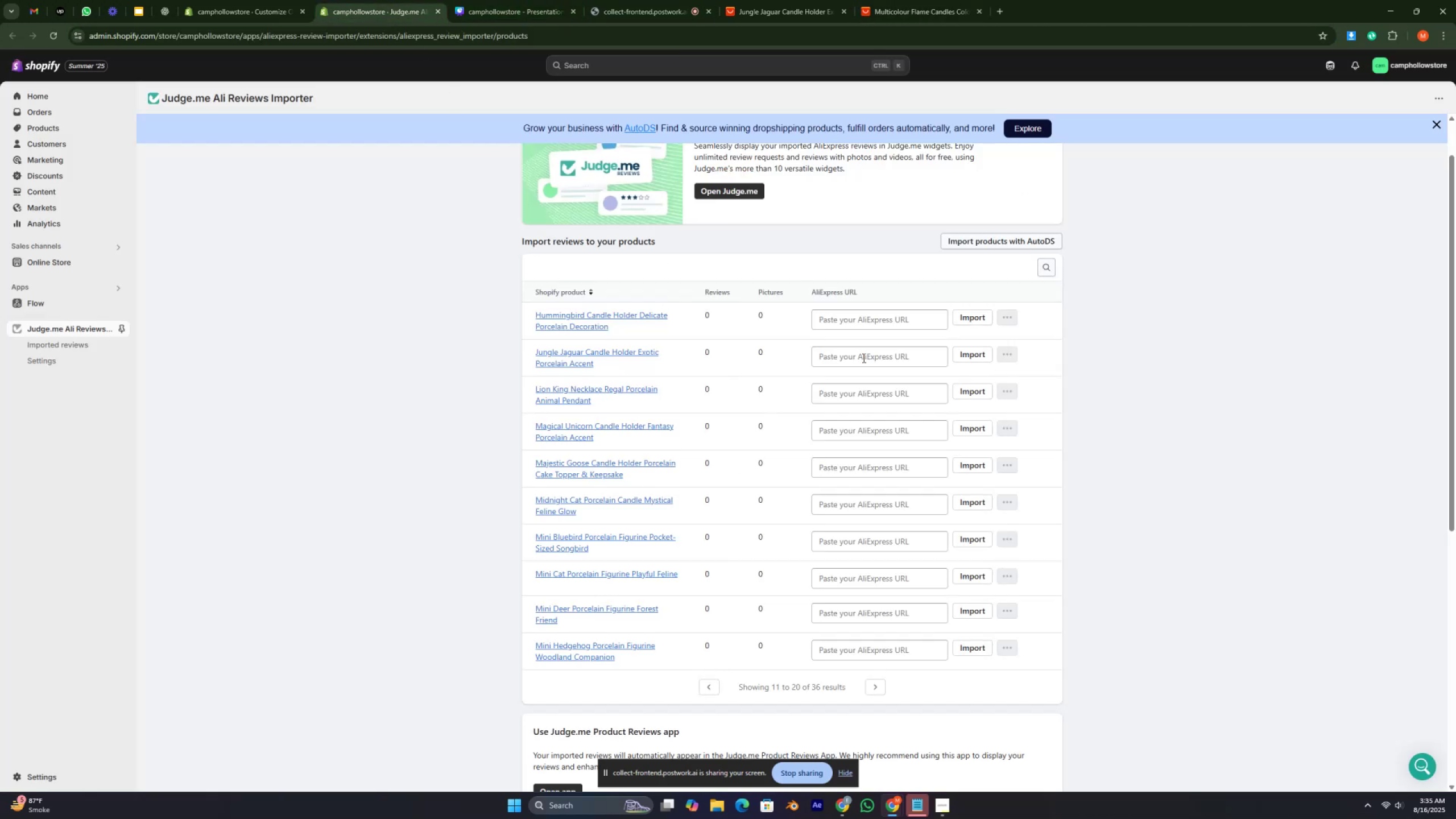 
left_click([863, 358])
 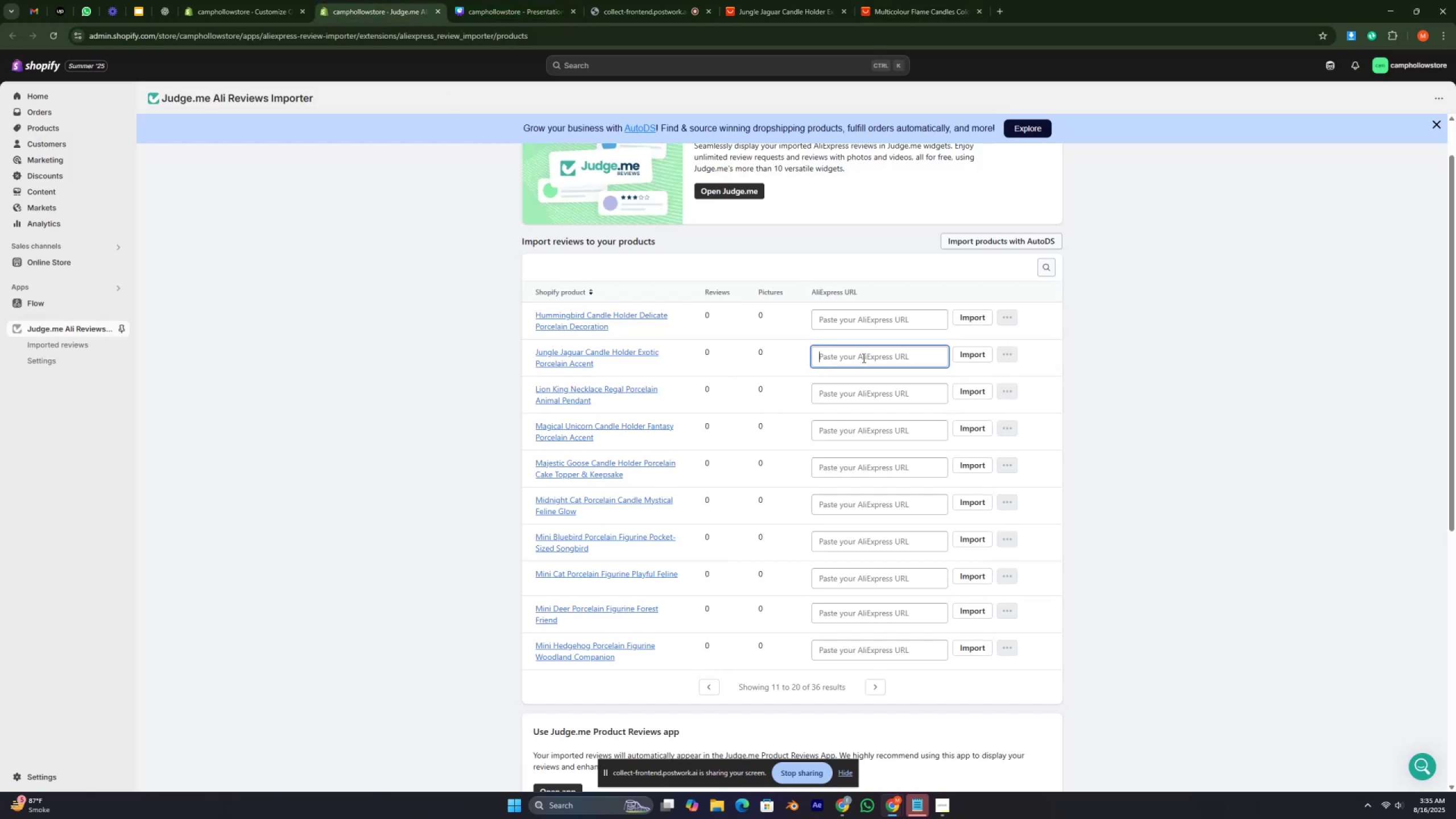 
key(Control+V)
 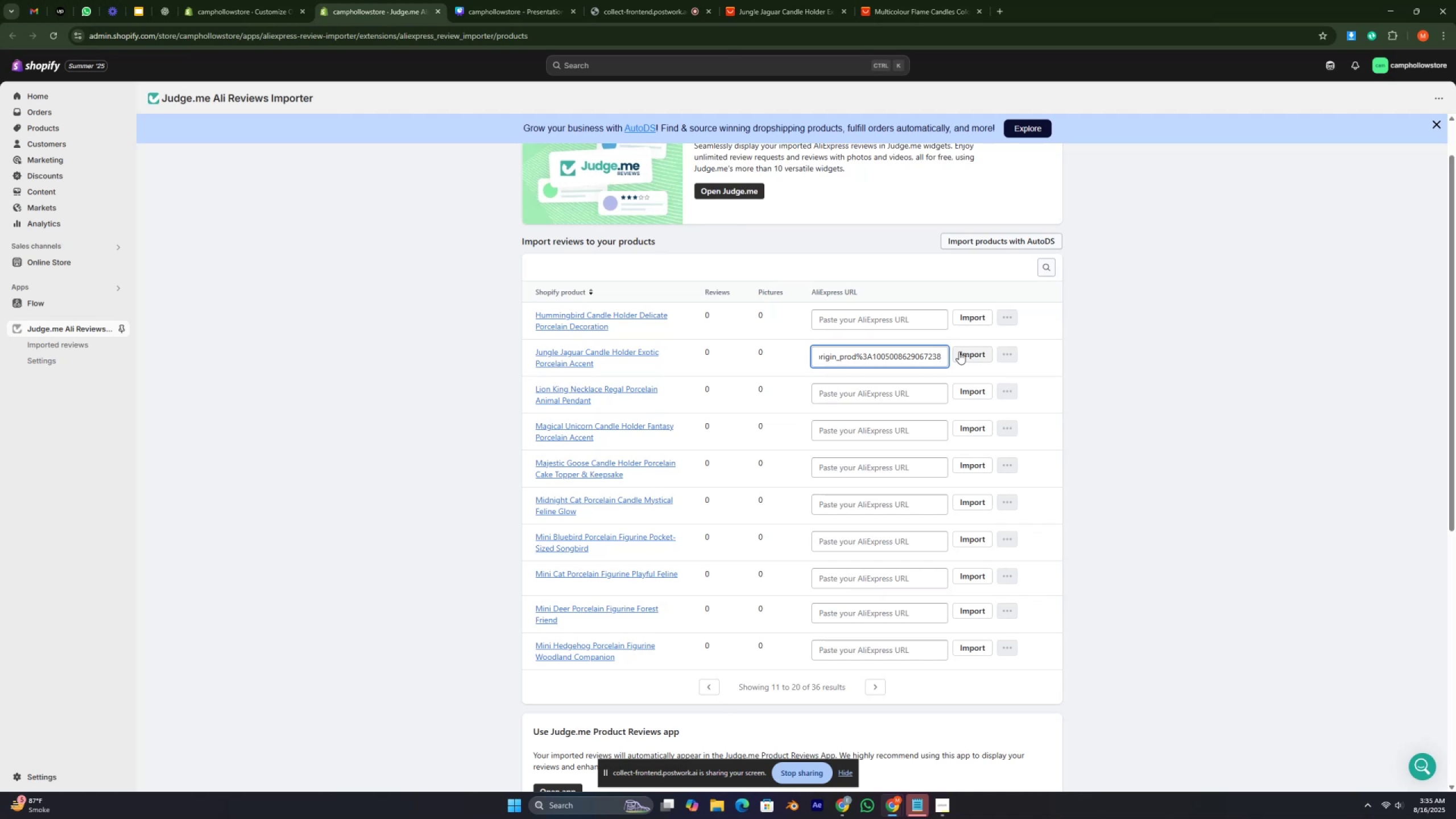 
left_click([959, 351])
 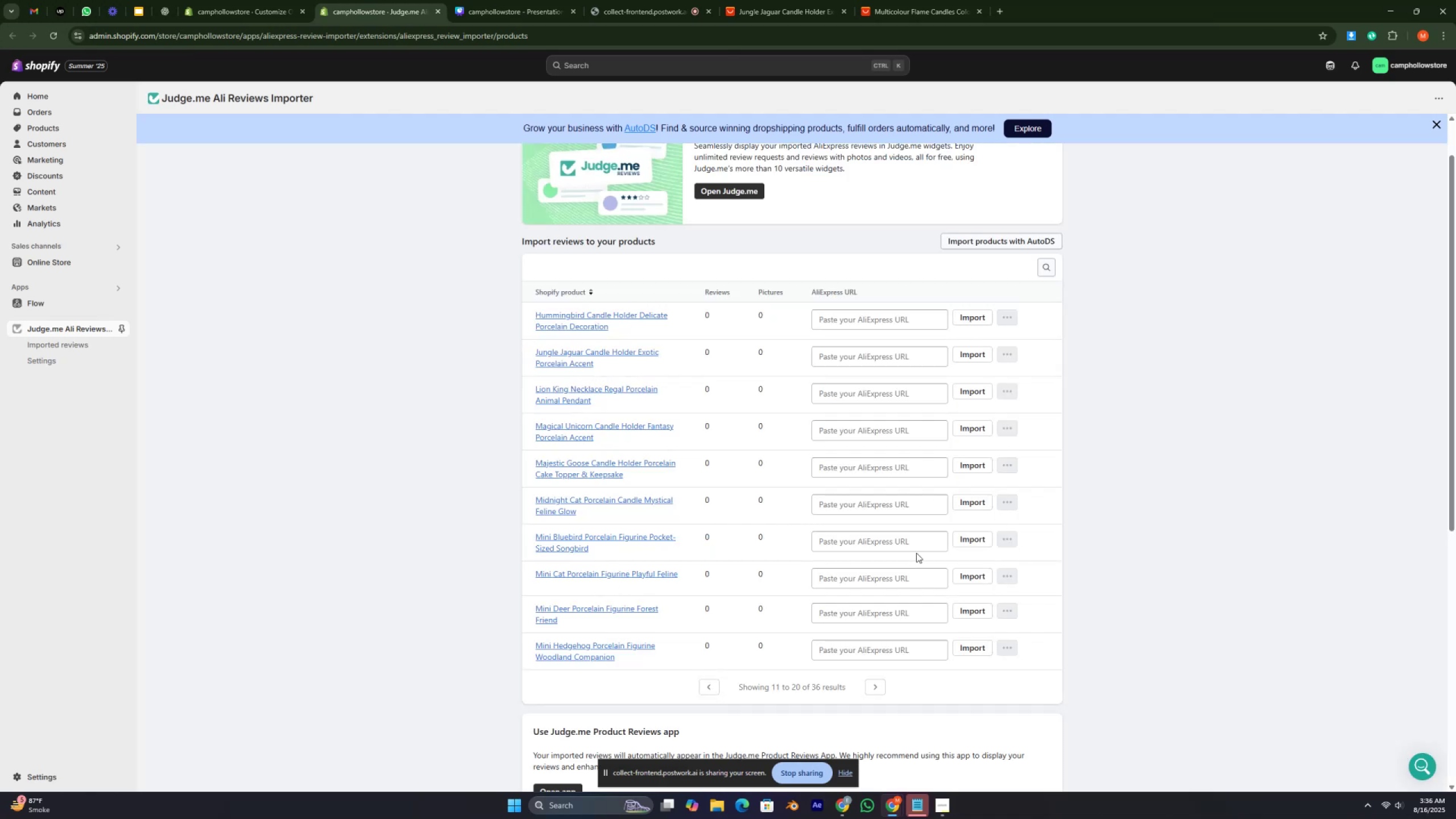 
wait(5.77)
 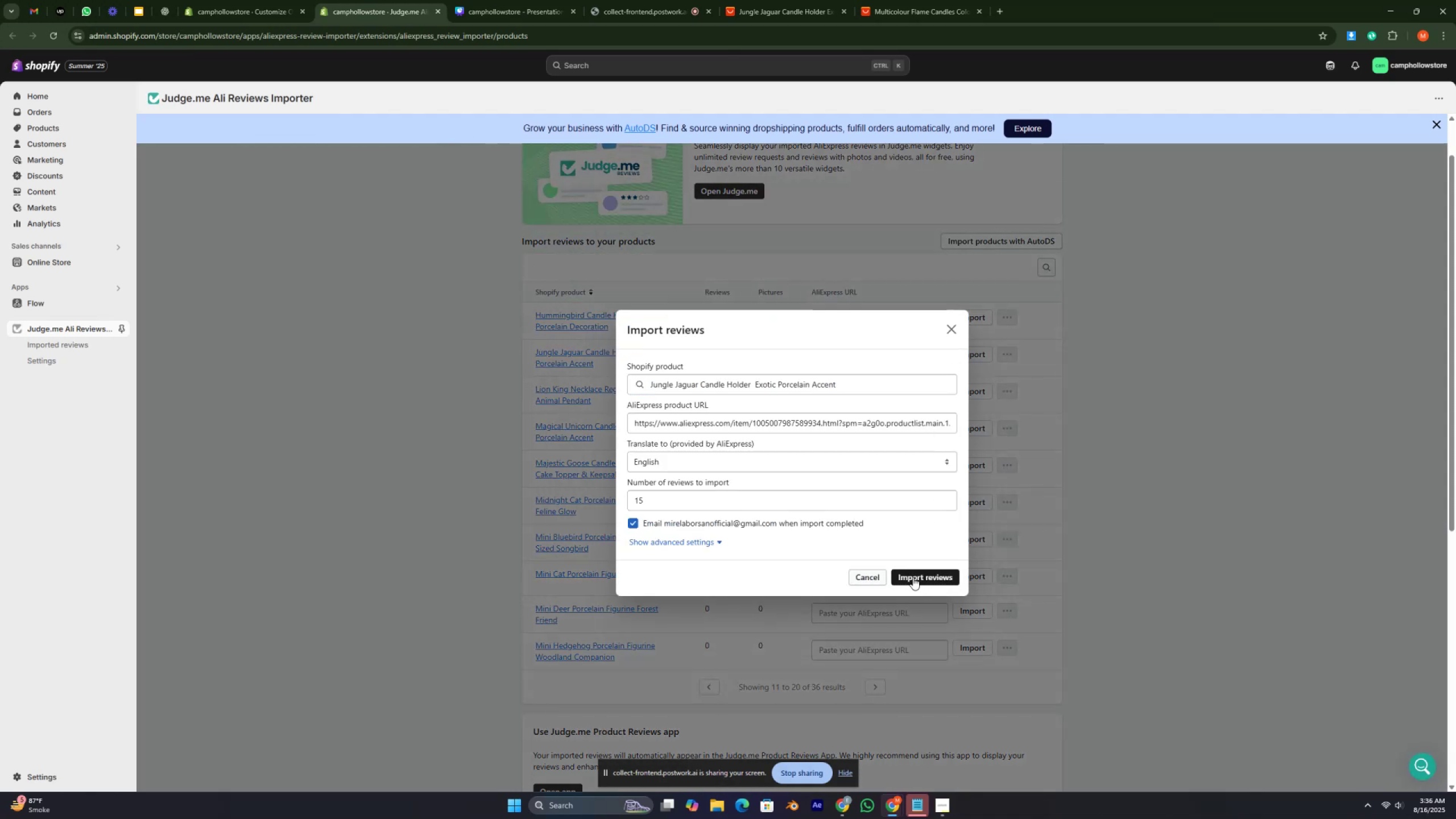 
left_click([979, 395])
 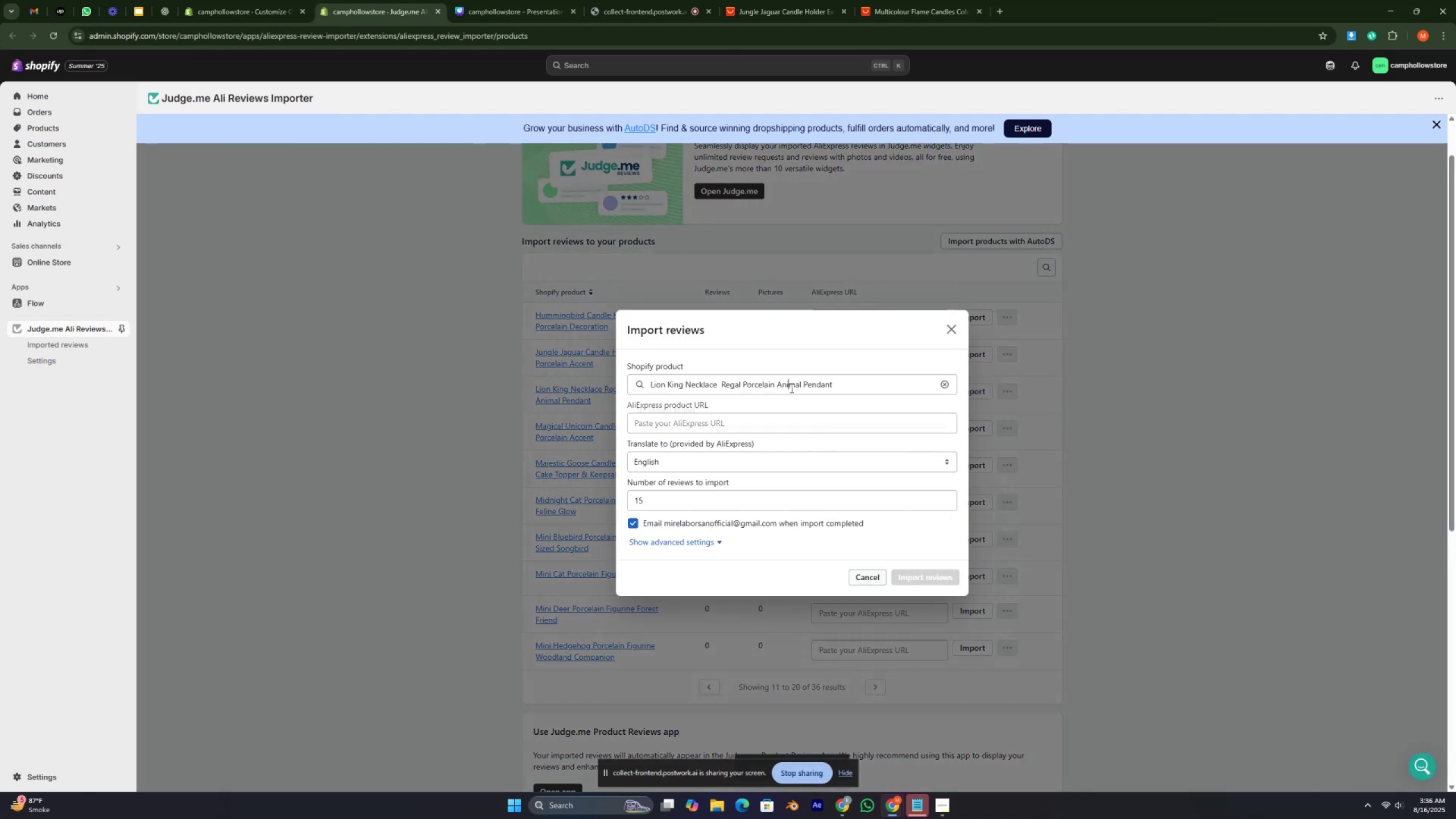 
double_click([790, 388])
 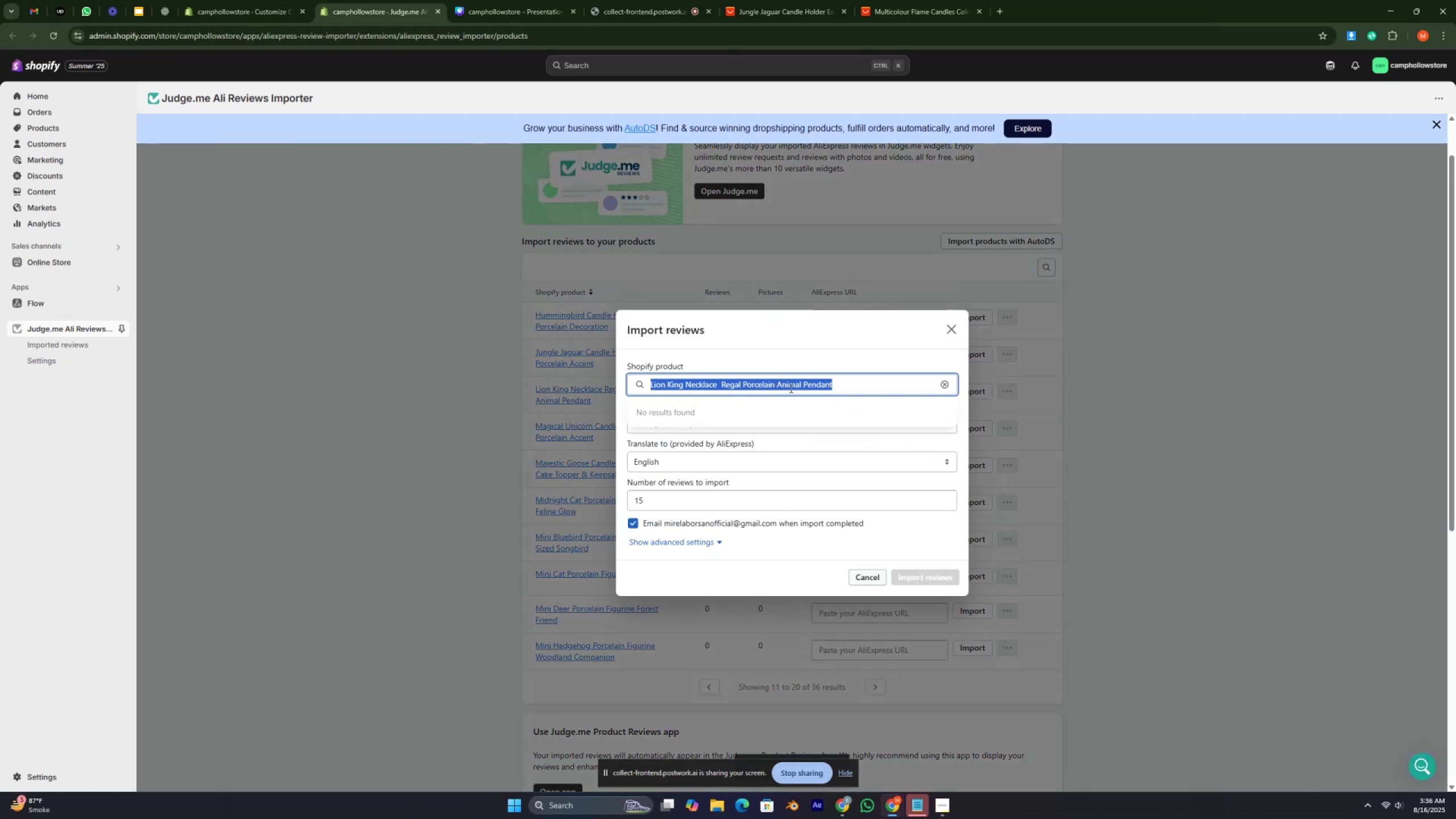 
triple_click([790, 388])
 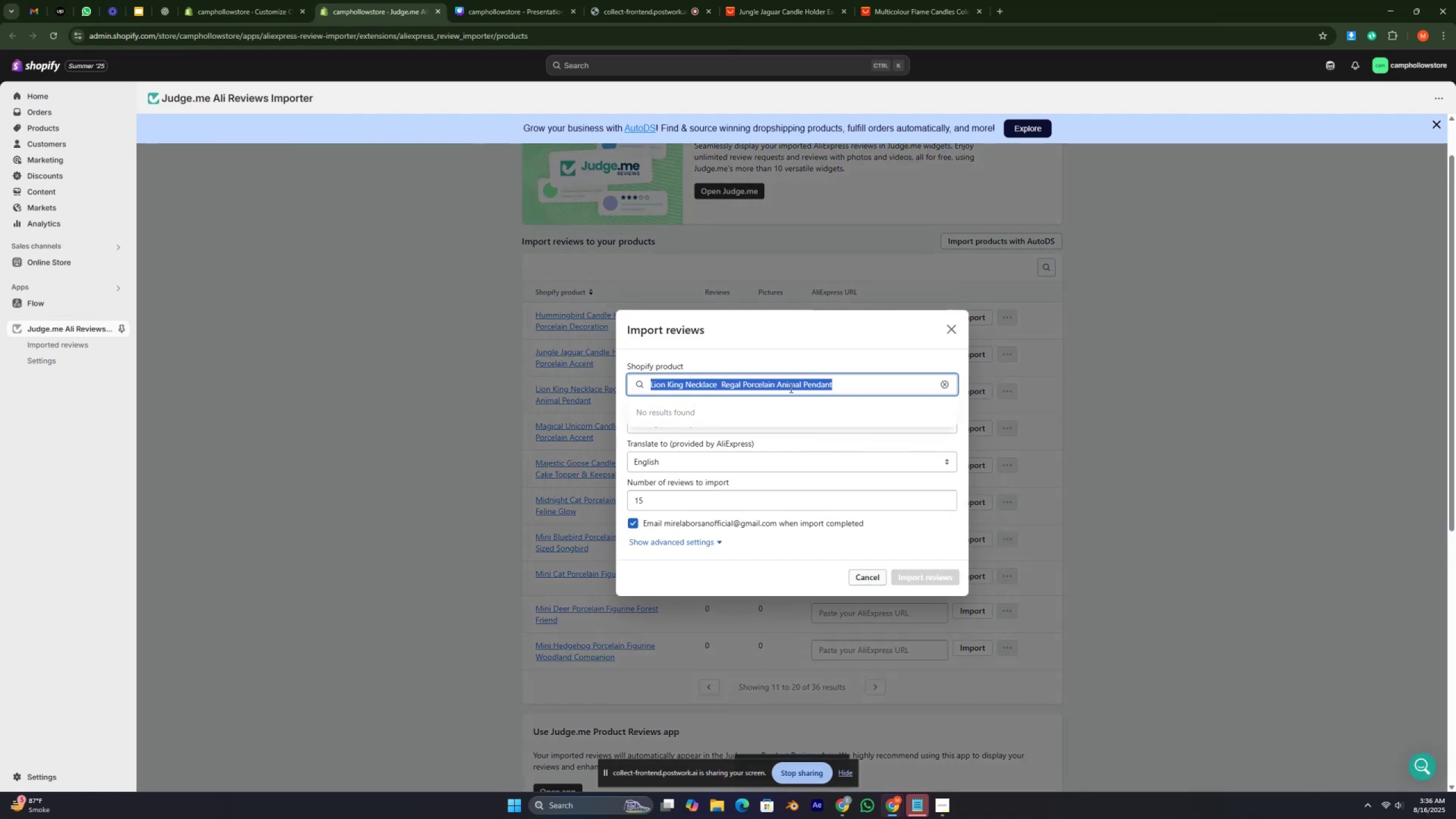 
key(Control+C)
 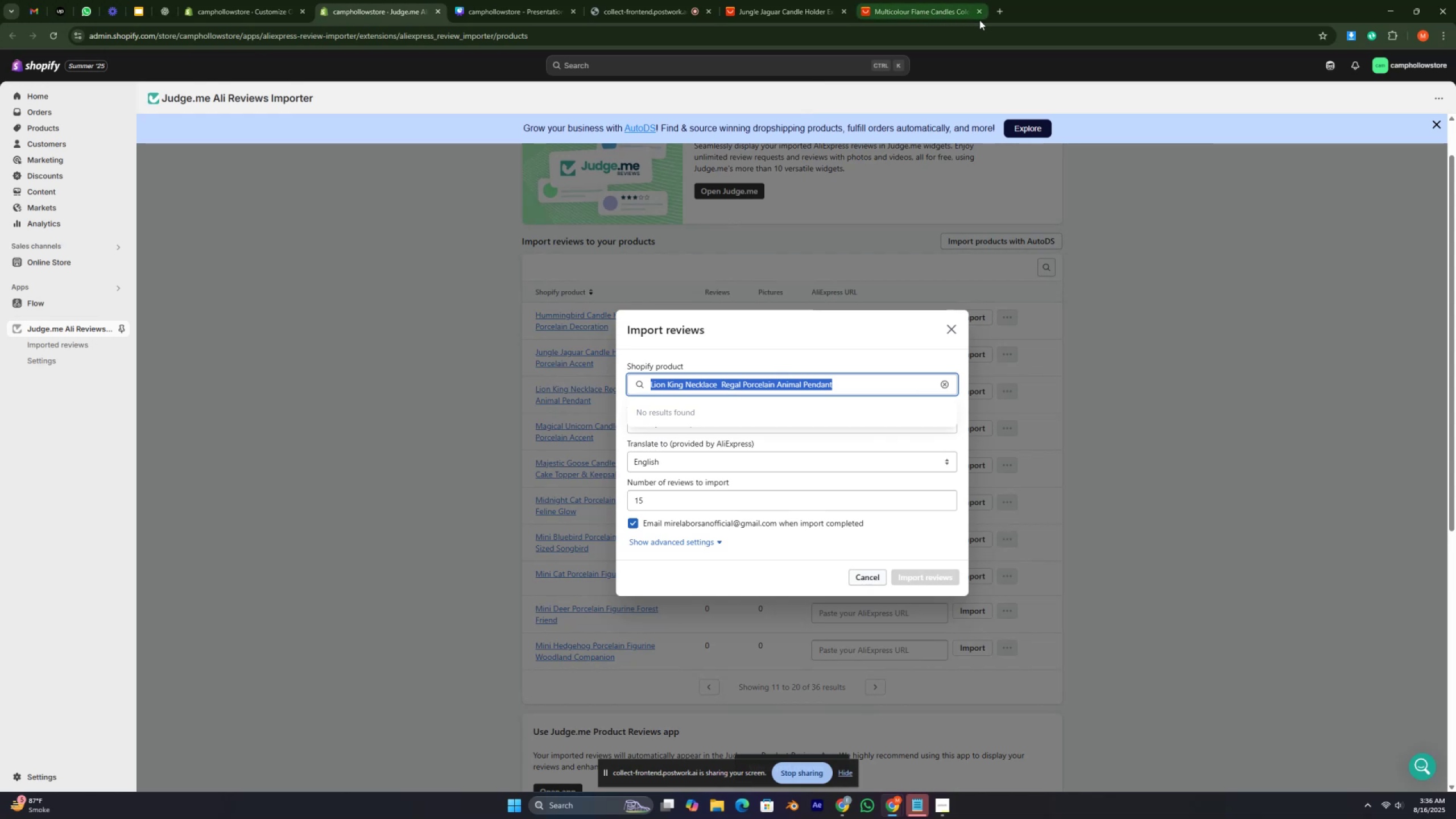 
left_click([980, 12])
 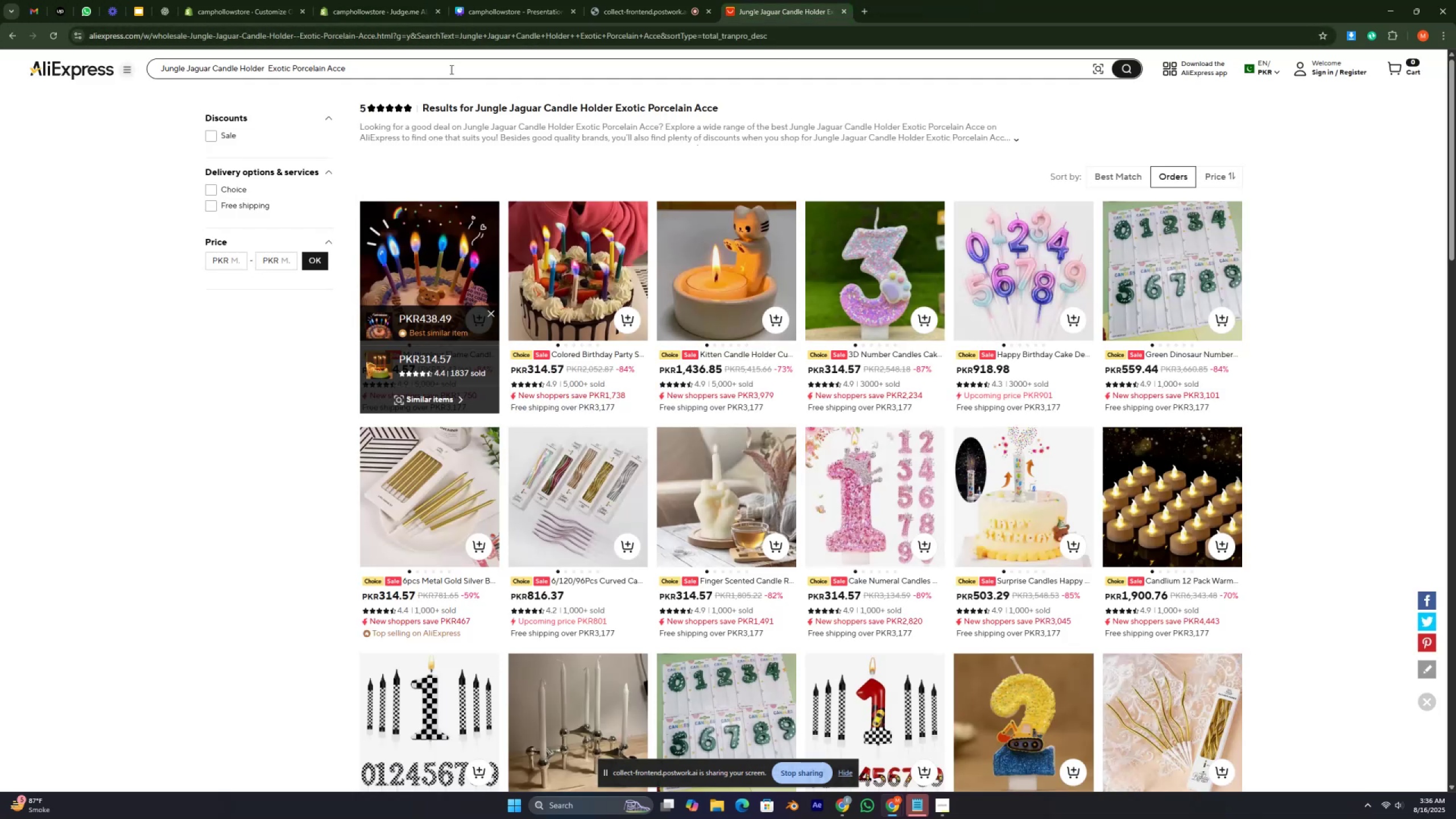 
double_click([438, 65])
 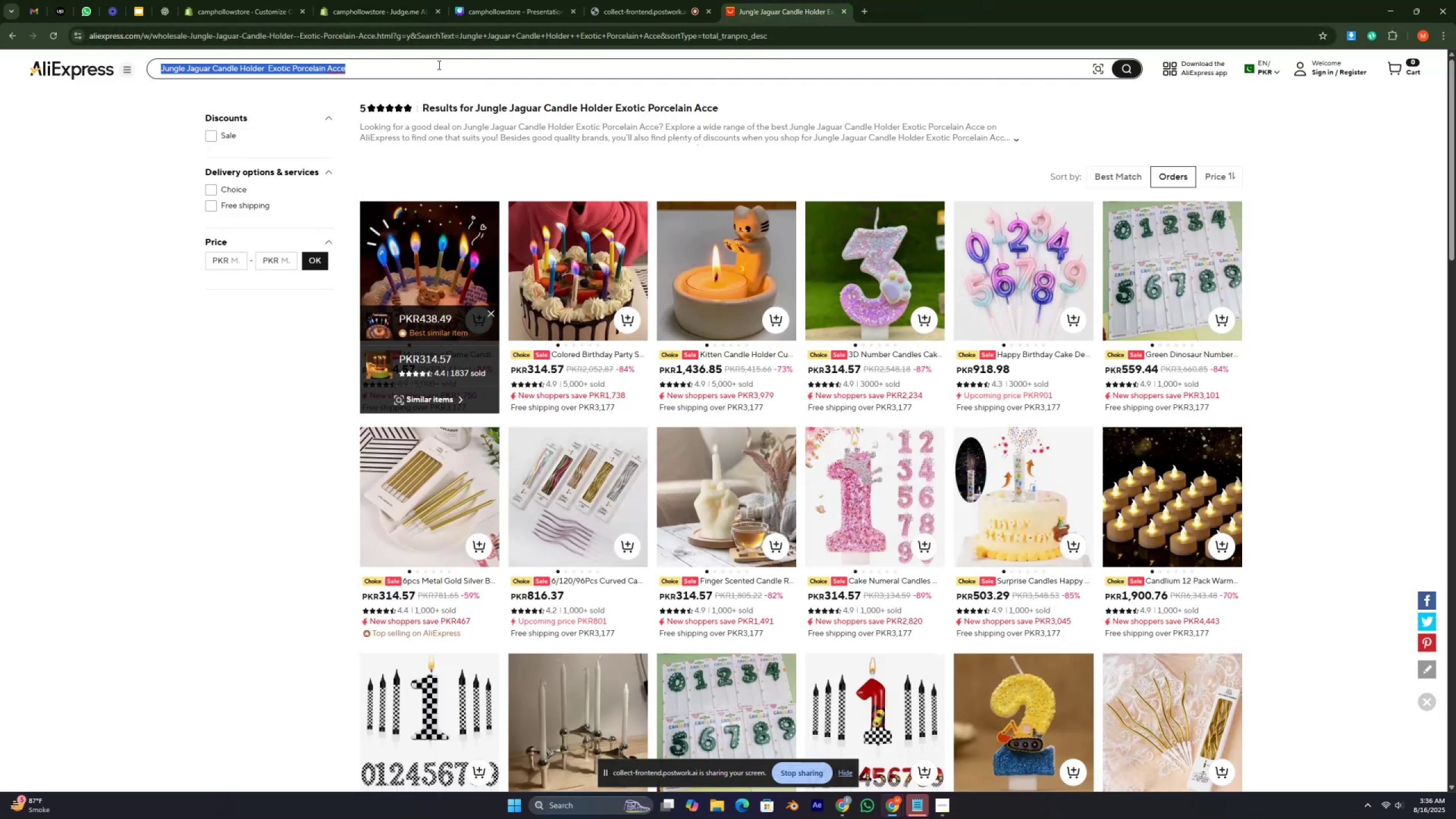 
triple_click([438, 65])
 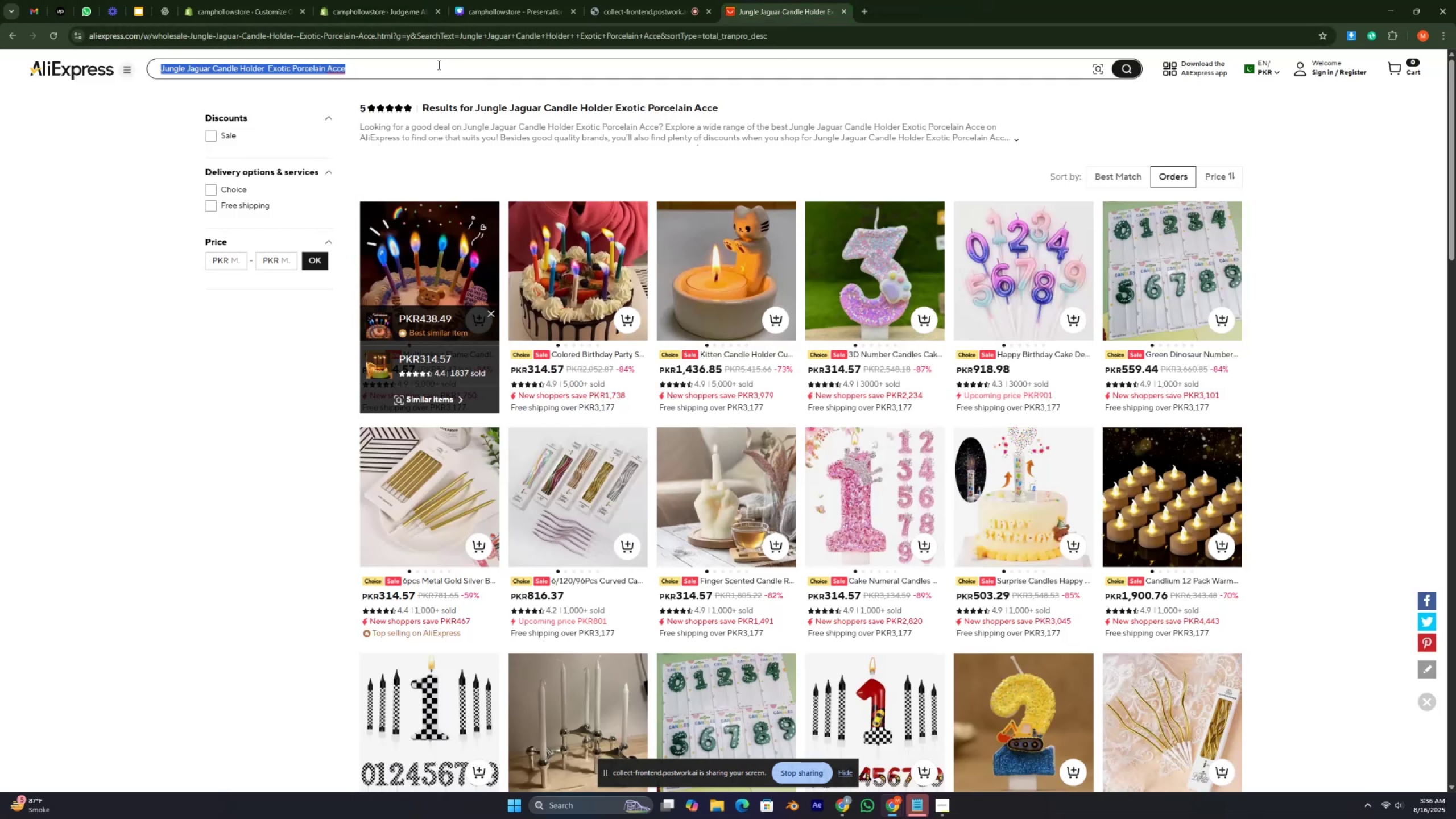 
key(Control+V)
 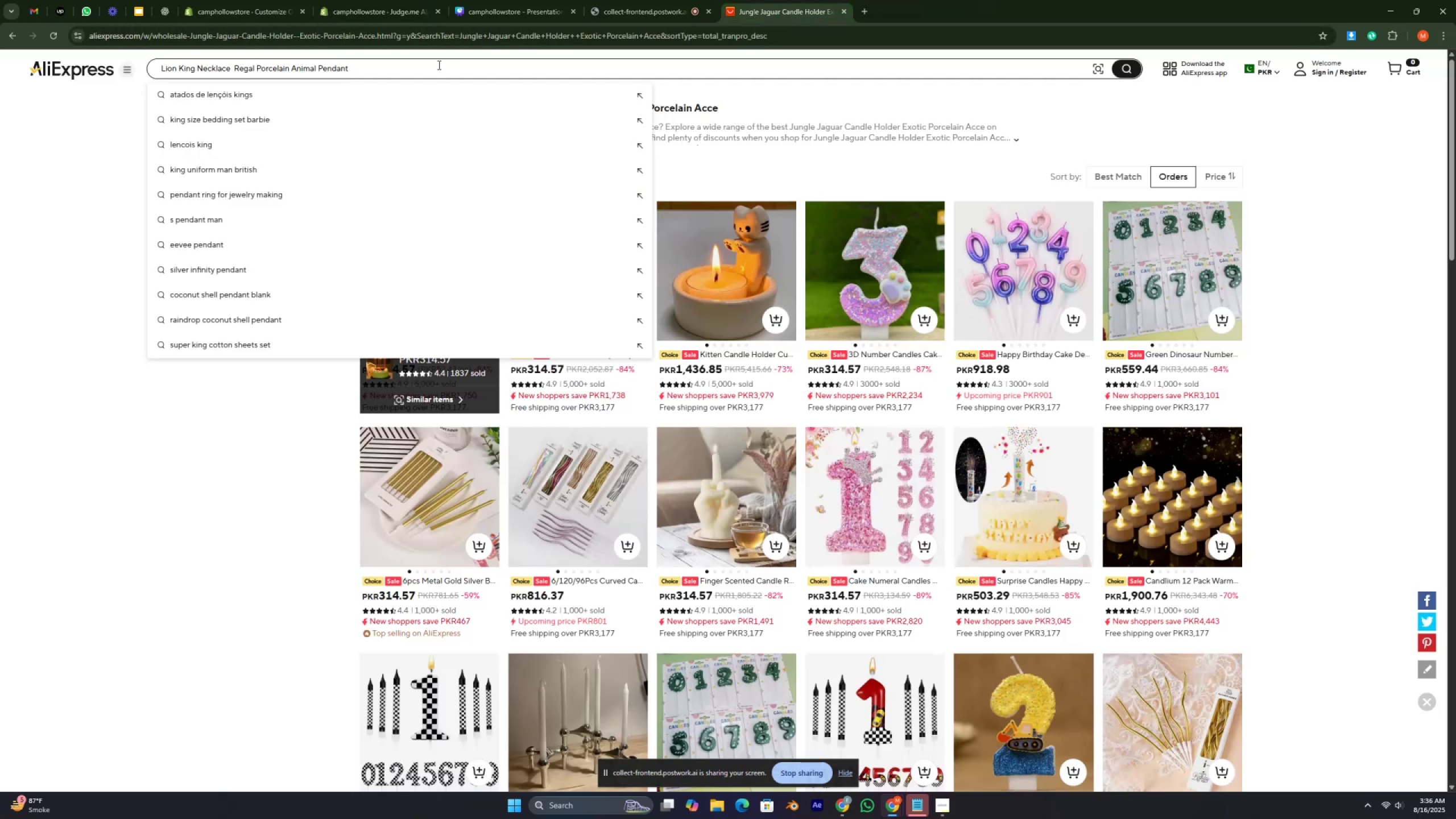 
key(Enter)
 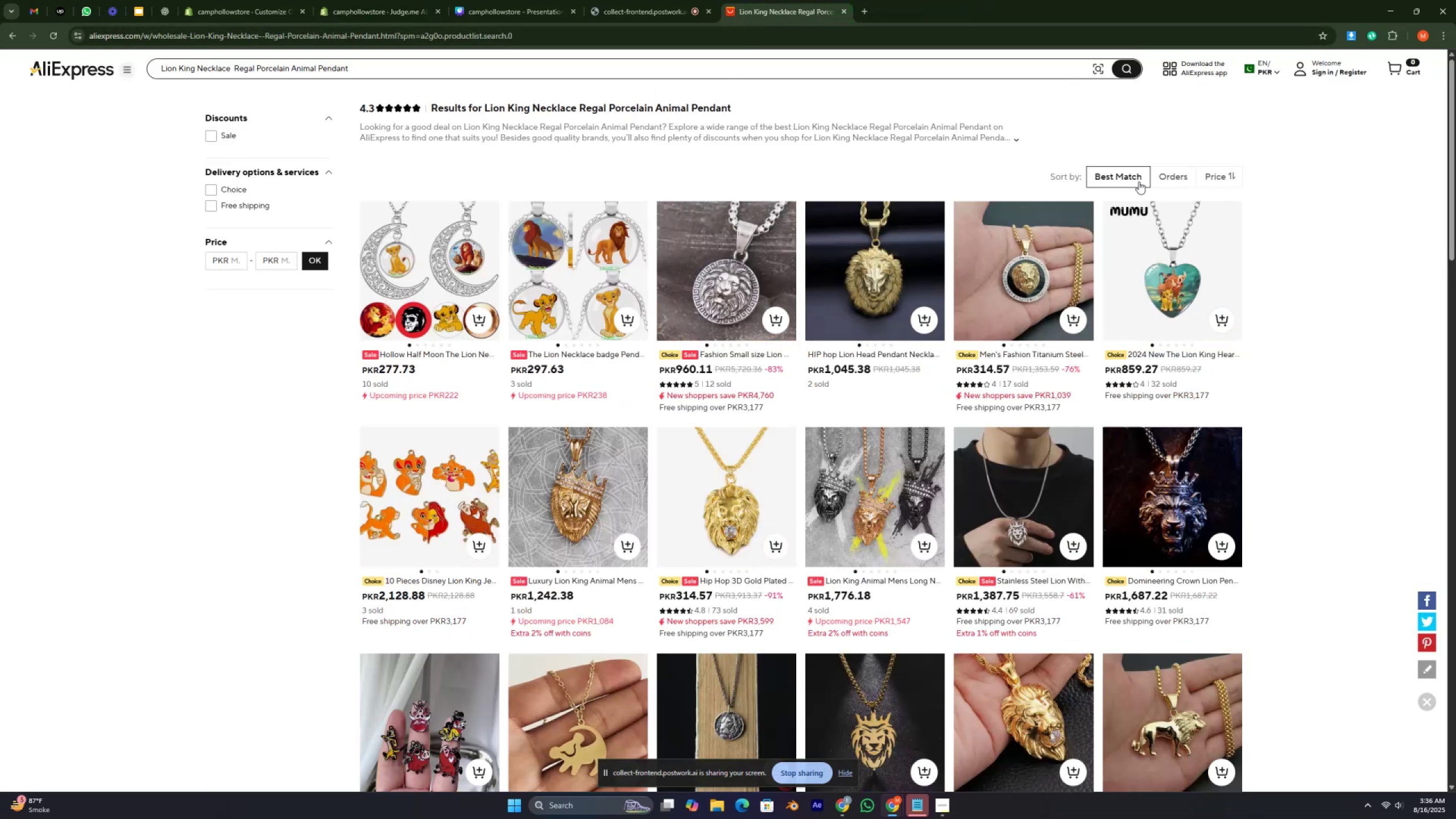 
left_click([1178, 172])
 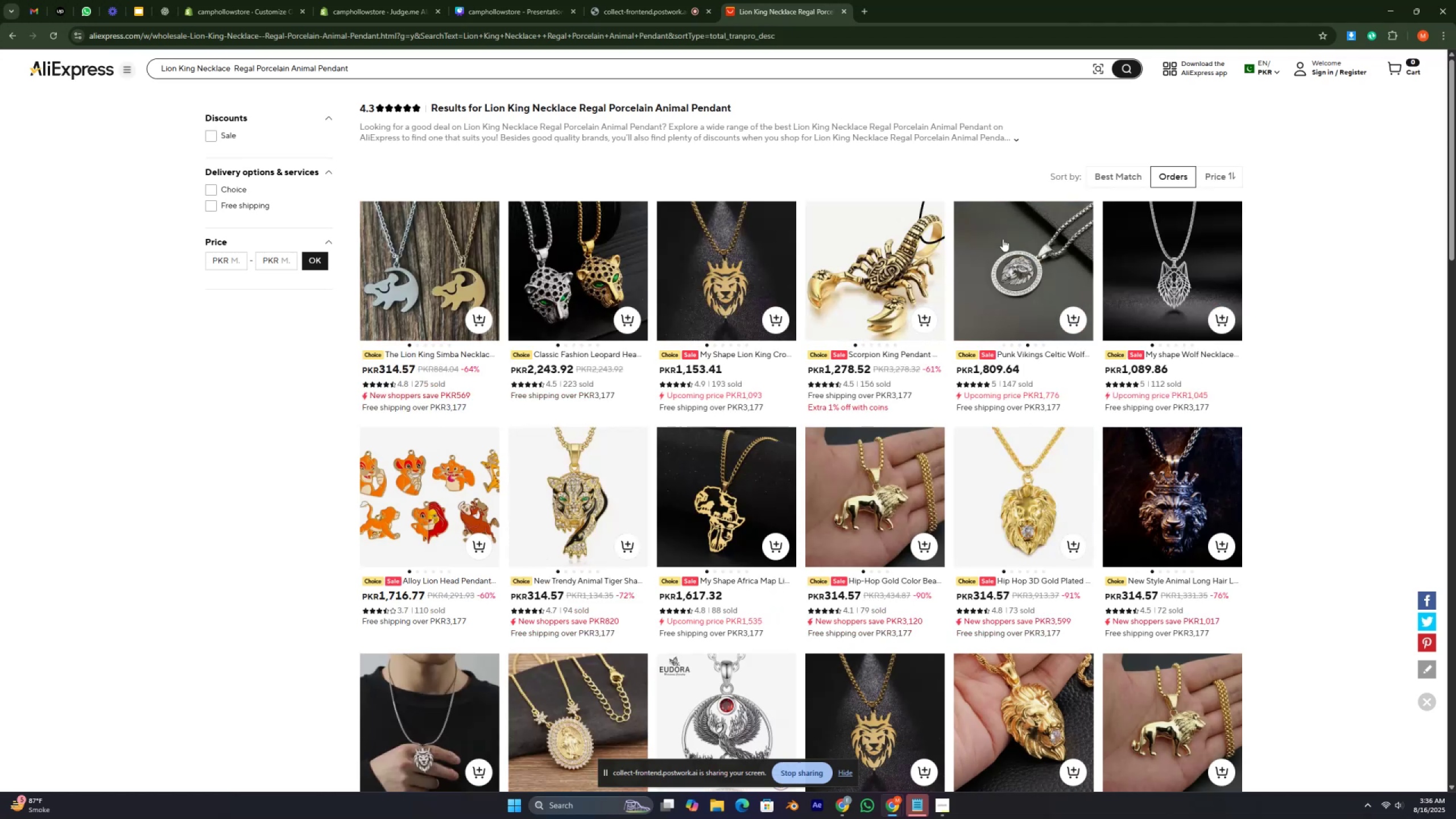 
mouse_move([886, 326])
 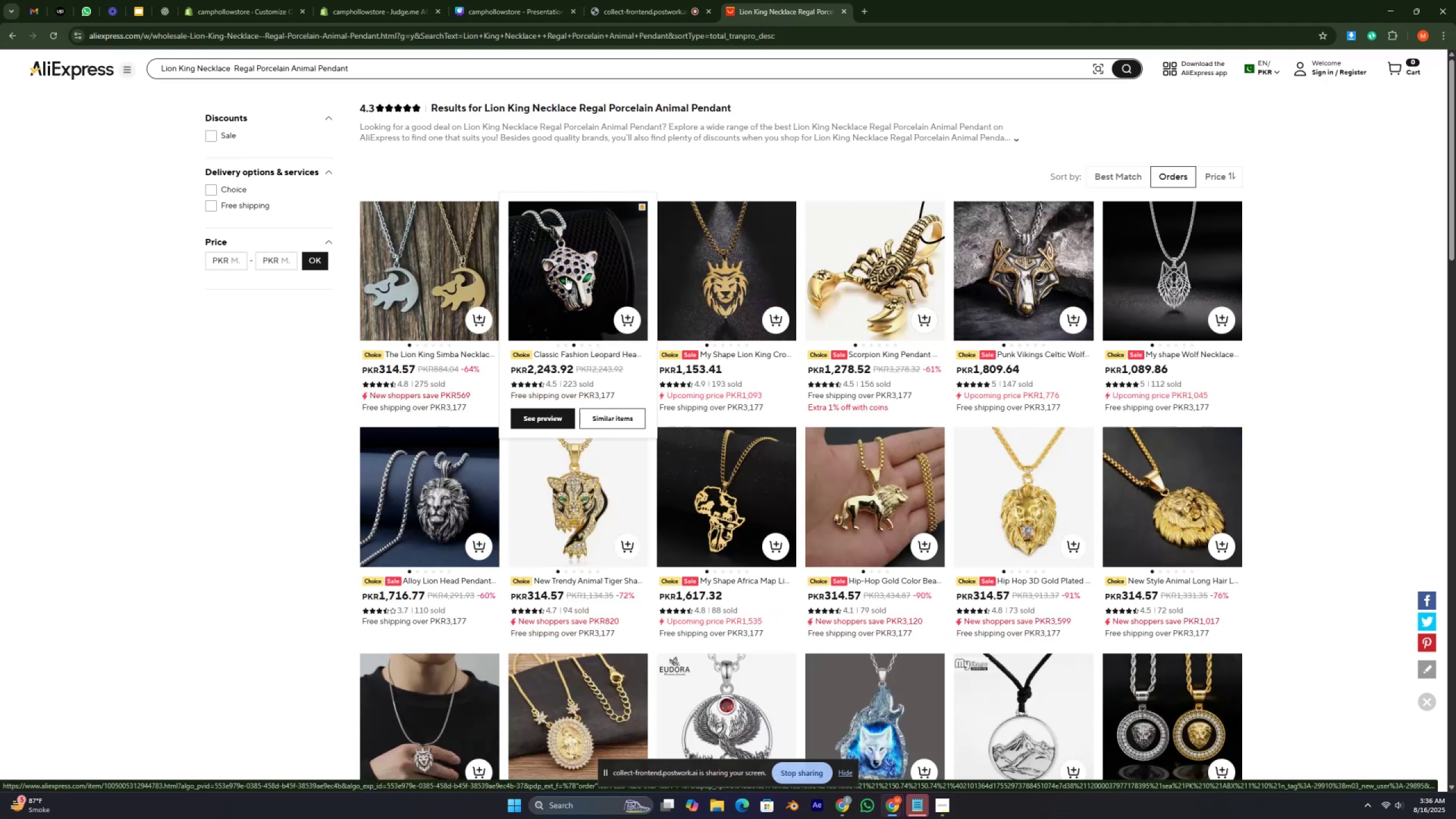 
left_click([566, 275])
 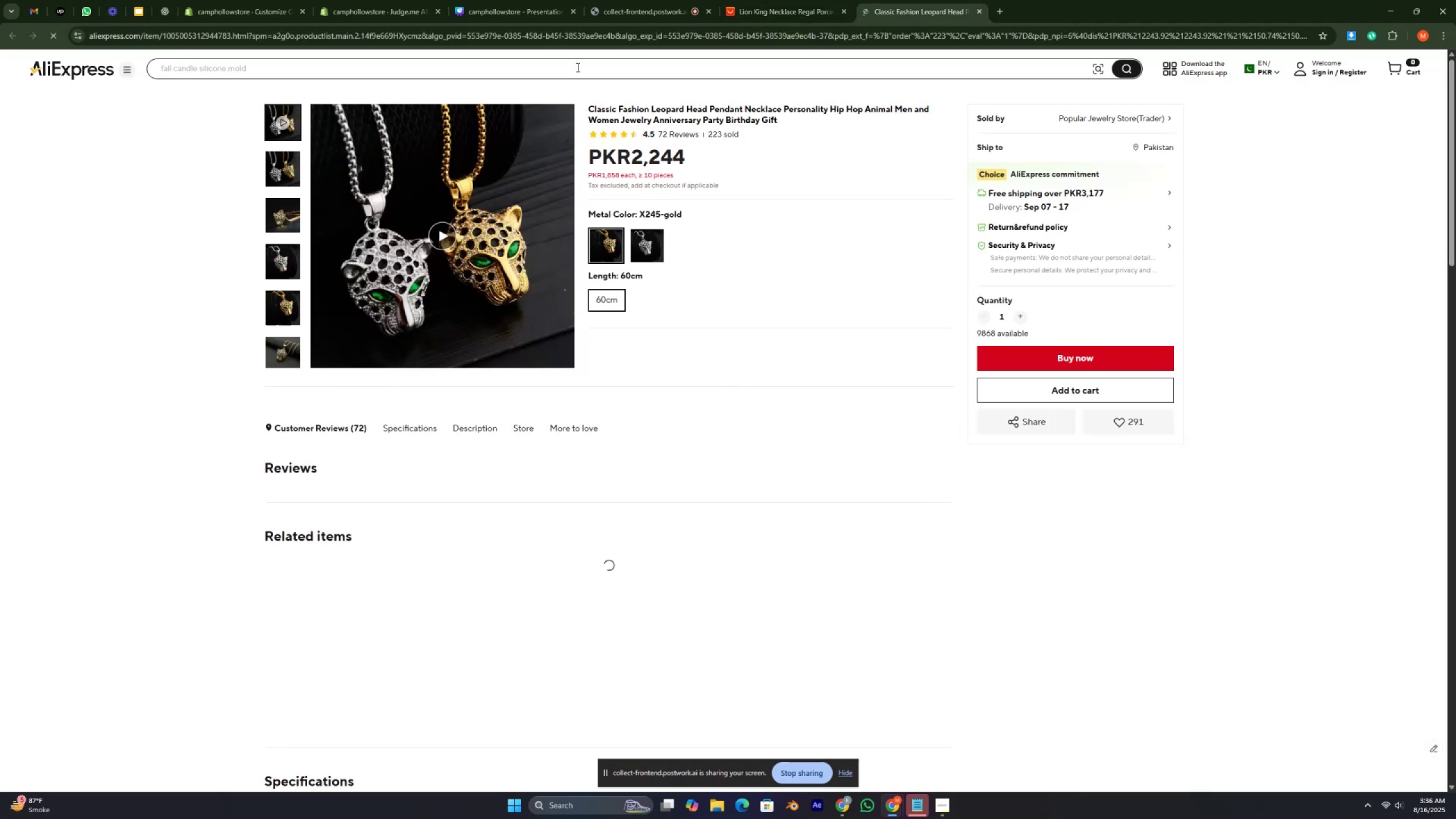 
left_click([560, 42])
 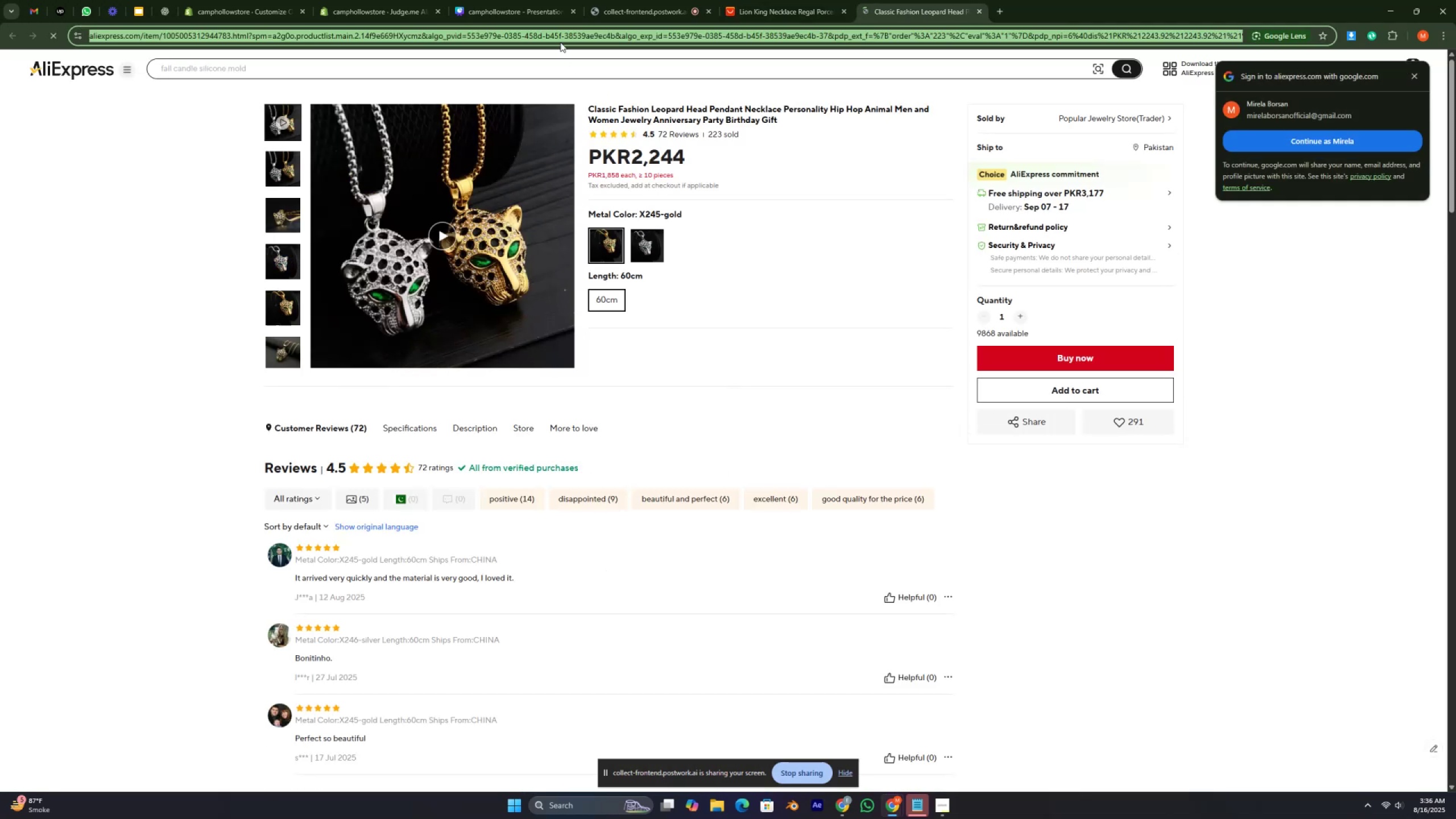 
double_click([560, 42])
 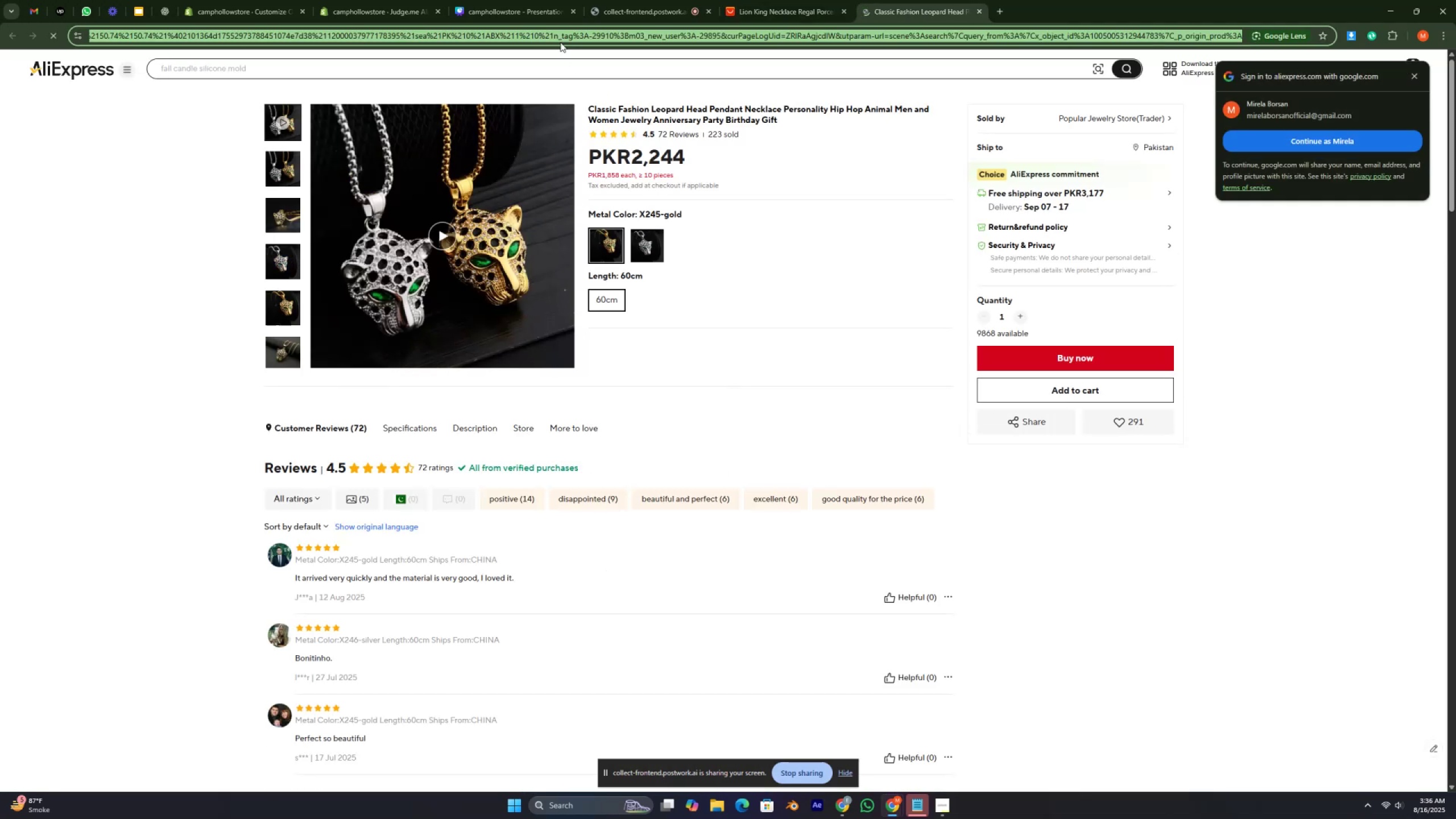 
triple_click([560, 42])
 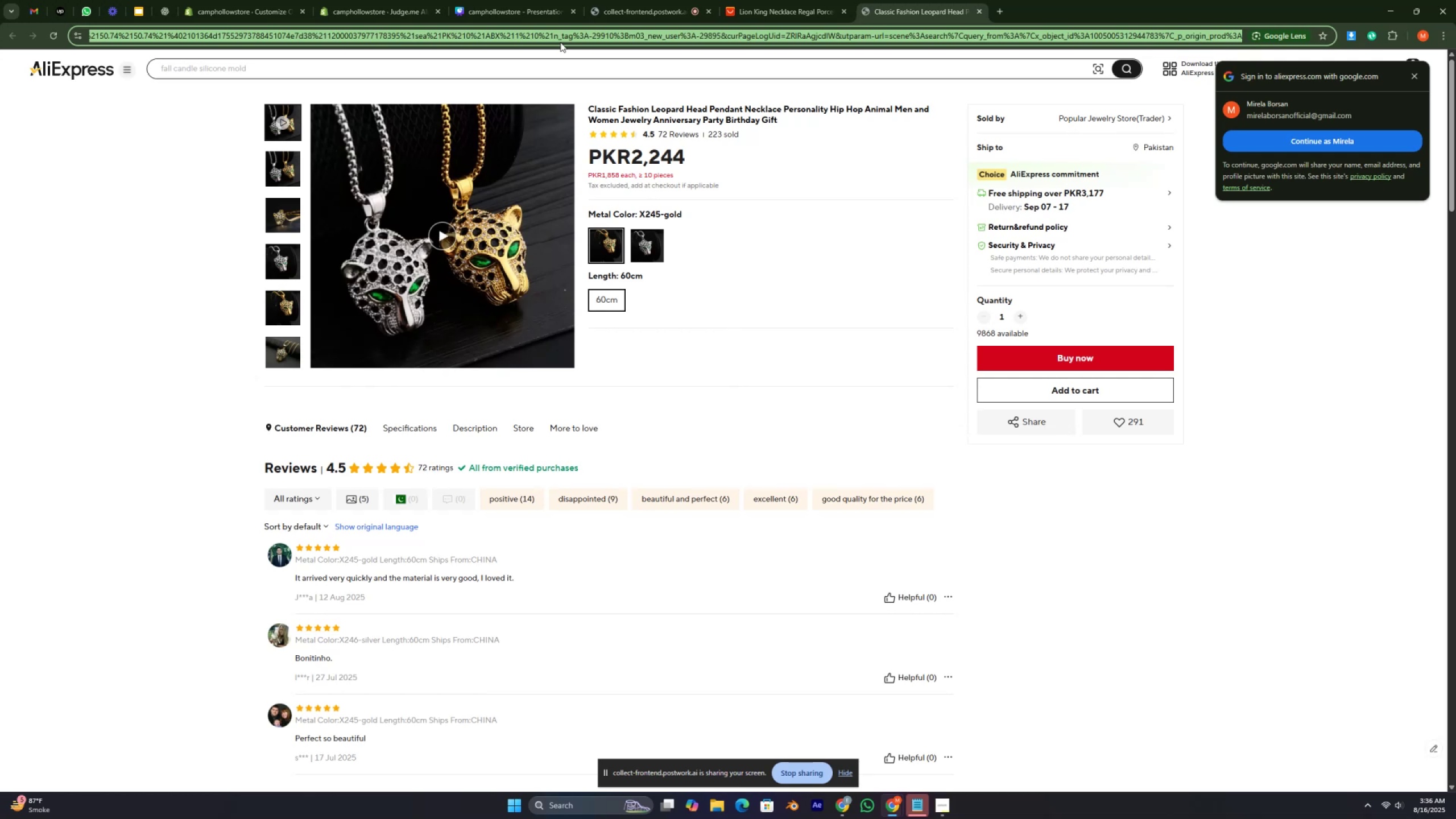 
key(Control+C)
 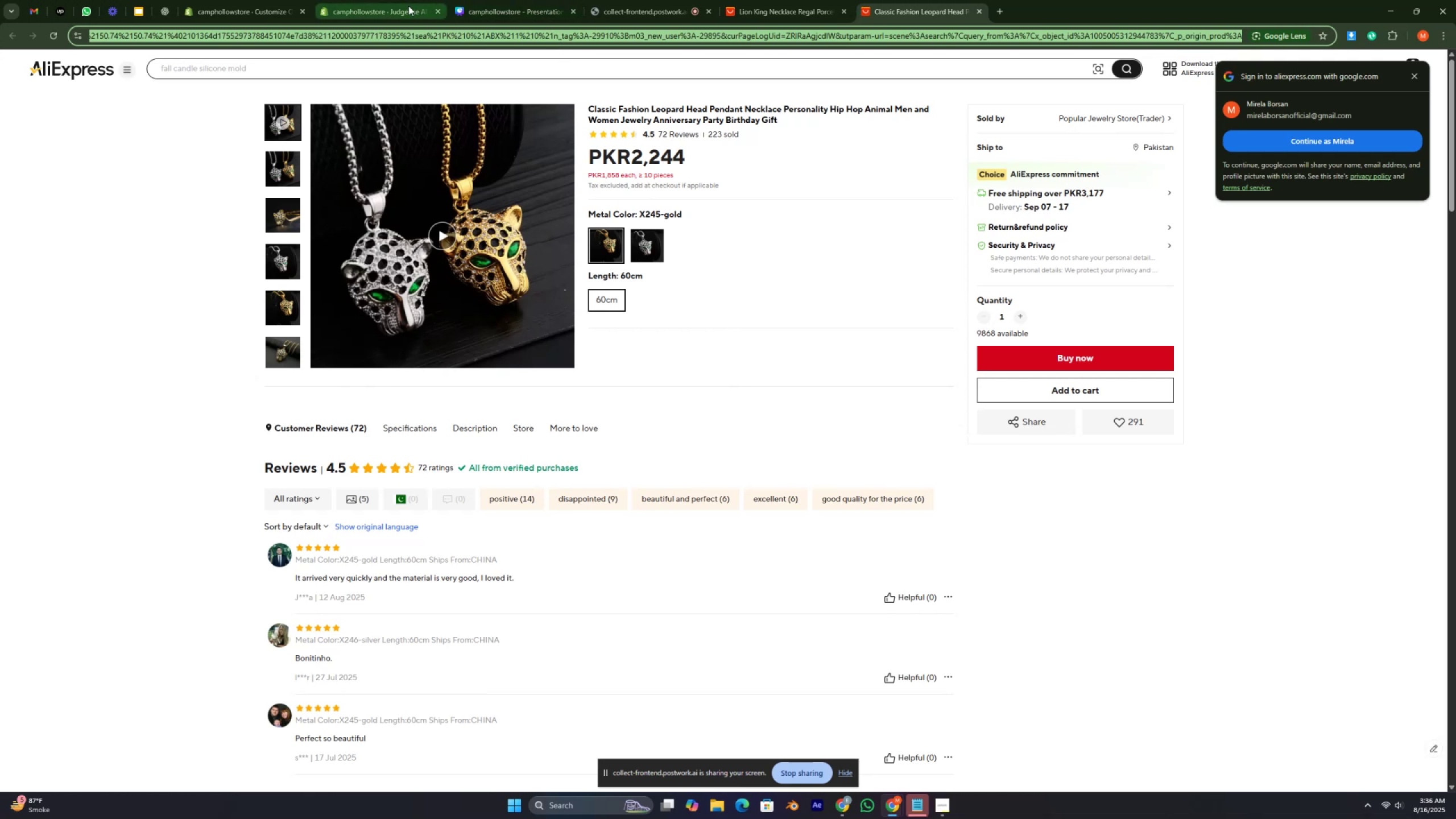 
left_click([404, 8])
 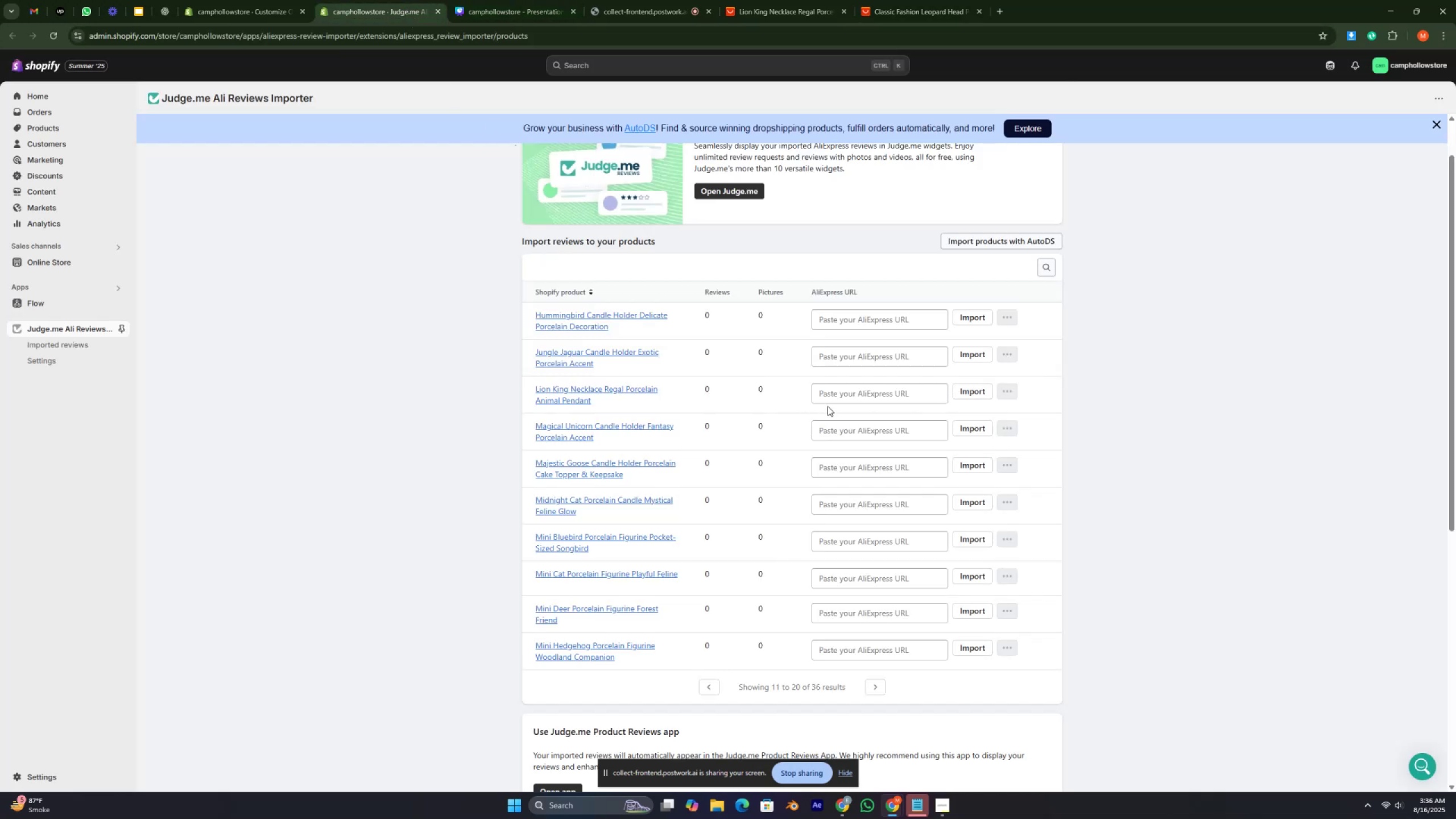 
left_click([834, 396])
 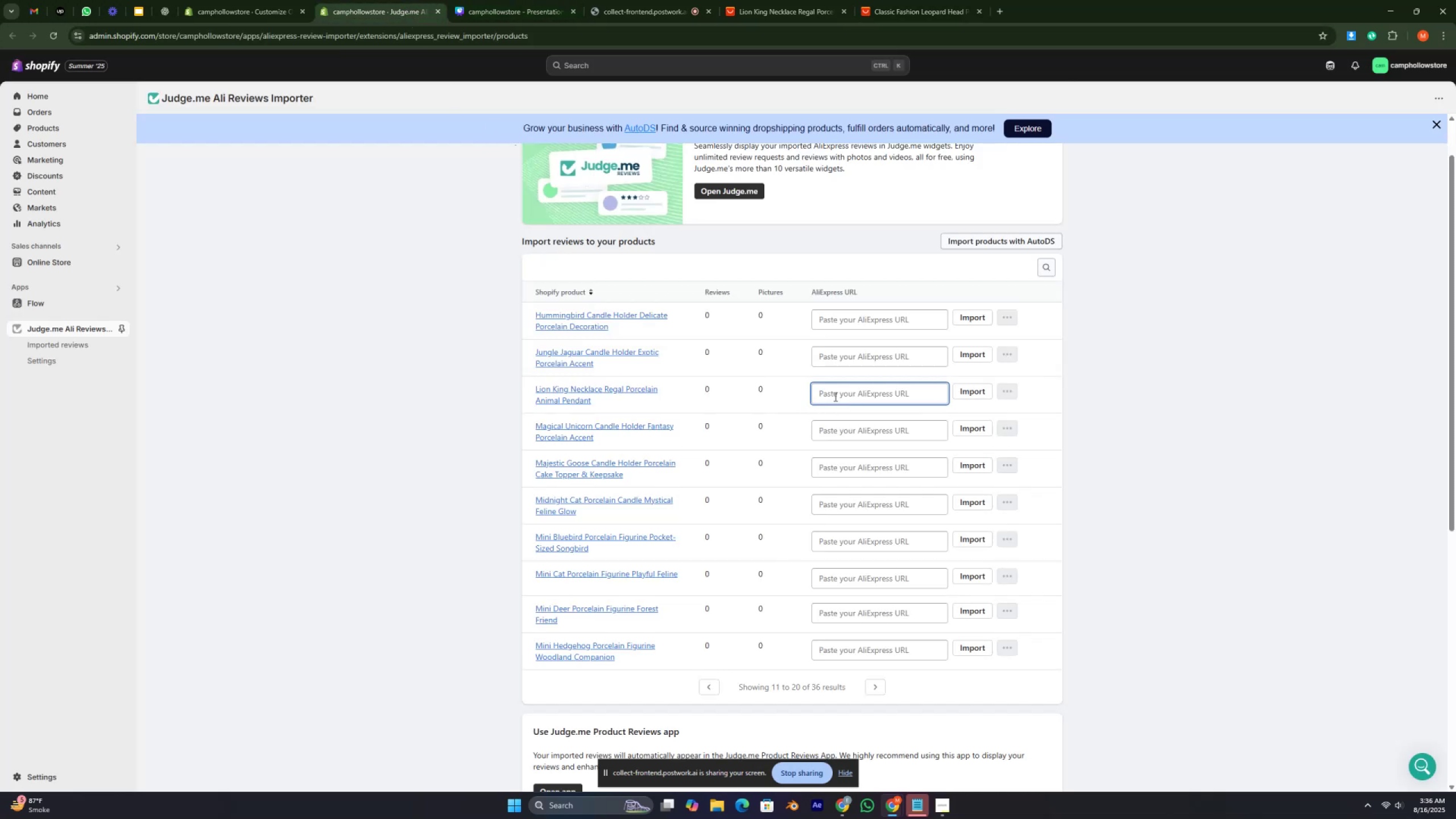 
key(Control+V)
 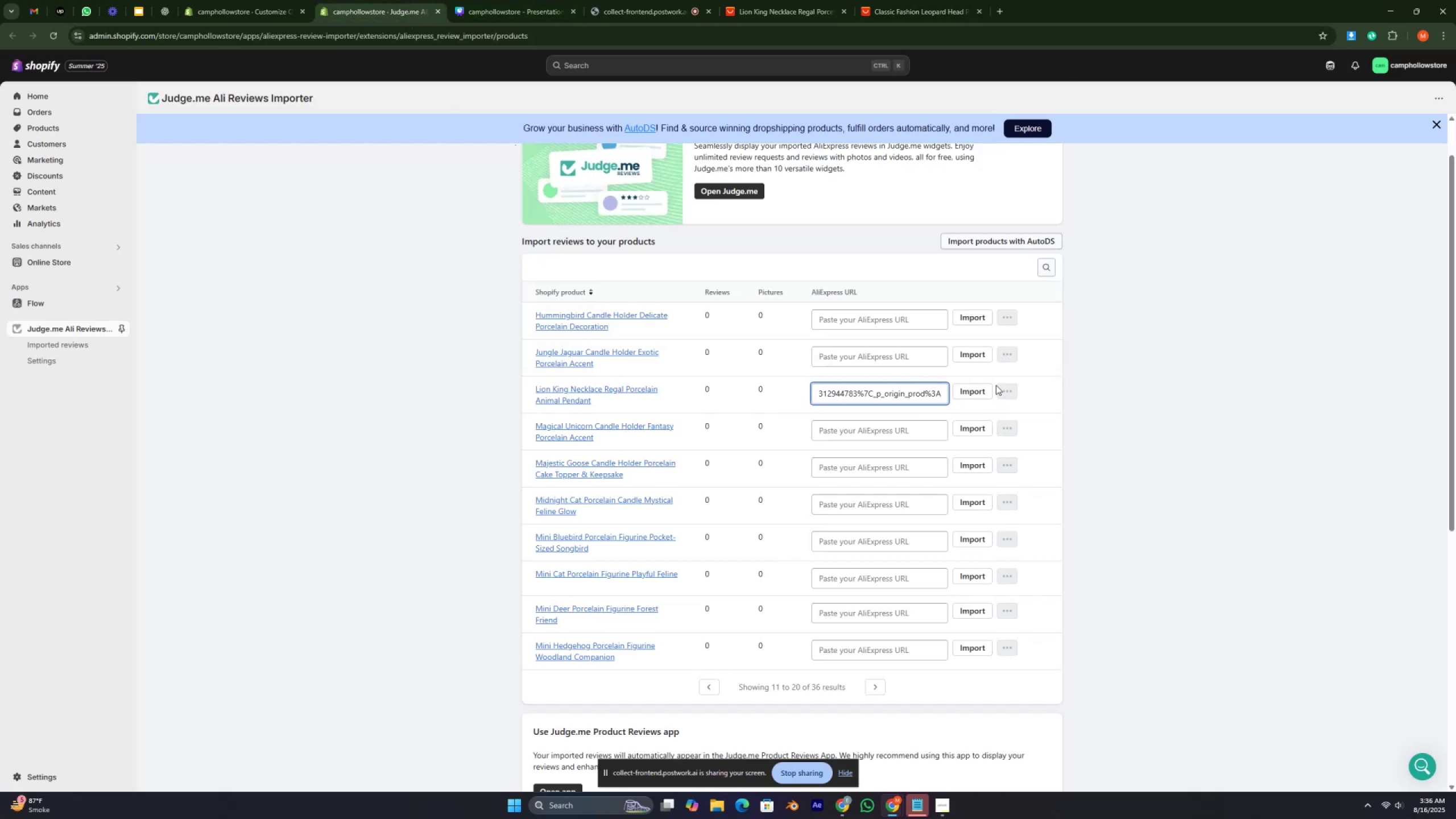 
left_click([978, 387])
 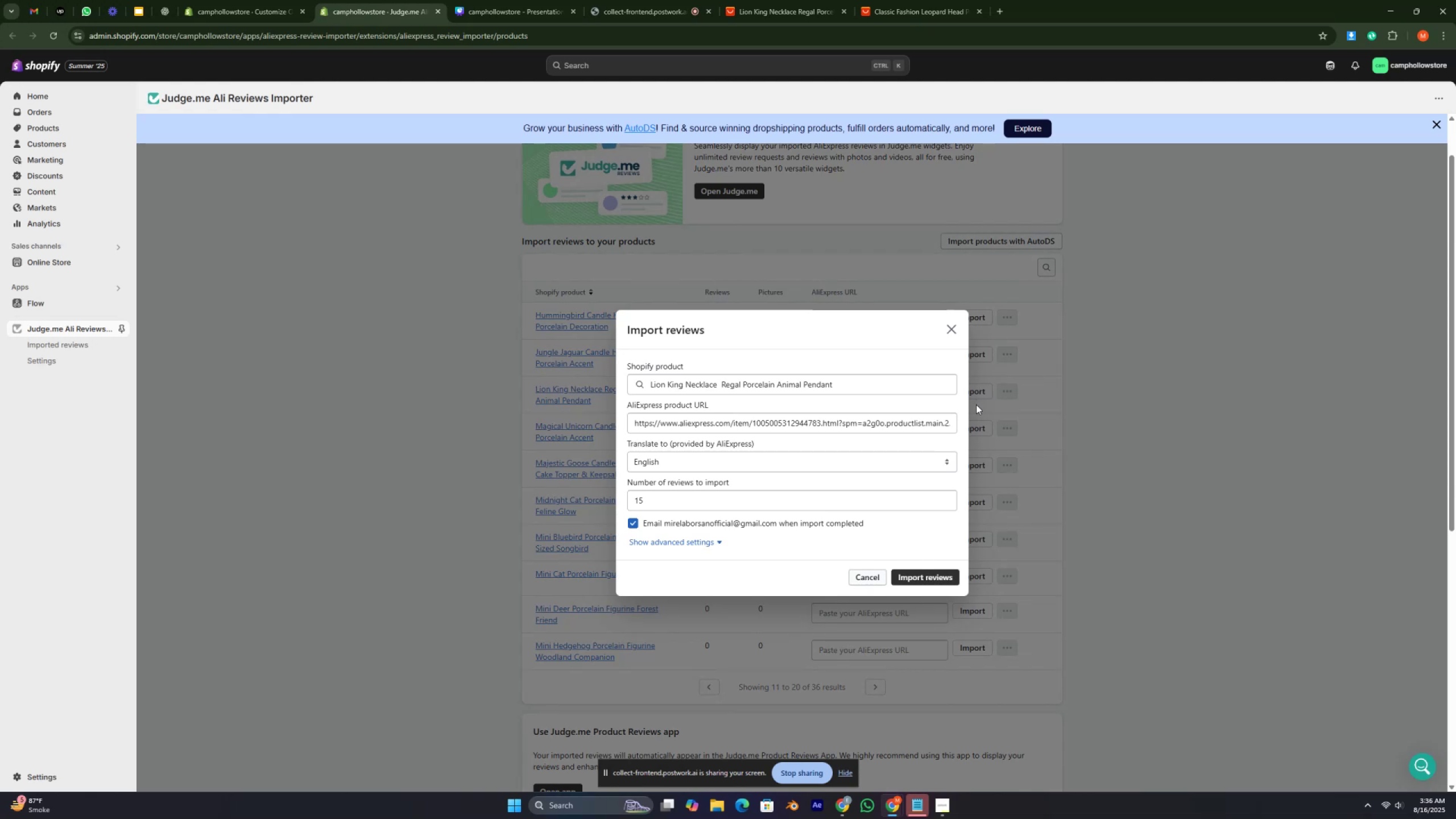 
wait(14.5)
 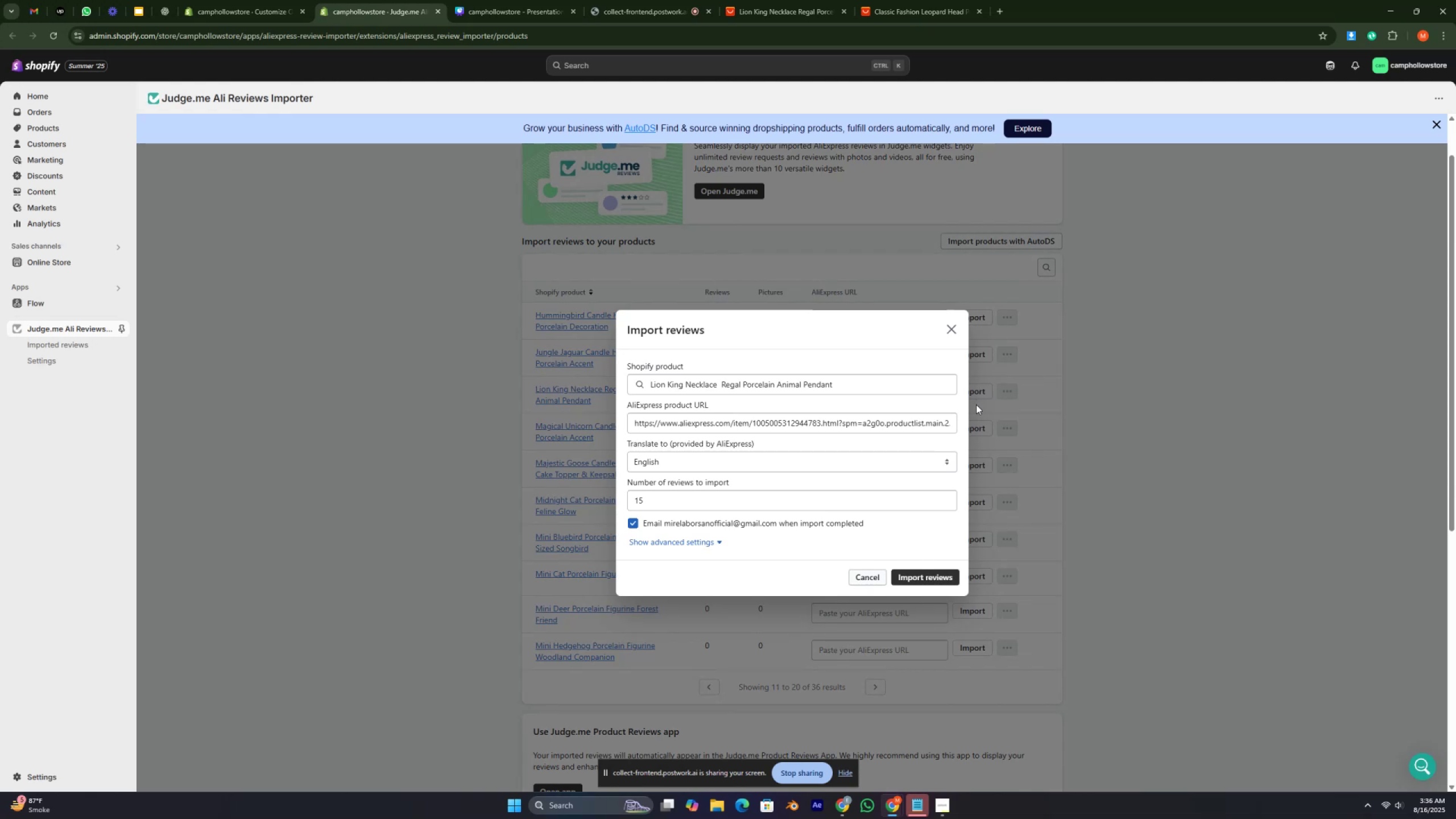 
left_click([926, 574])
 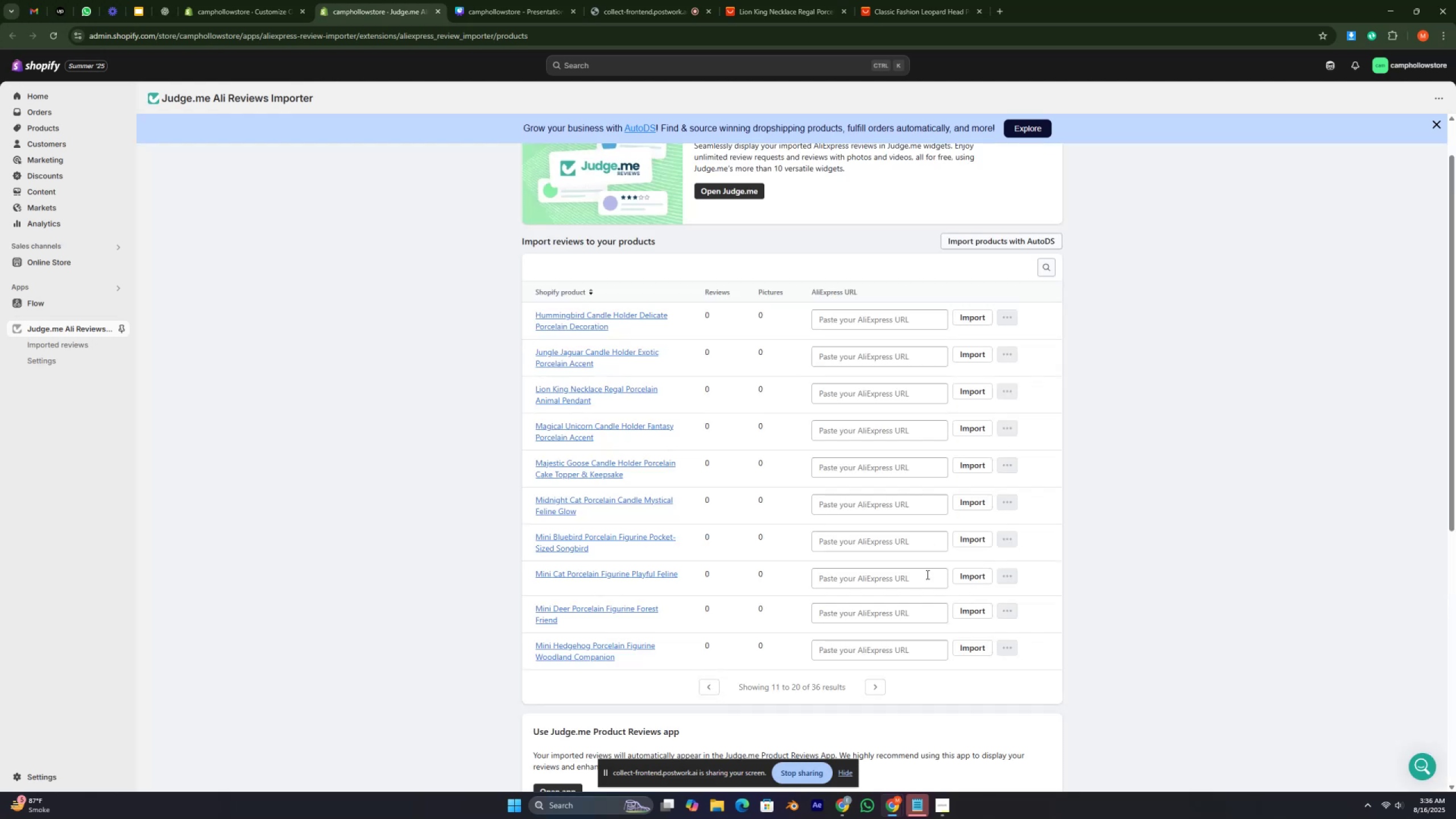 
scroll: coordinate [738, 475], scroll_direction: down, amount: 1.0
 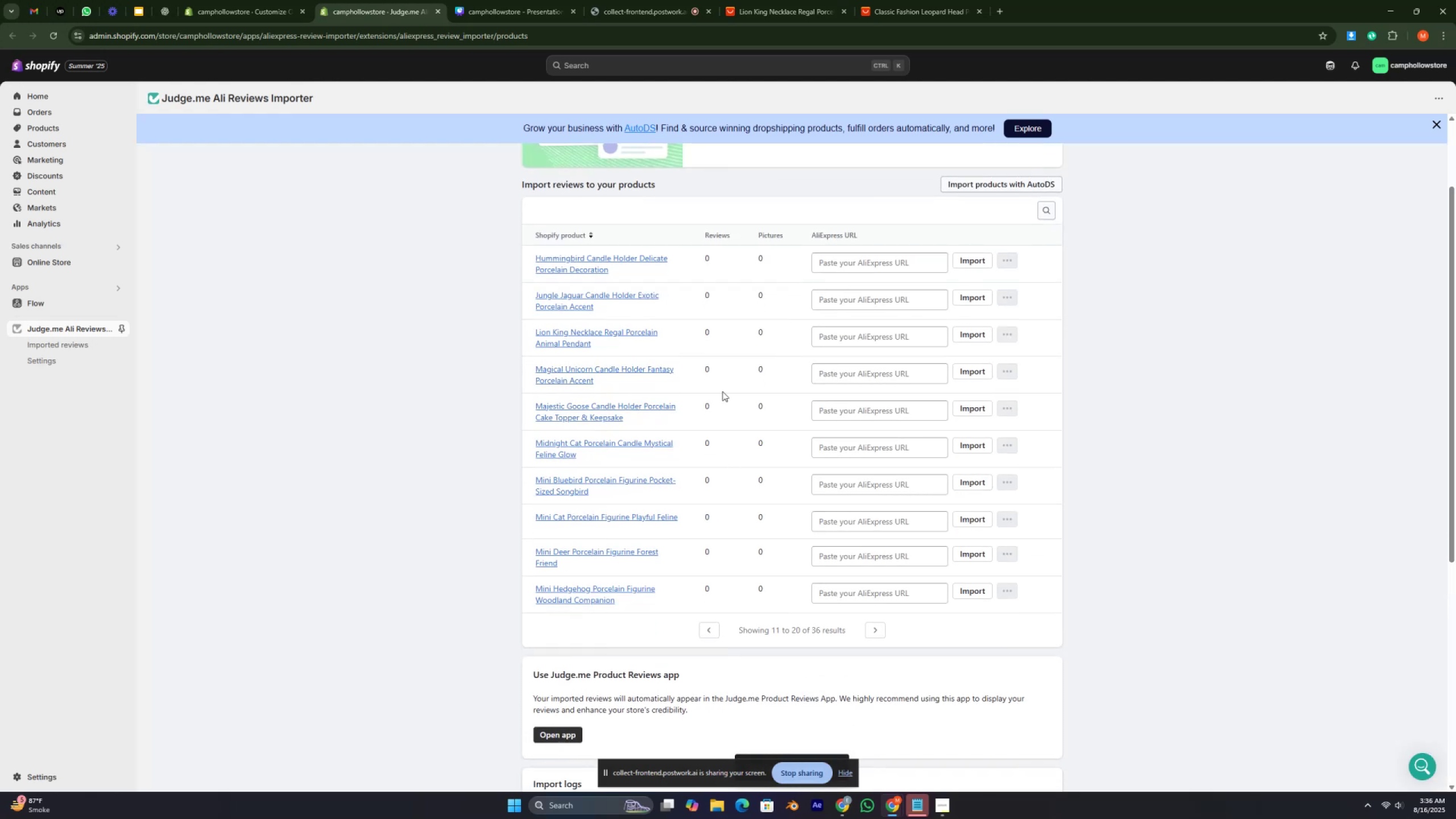 
mouse_move([966, 372])
 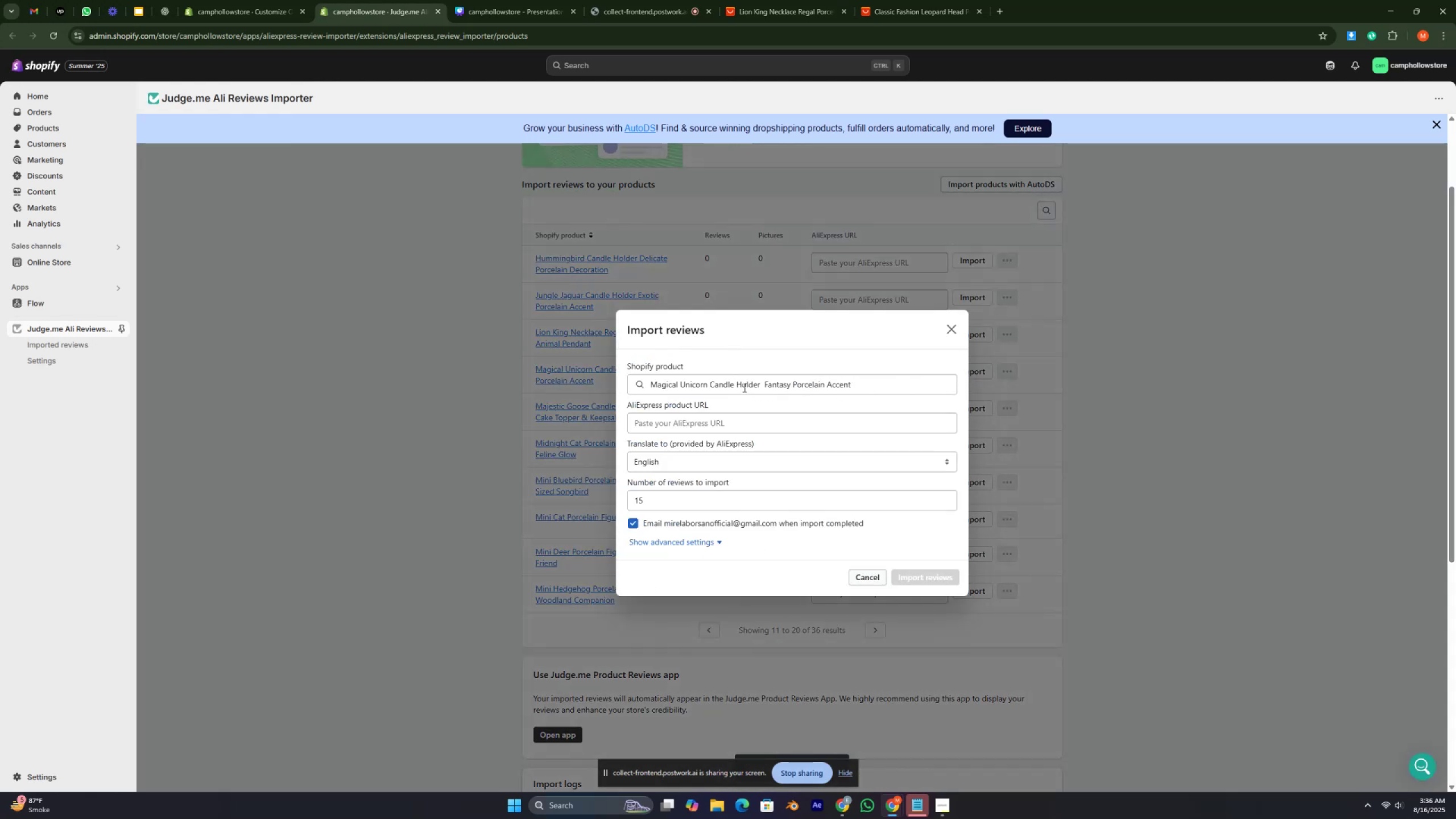 
left_click([743, 387])
 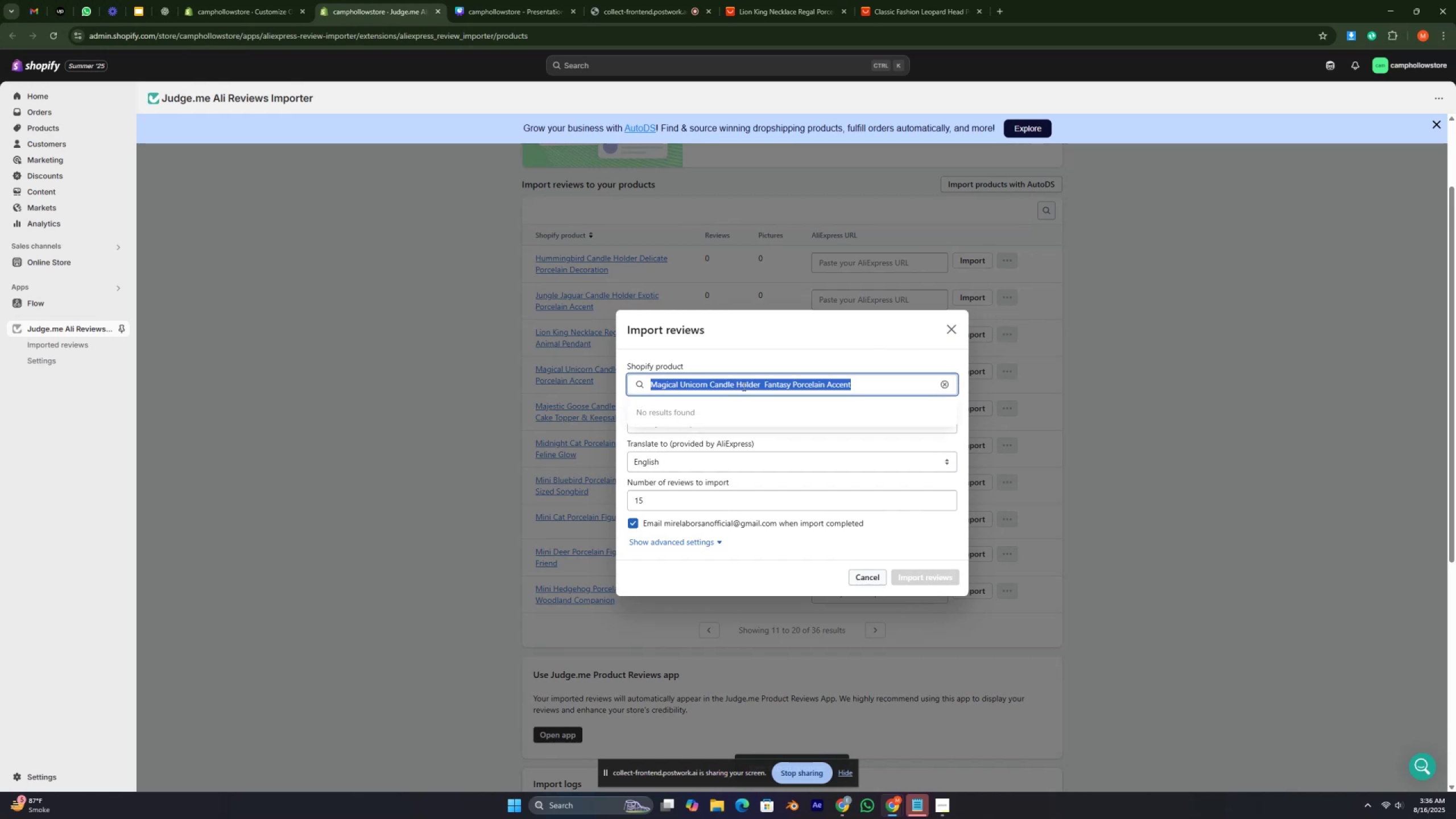 
triple_click([743, 386])
 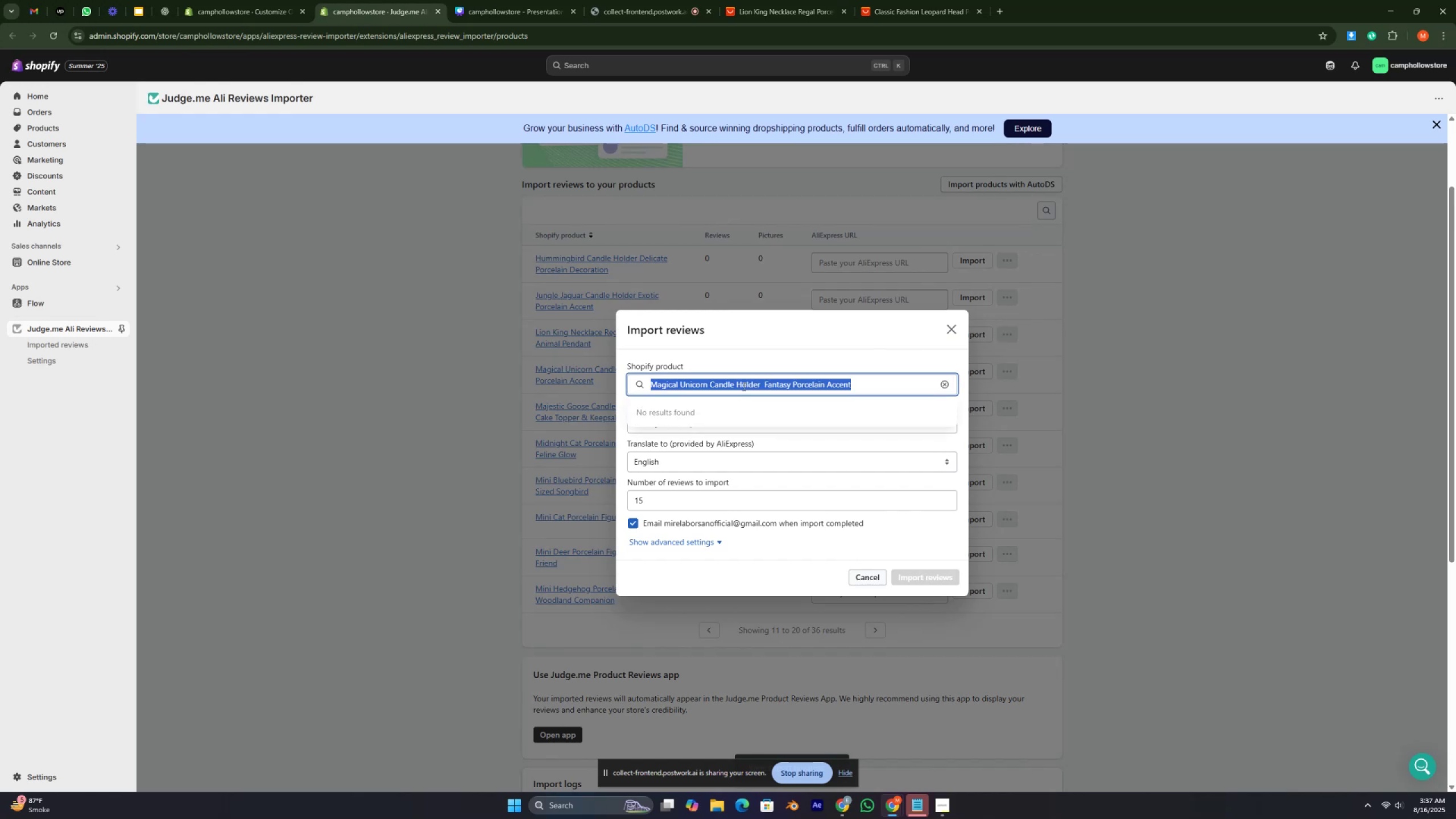 
key(Control+C)
 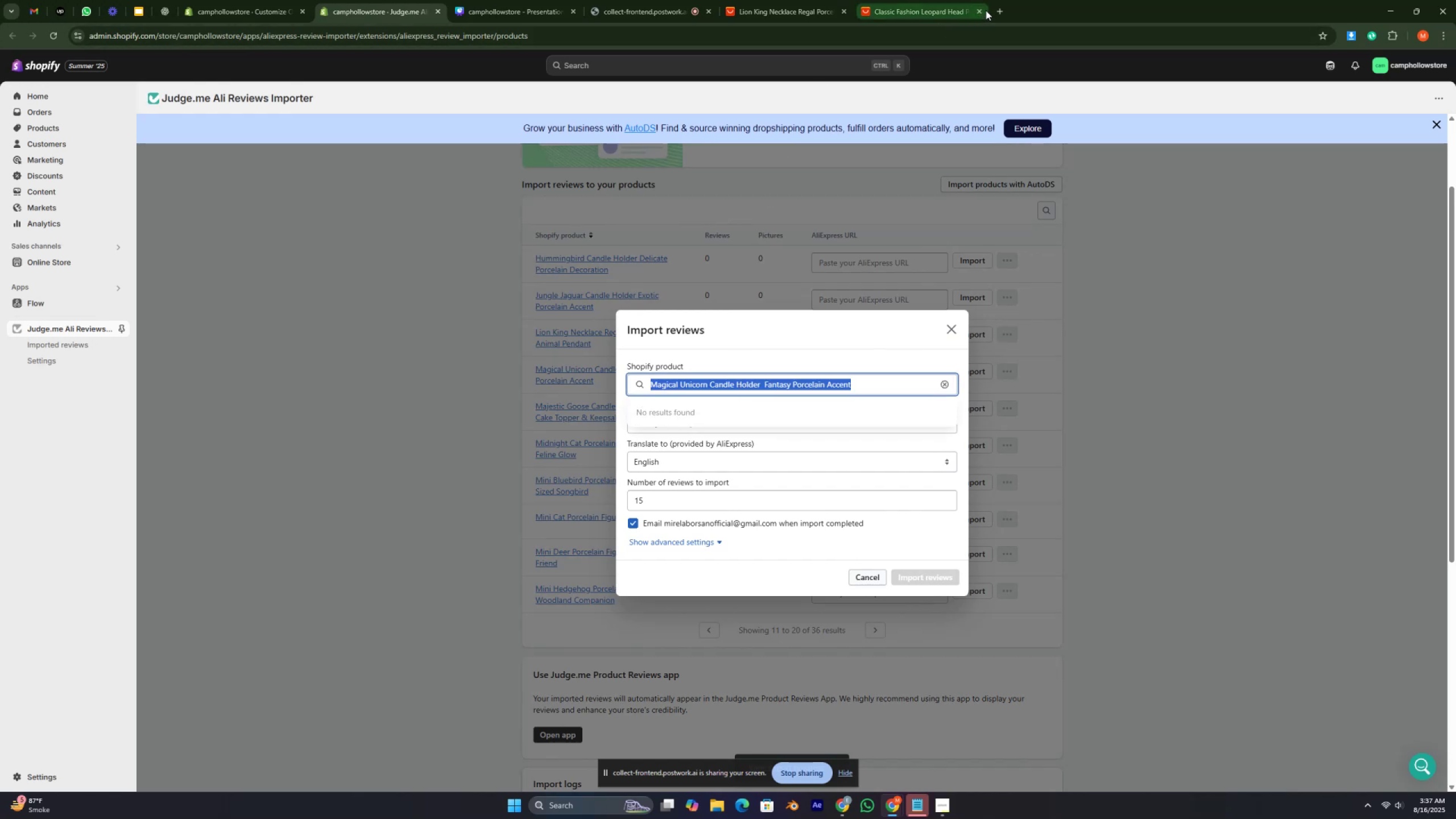 
left_click([983, 9])
 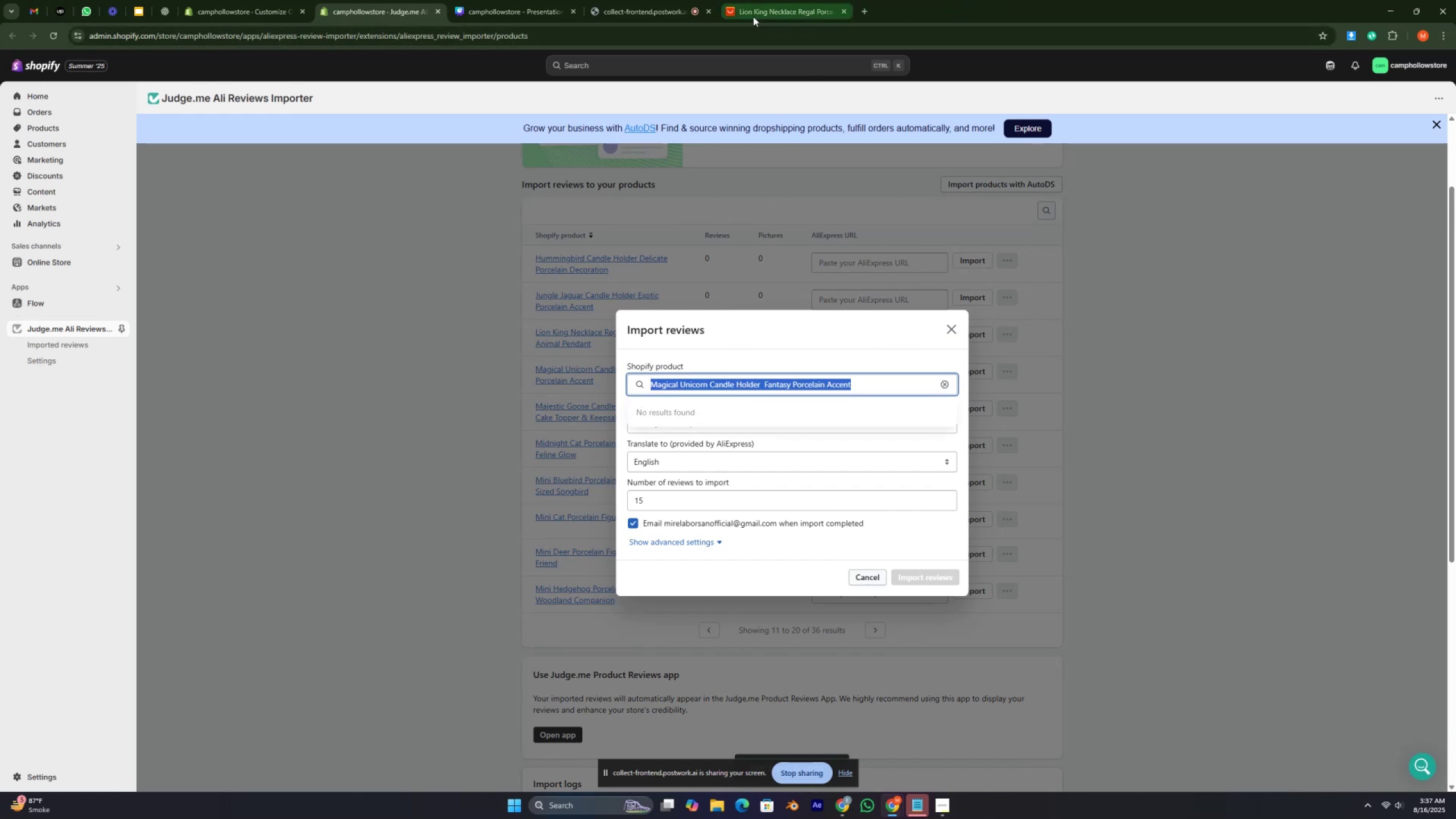 
left_click([753, 16])
 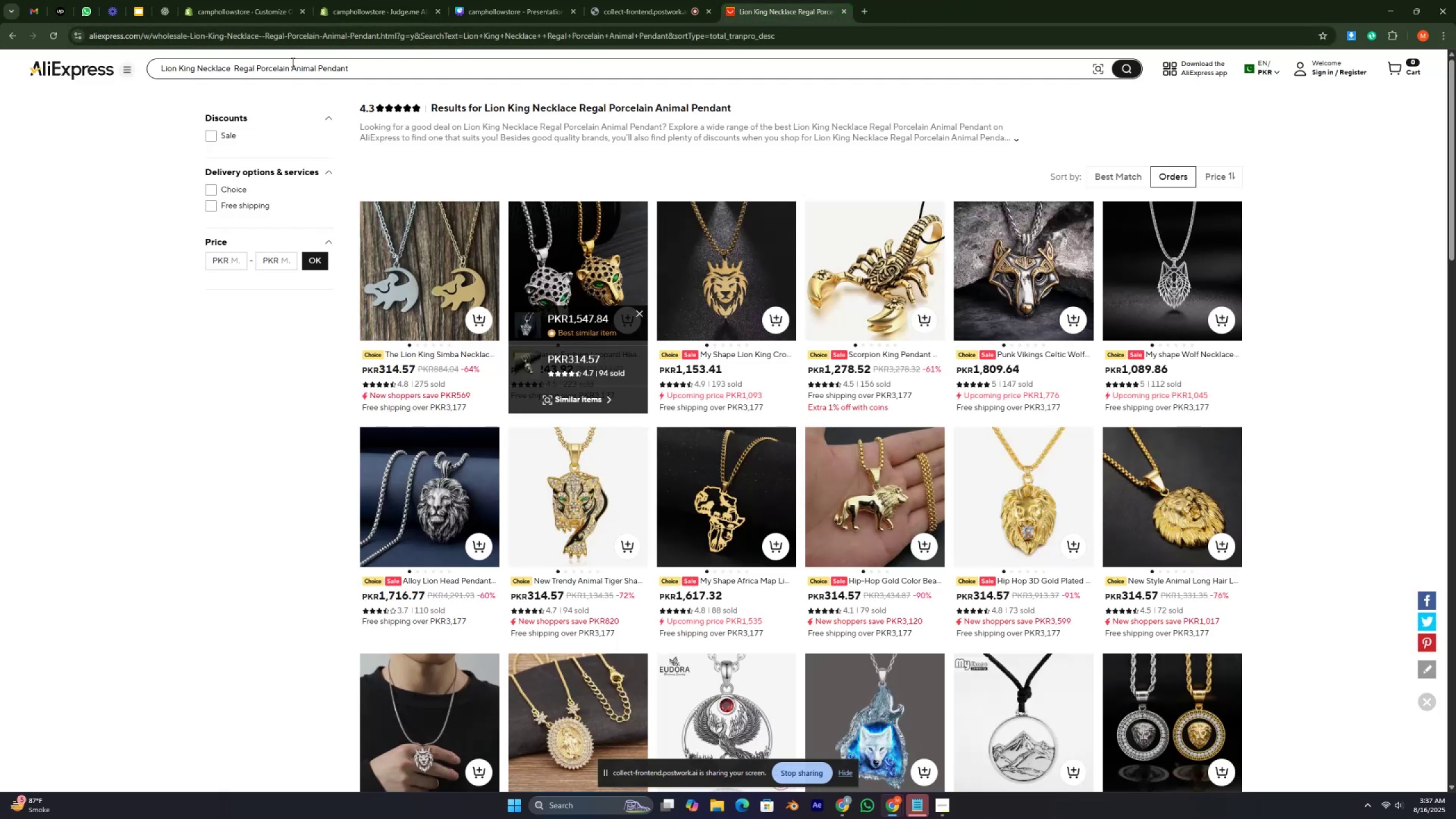 
double_click([292, 63])
 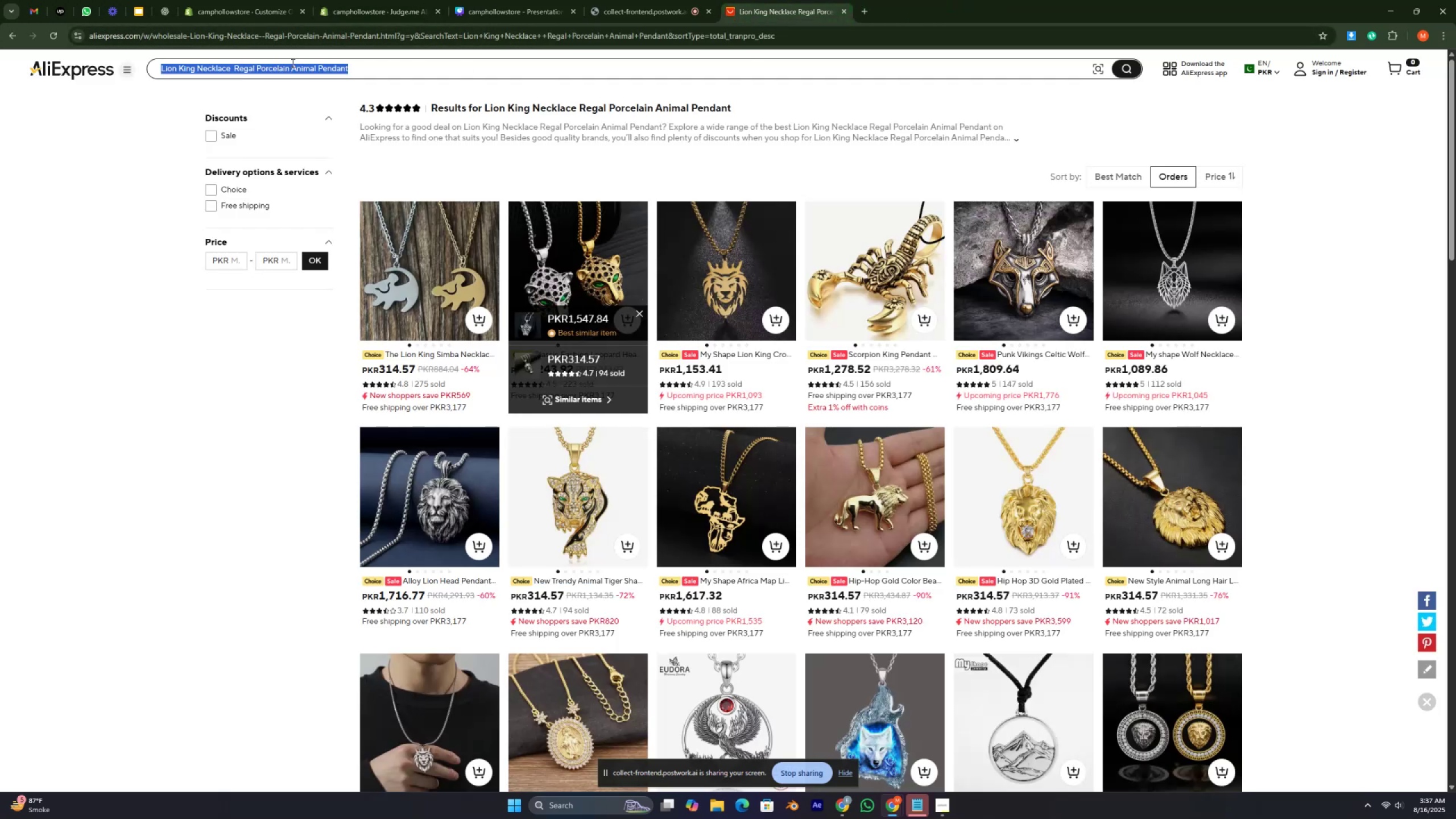 
triple_click([292, 63])
 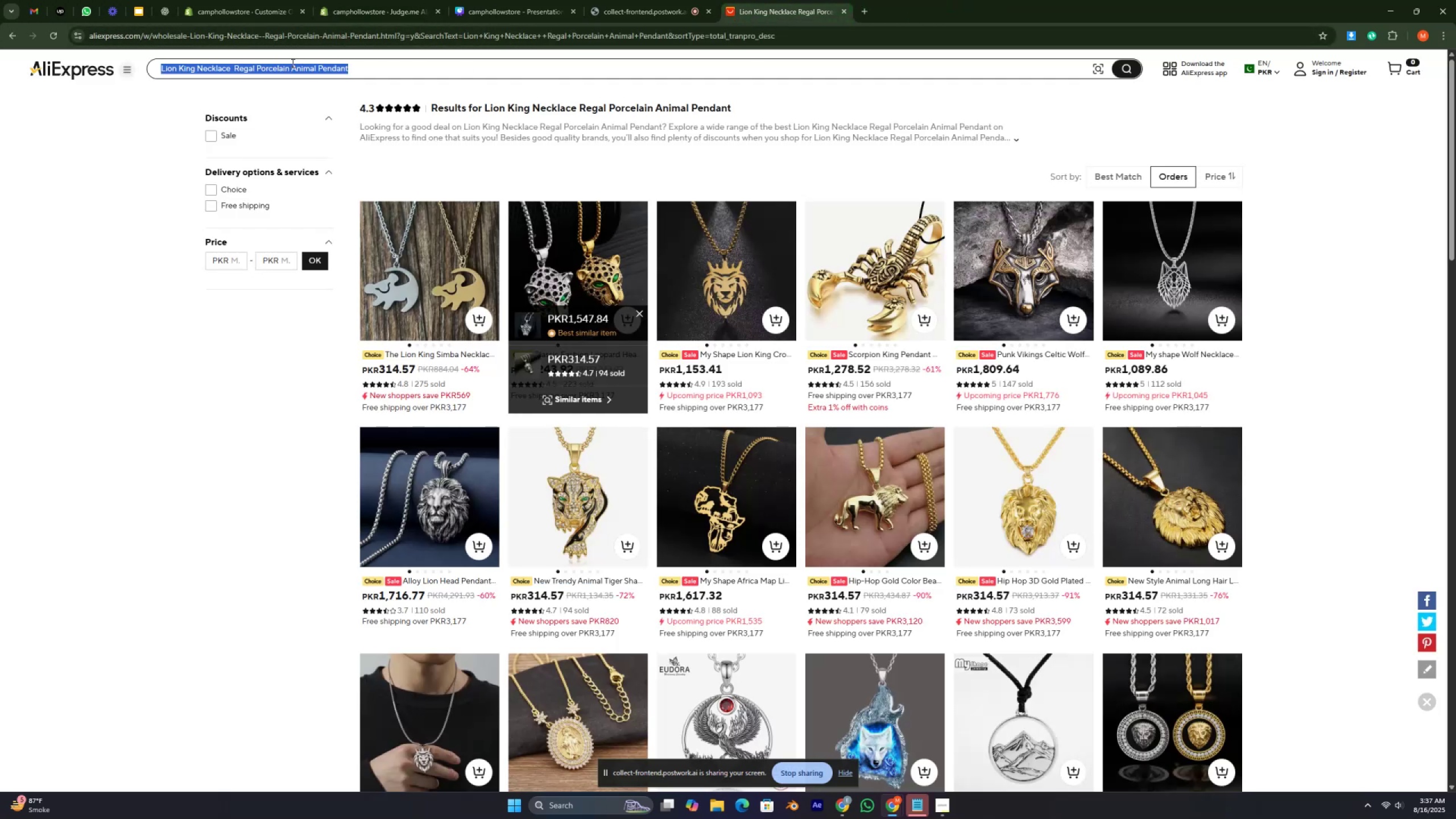 
key(Control+V)
 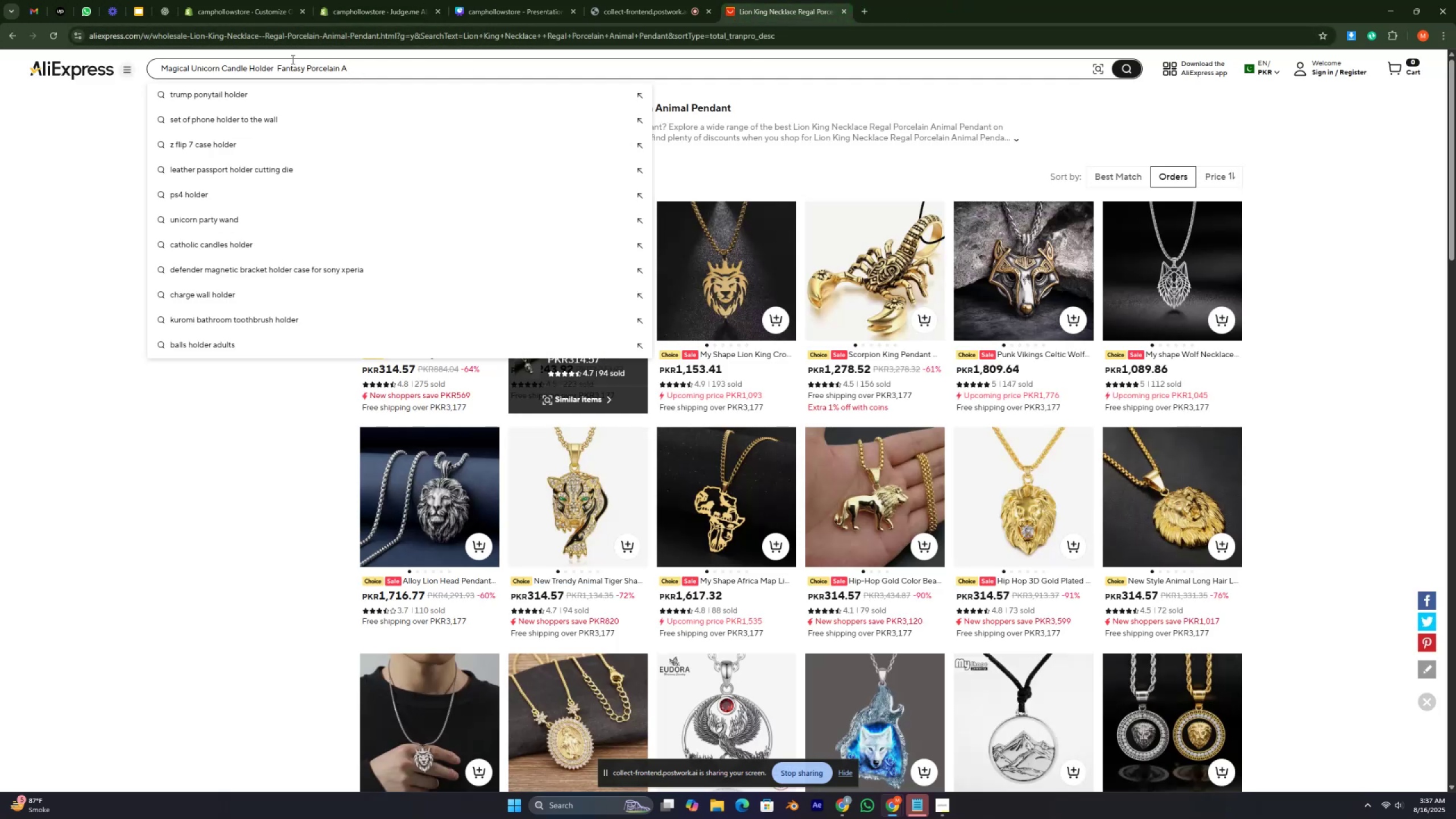 
key(Enter)
 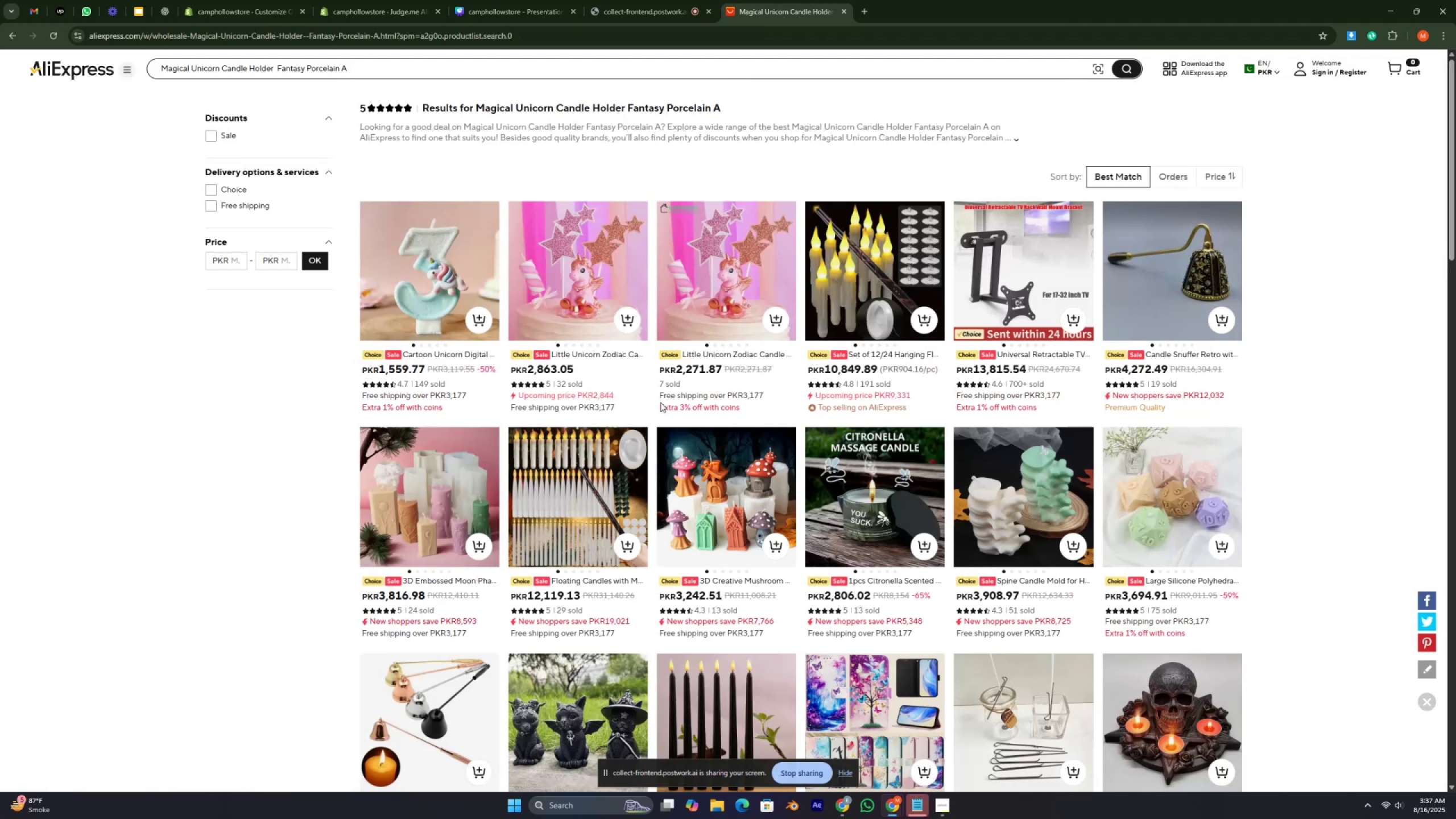 
left_click([1170, 172])
 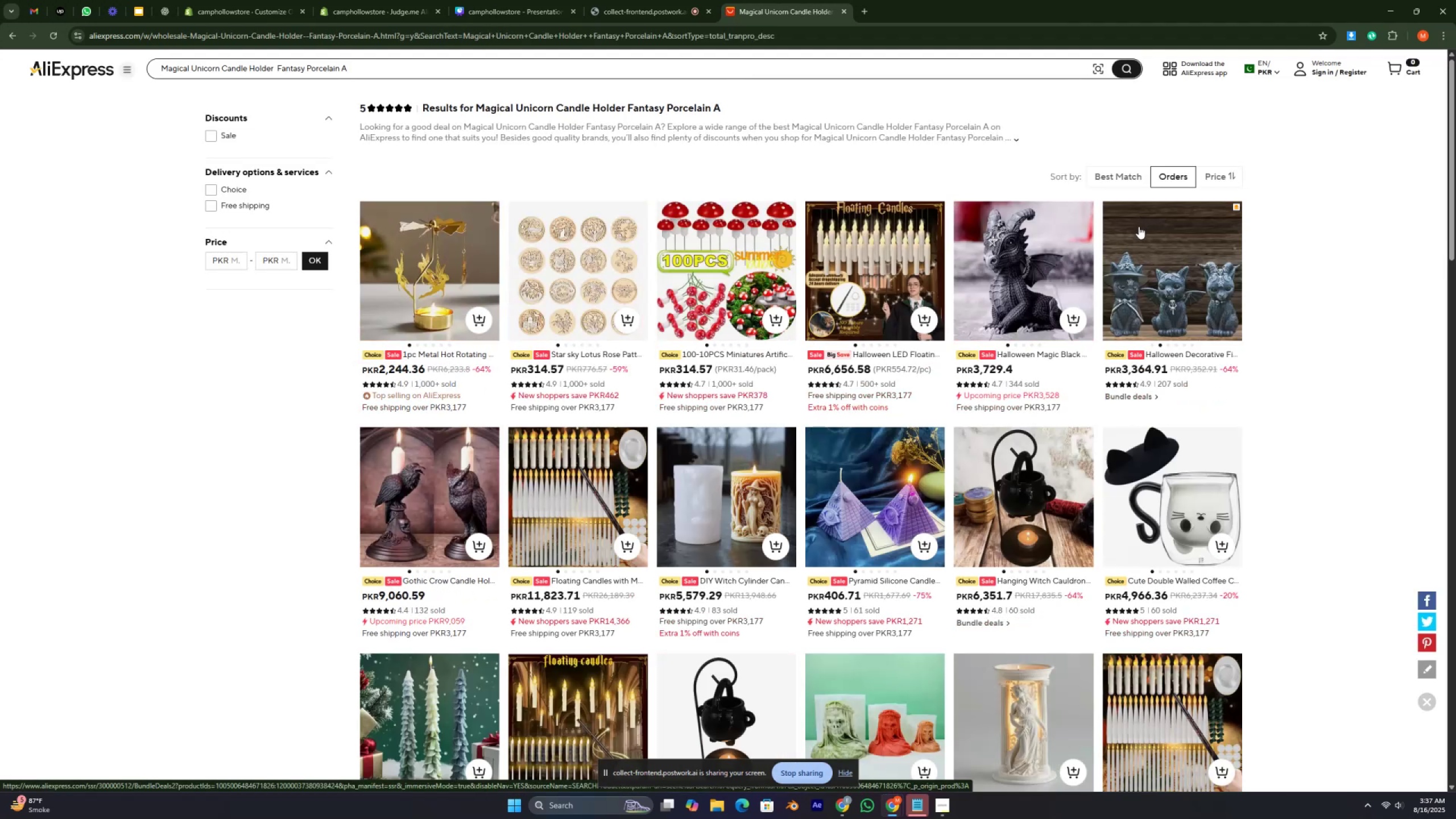 
wait(5.26)
 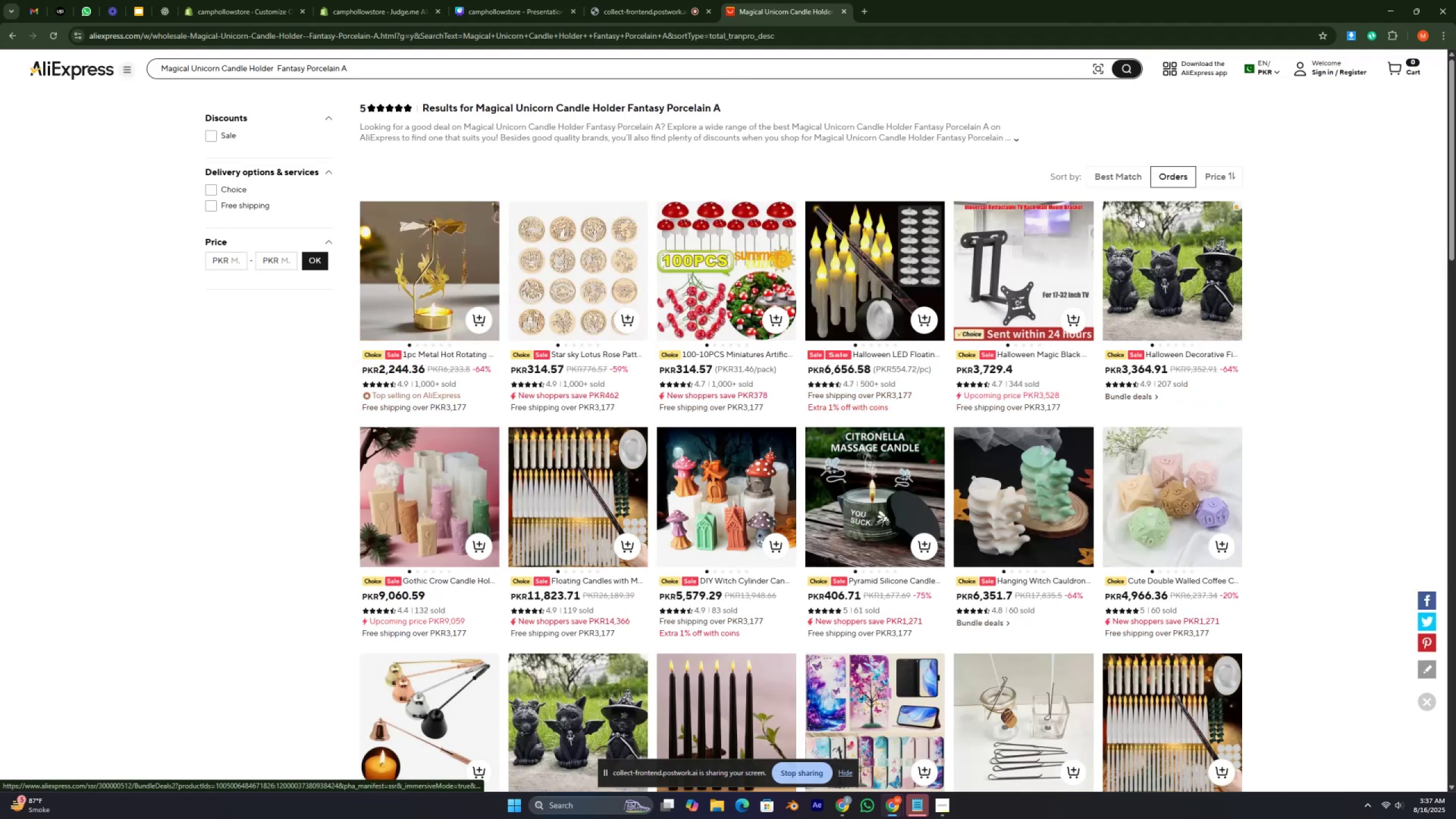 
left_click([1144, 264])
 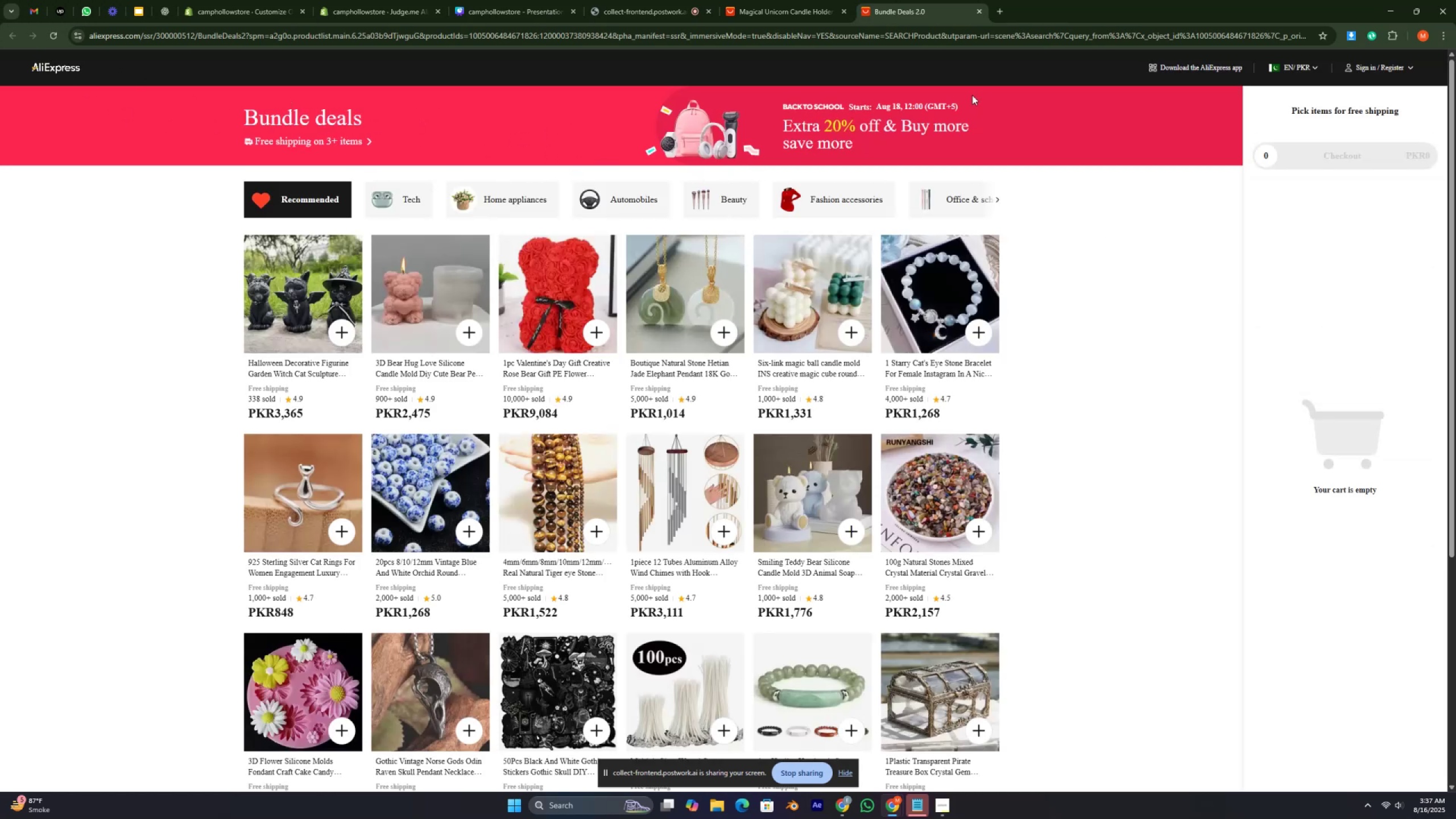 
left_click([981, 10])
 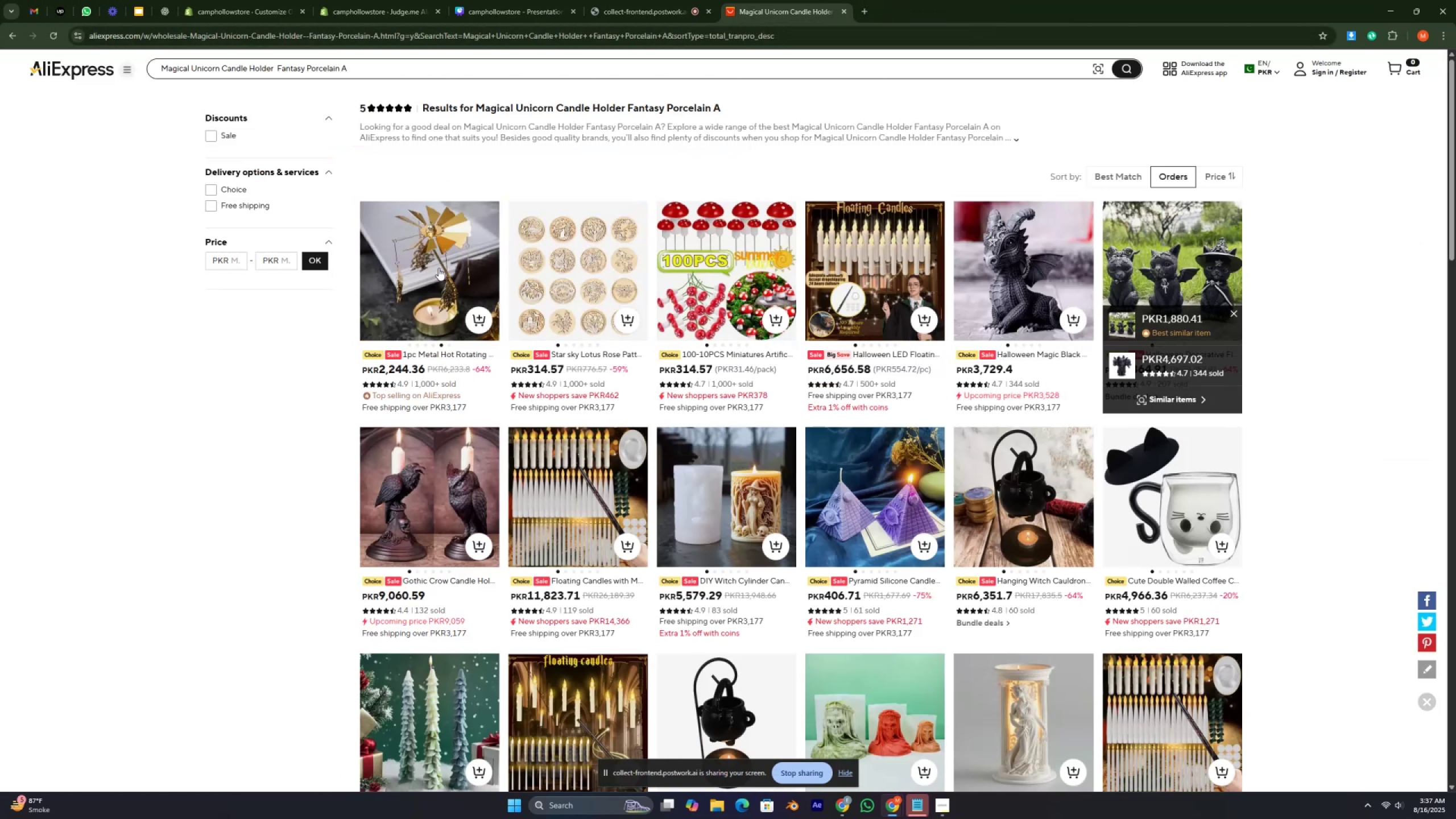 
left_click([429, 270])
 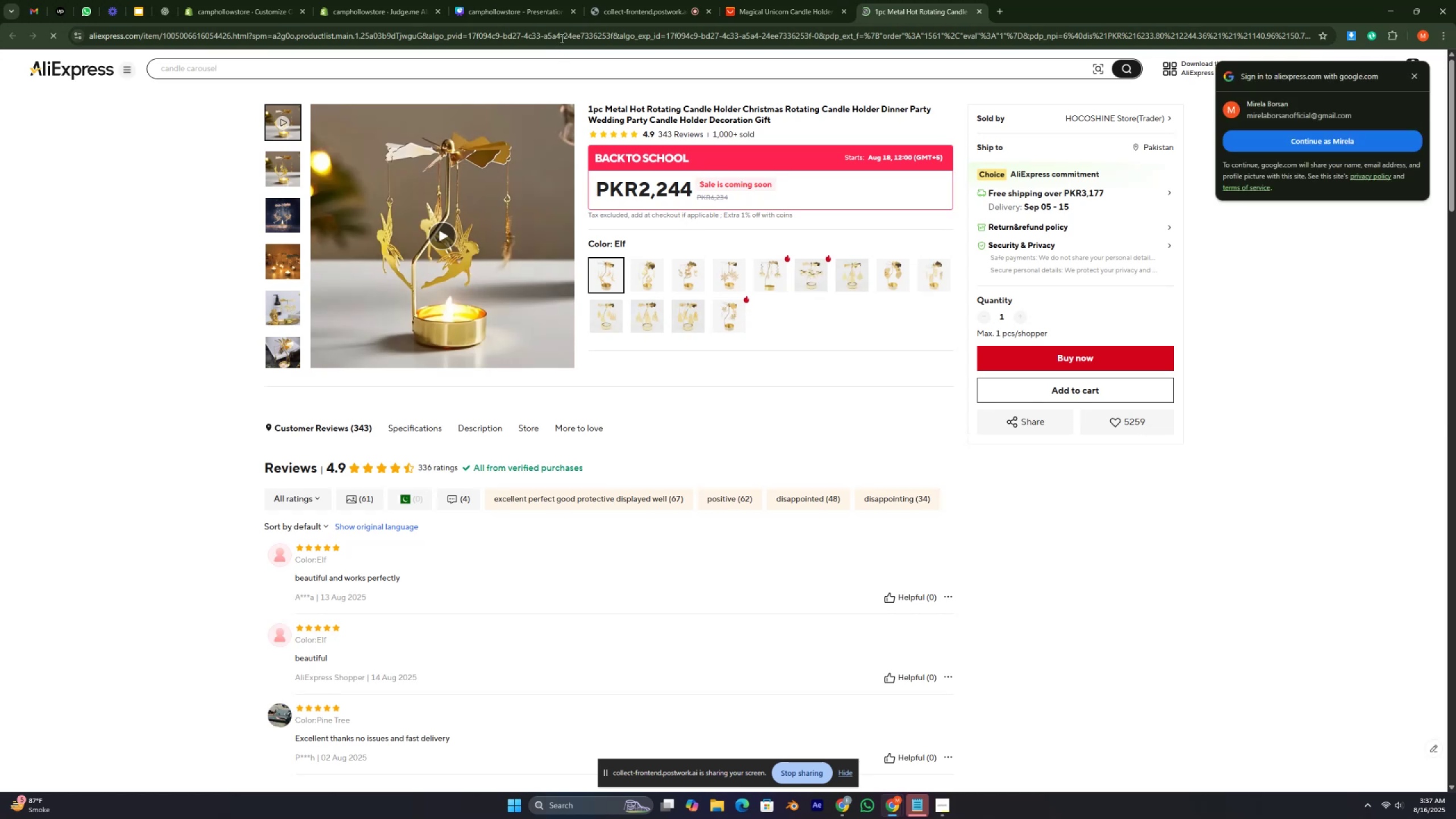 
left_click([561, 34])
 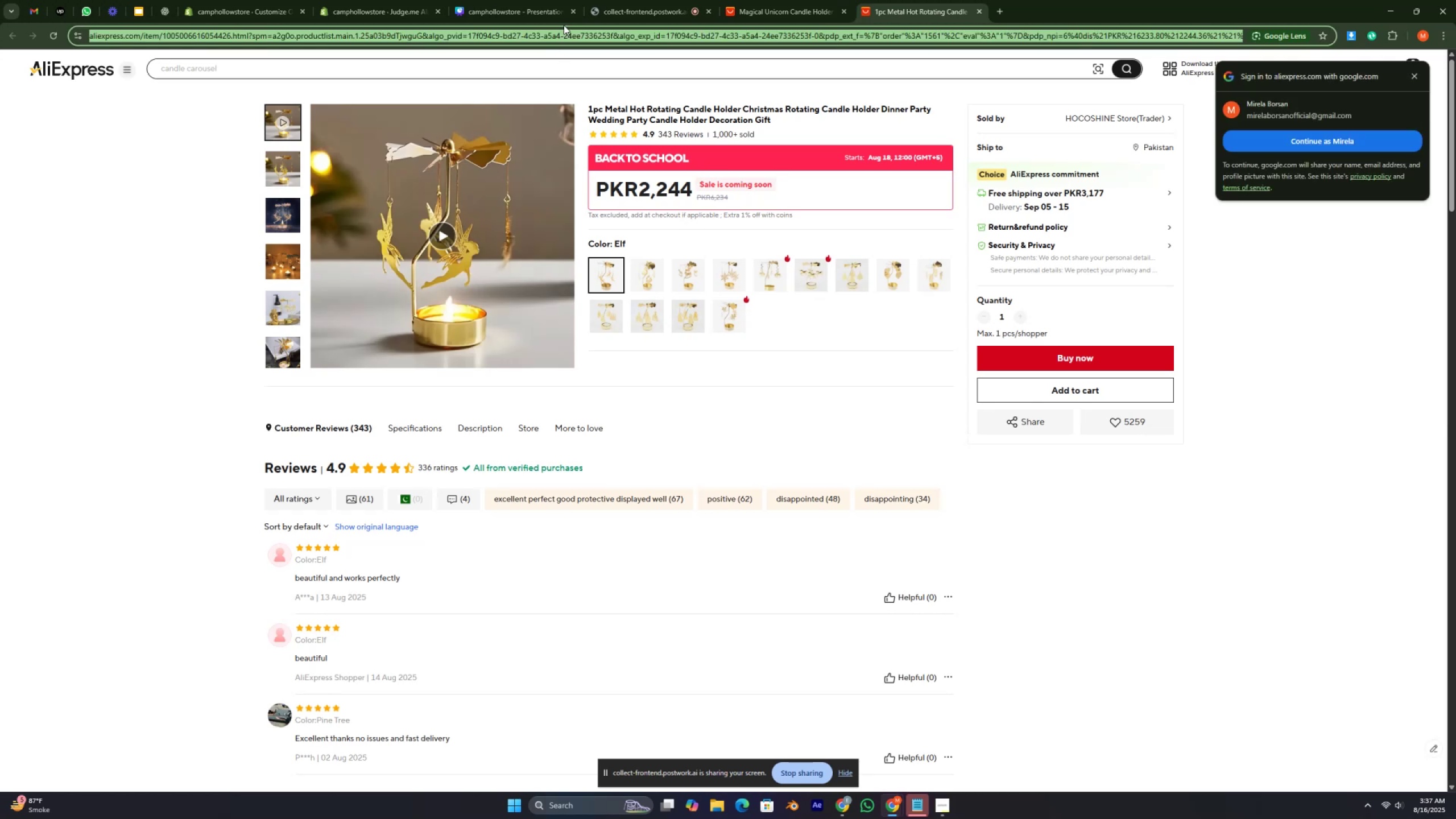 
key(Control+C)
 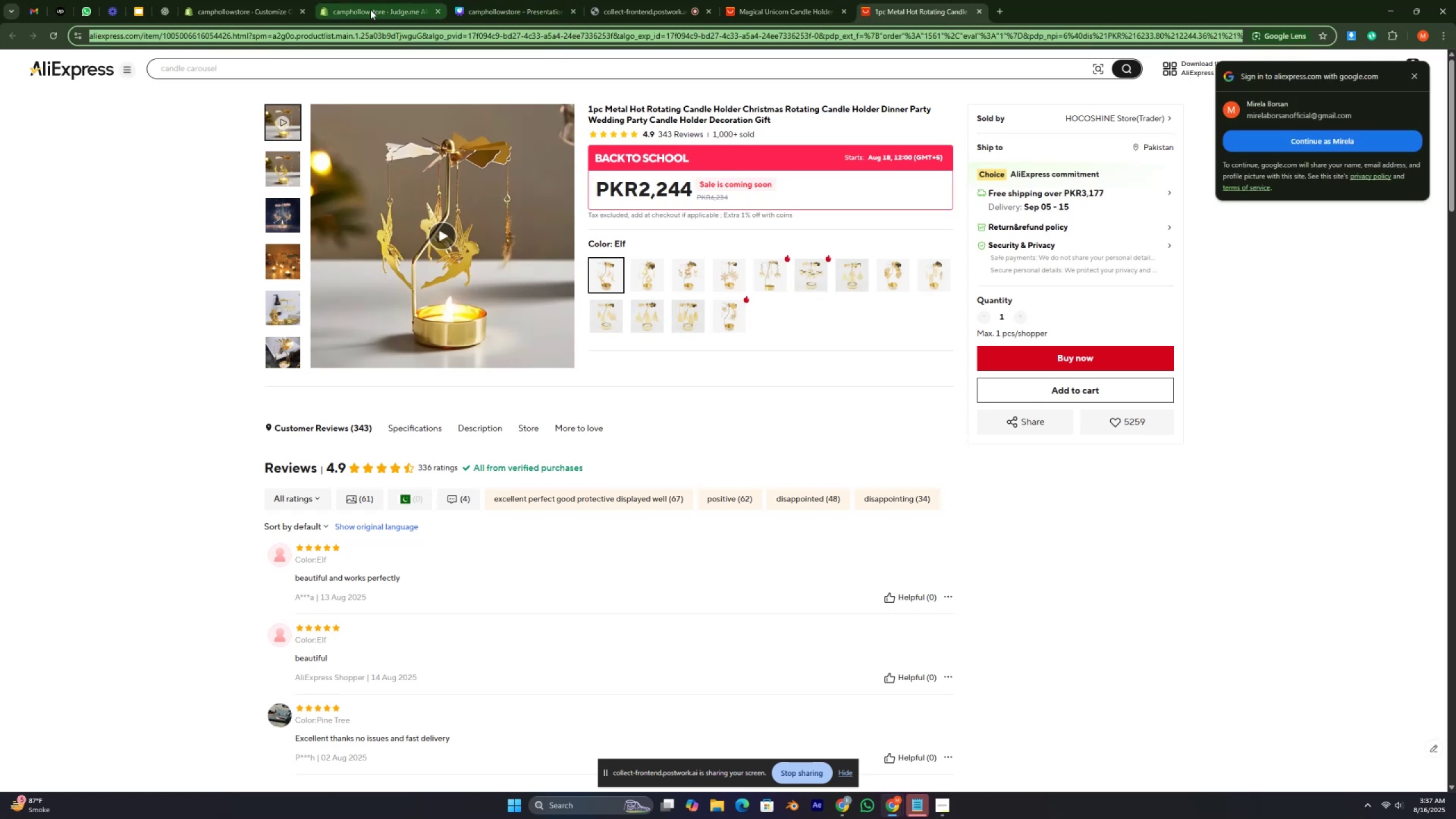 
left_click([370, 10])
 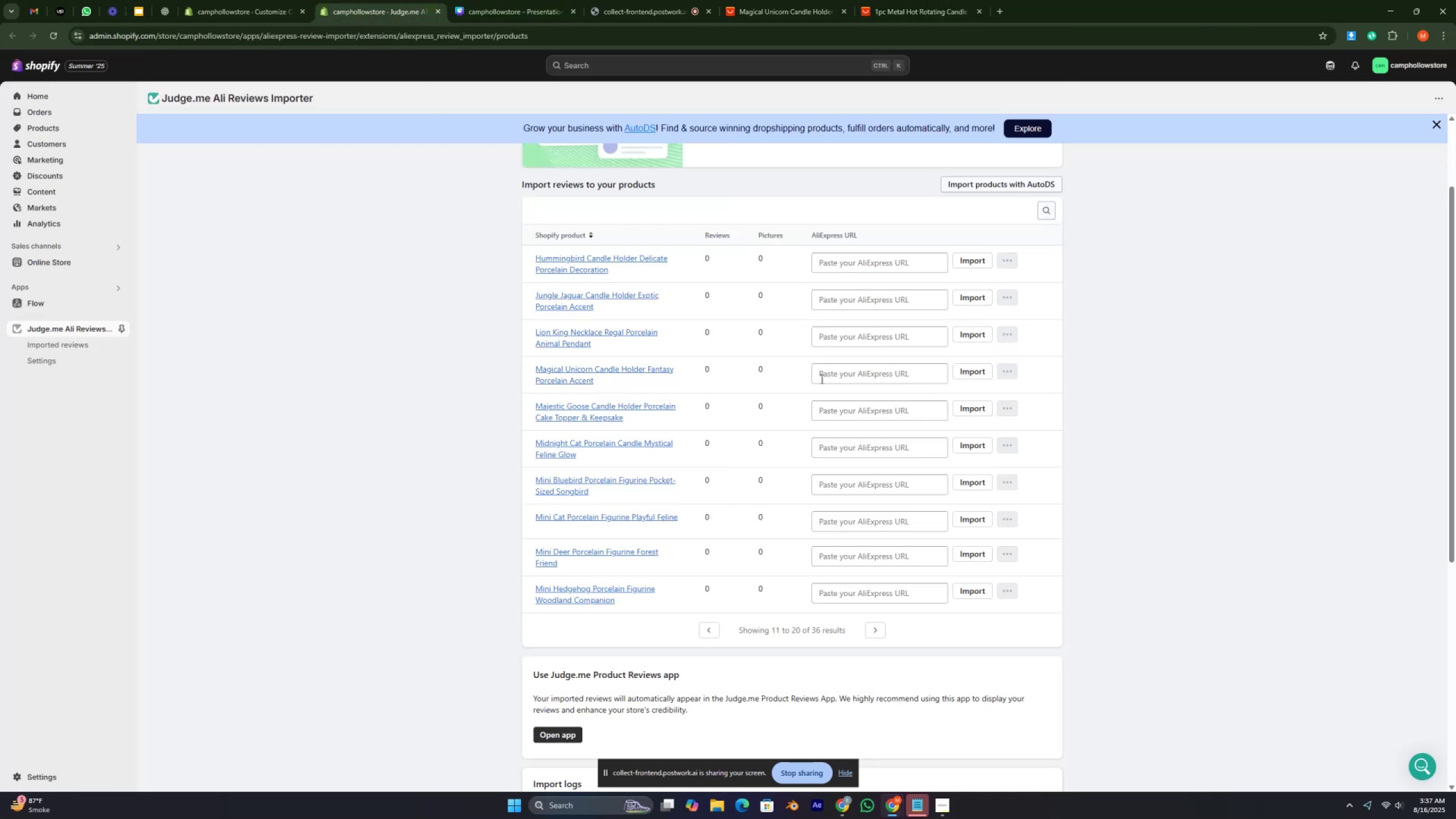 
left_click([867, 380])
 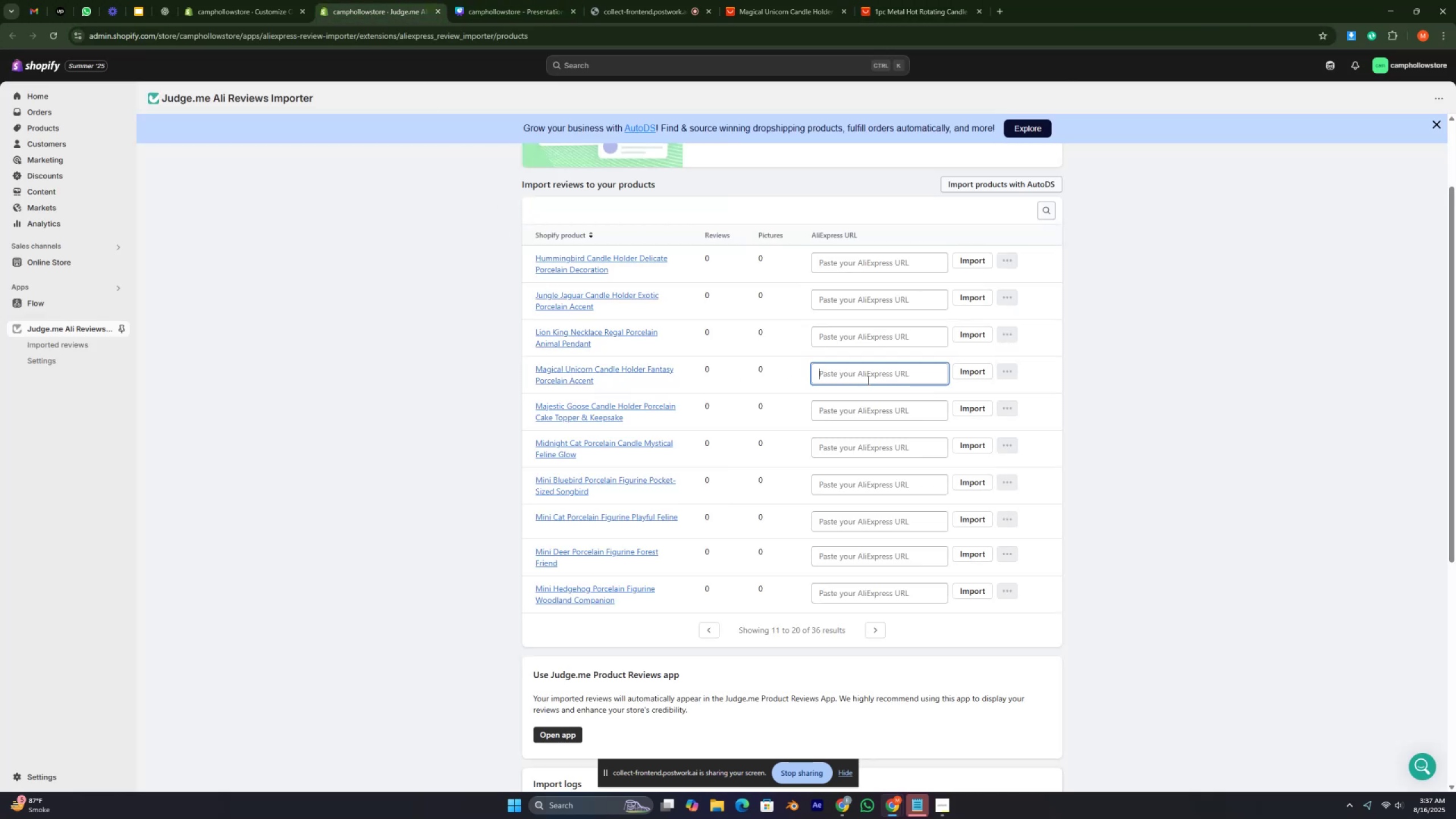 
key(Control+V)
 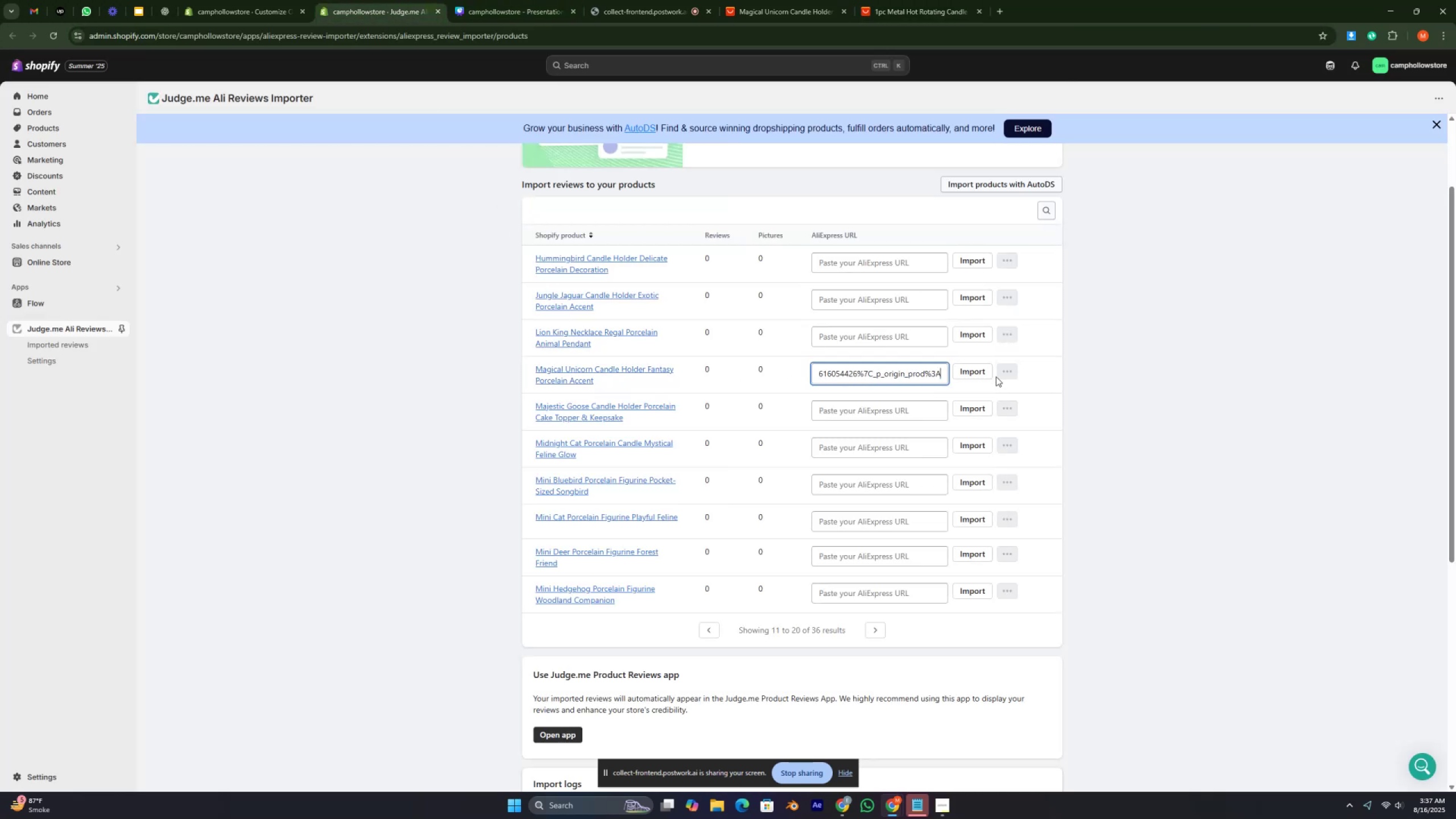 
left_click([971, 366])
 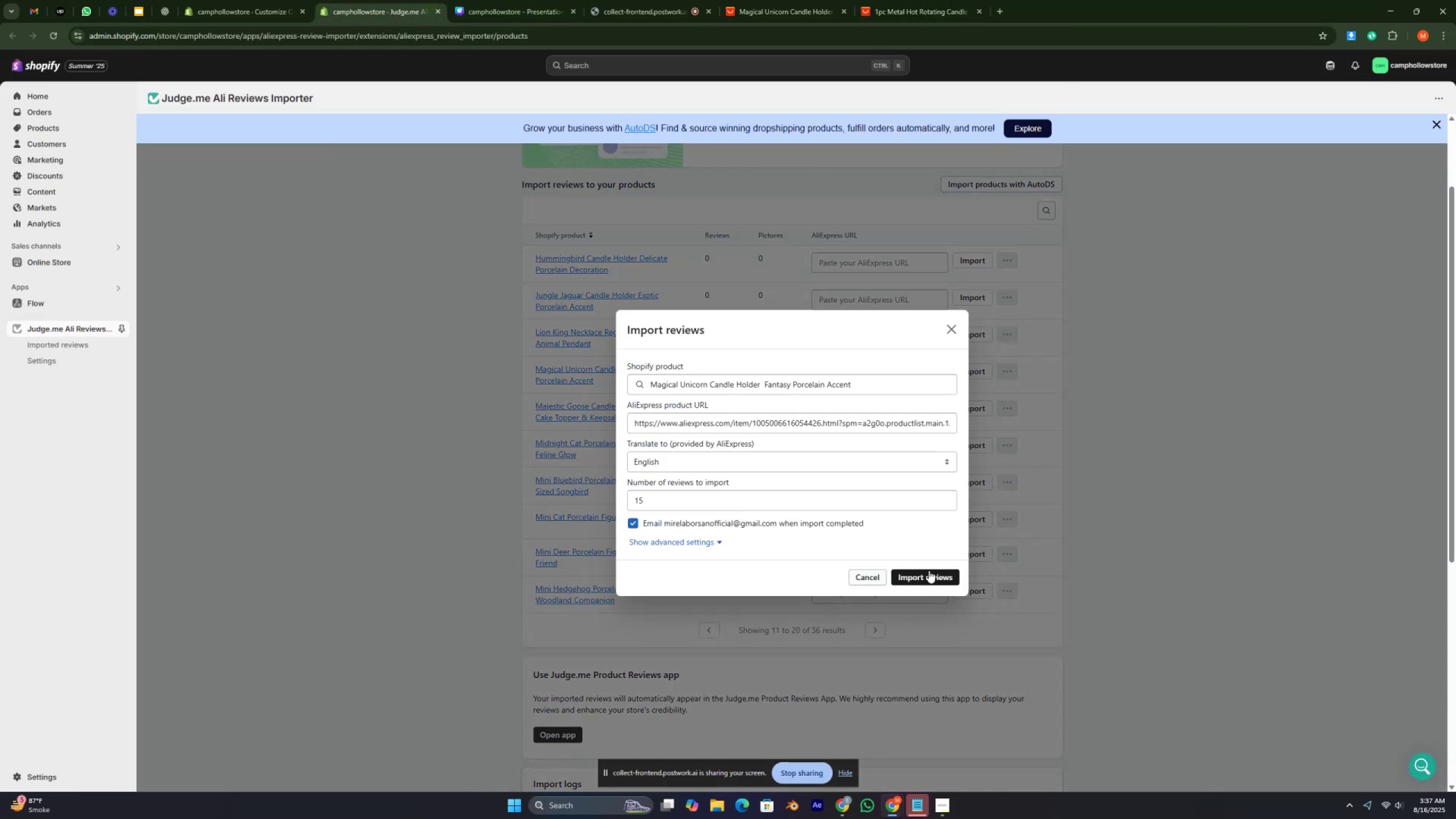 
left_click([929, 570])
 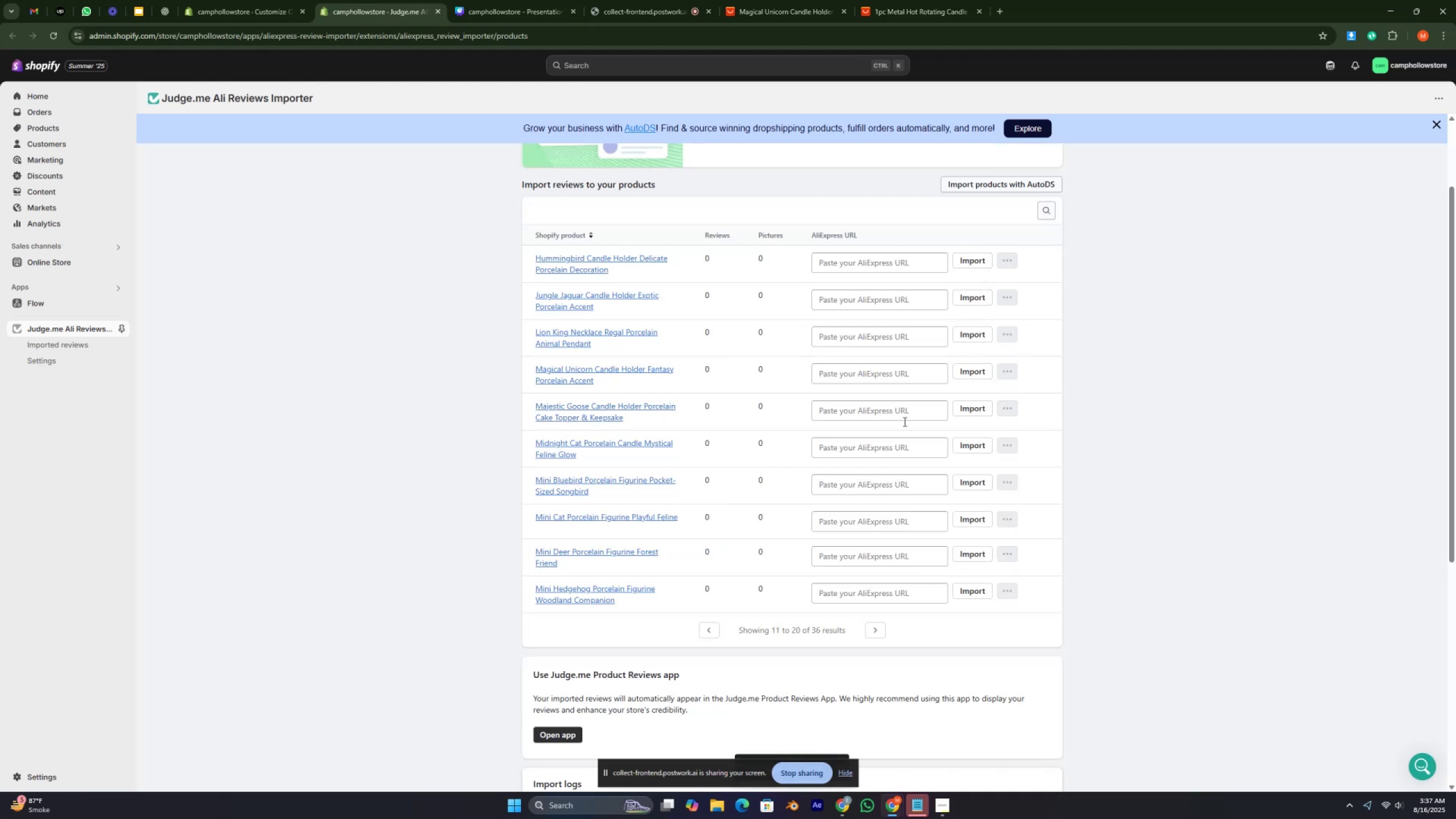 
wait(7.19)
 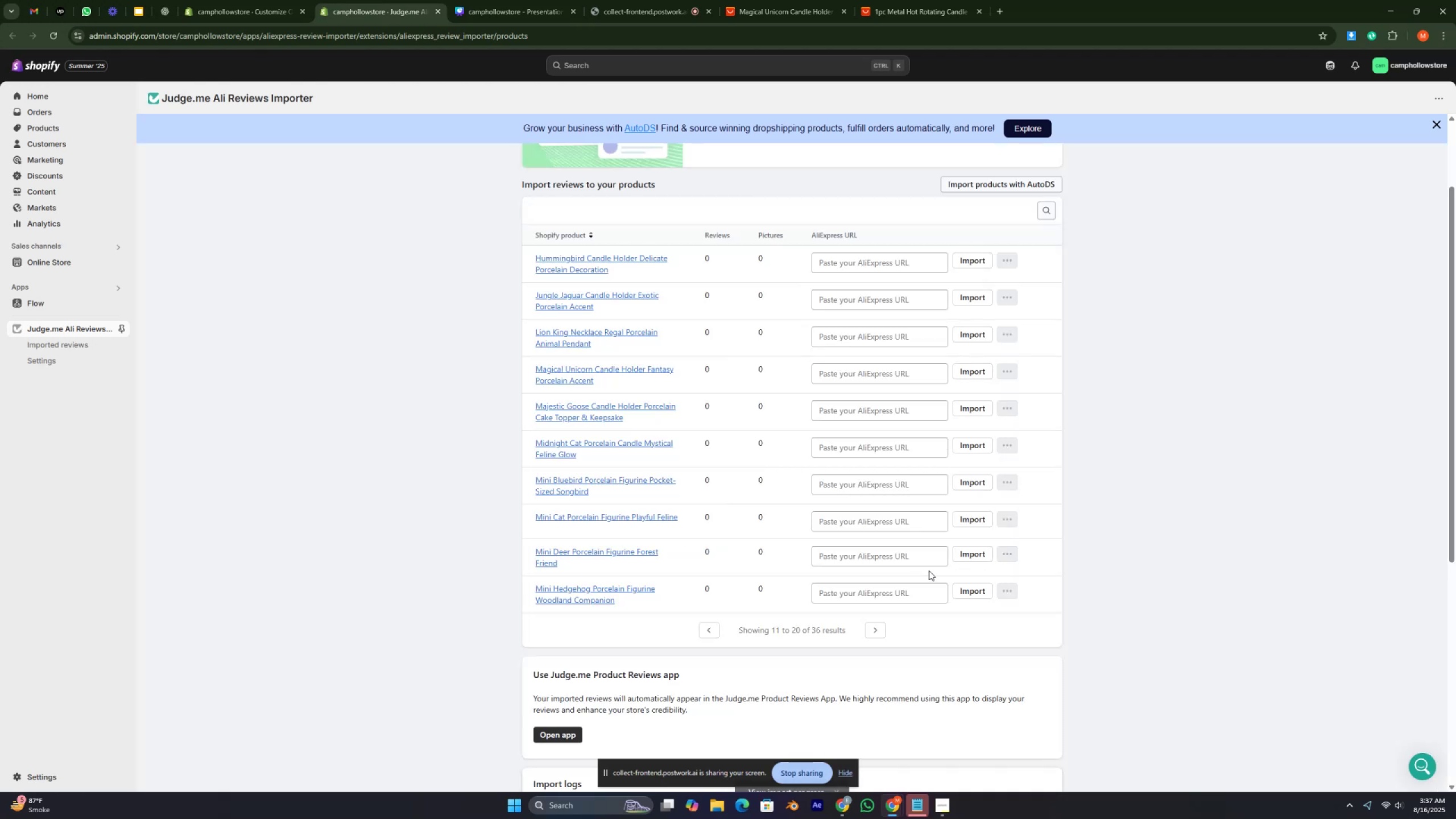 
left_click([973, 410])
 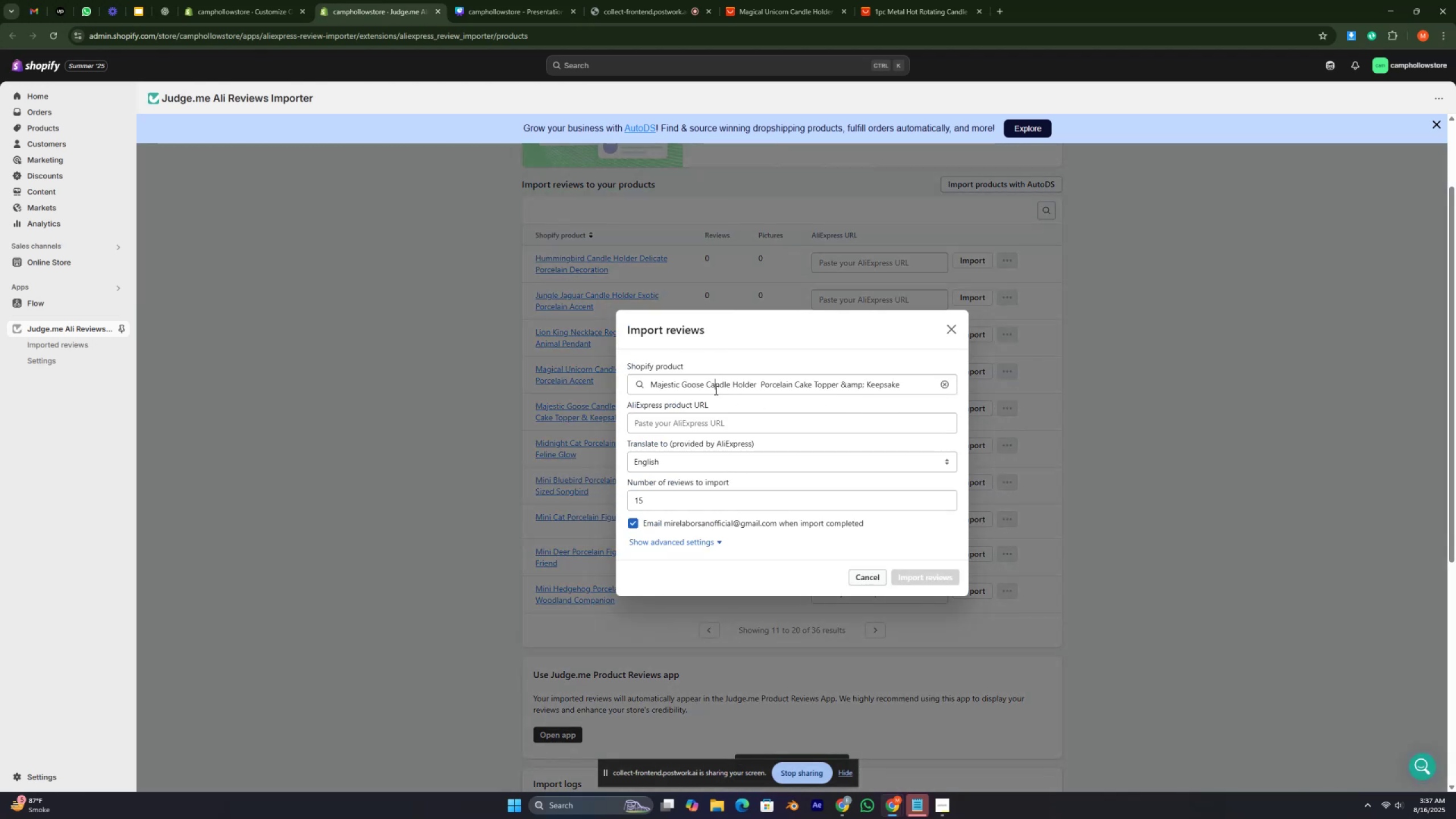 
double_click([715, 390])
 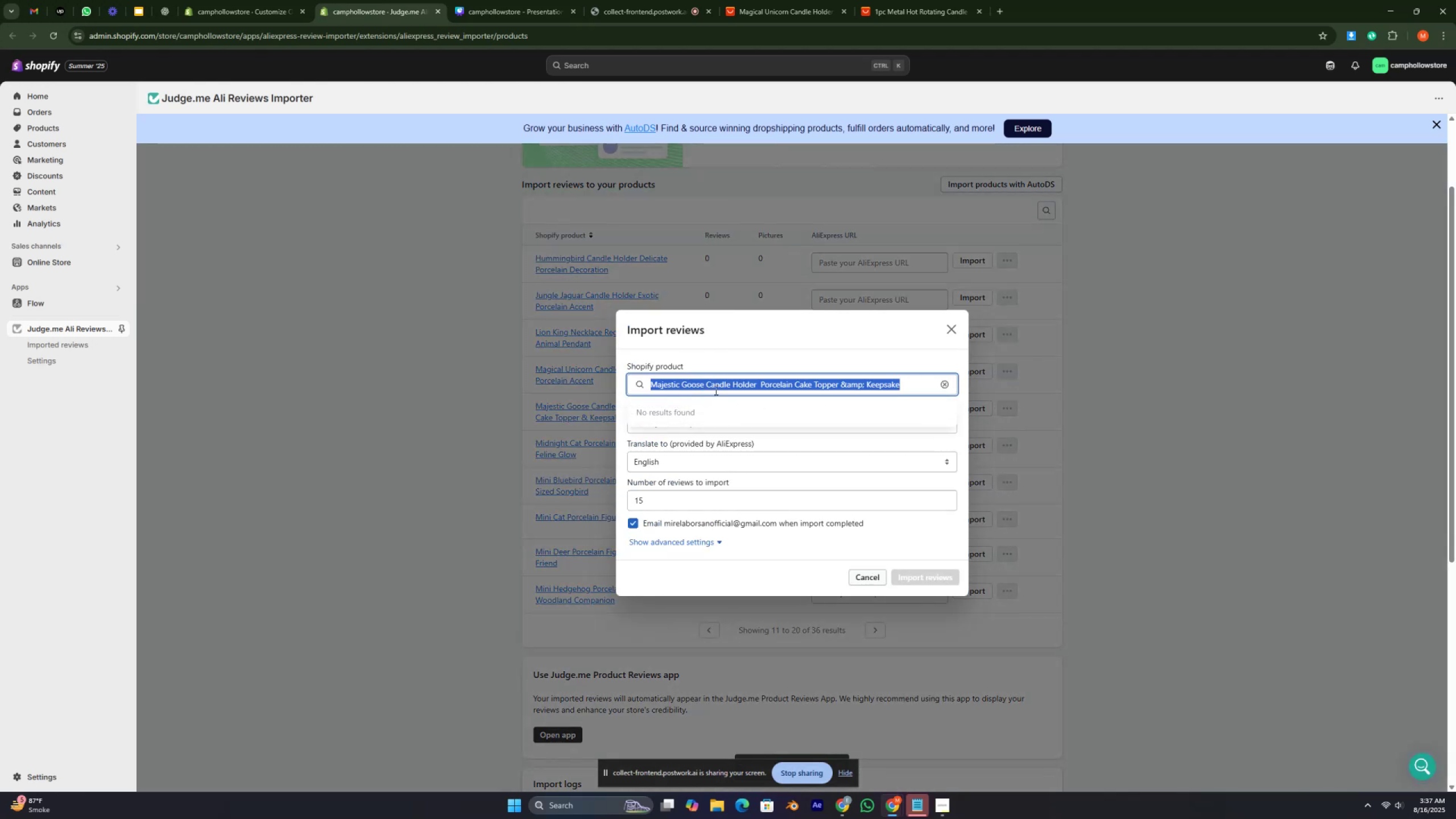 
triple_click([715, 390])
 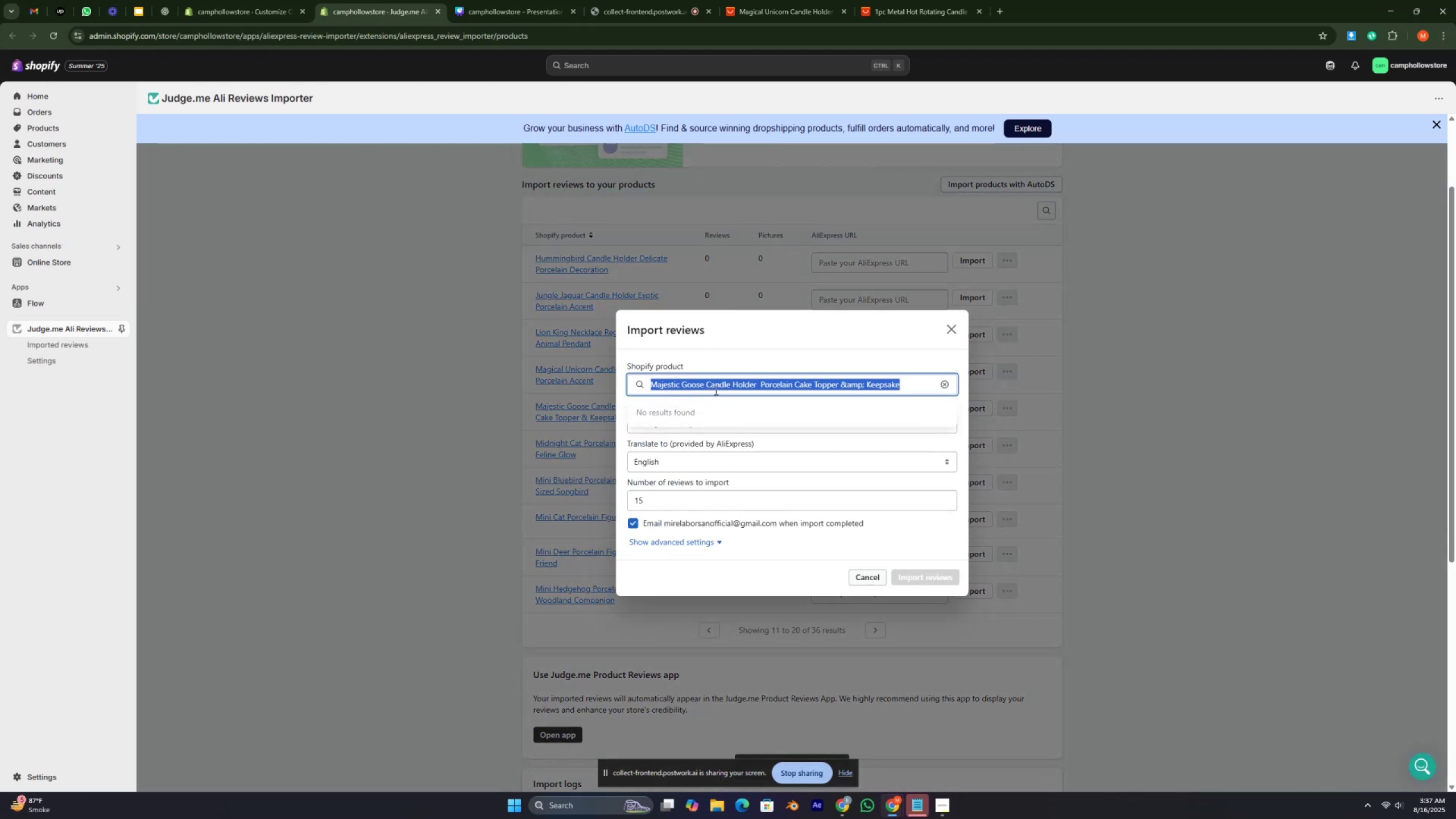 
key(Control+C)
 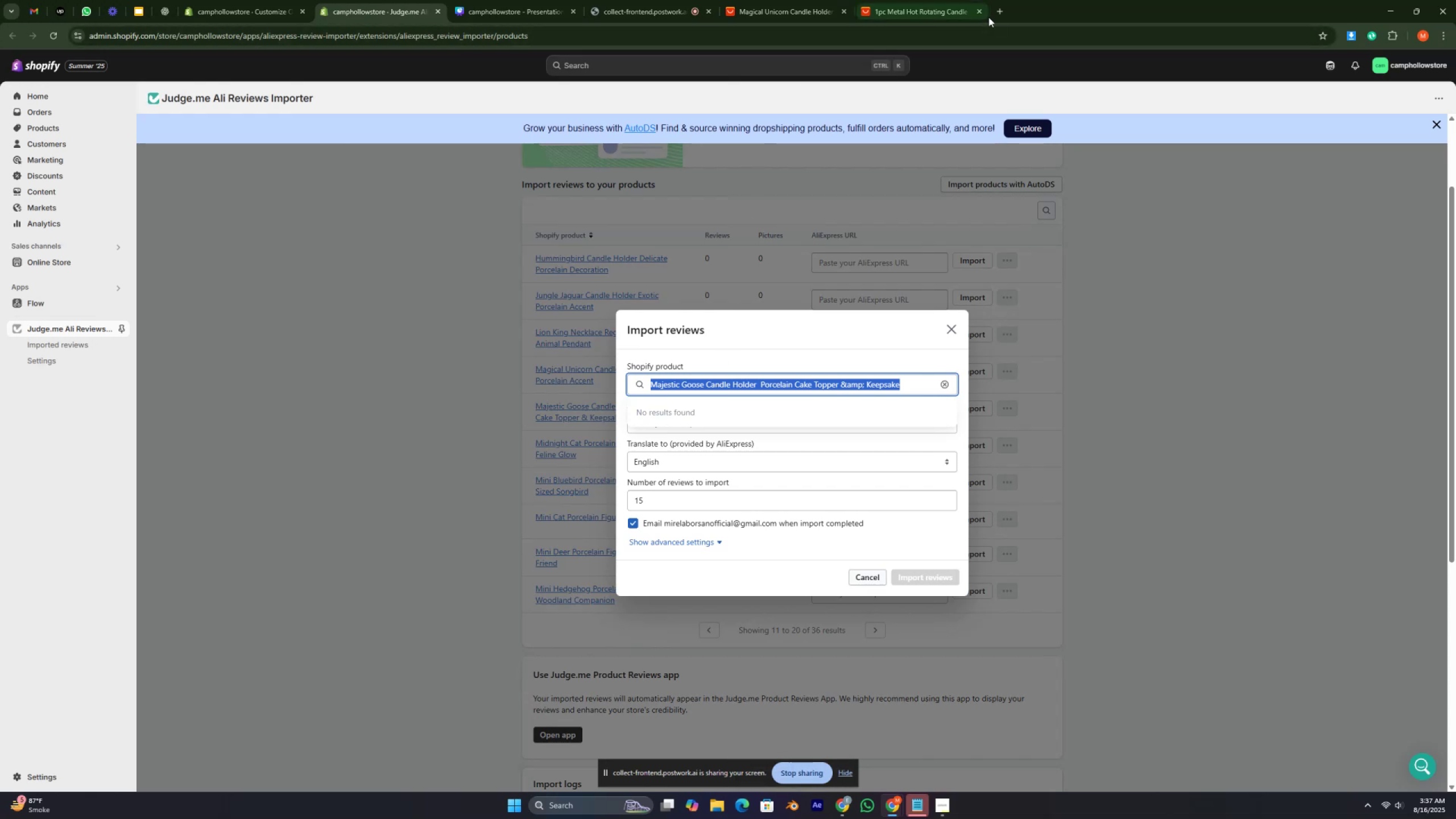 
left_click([981, 10])
 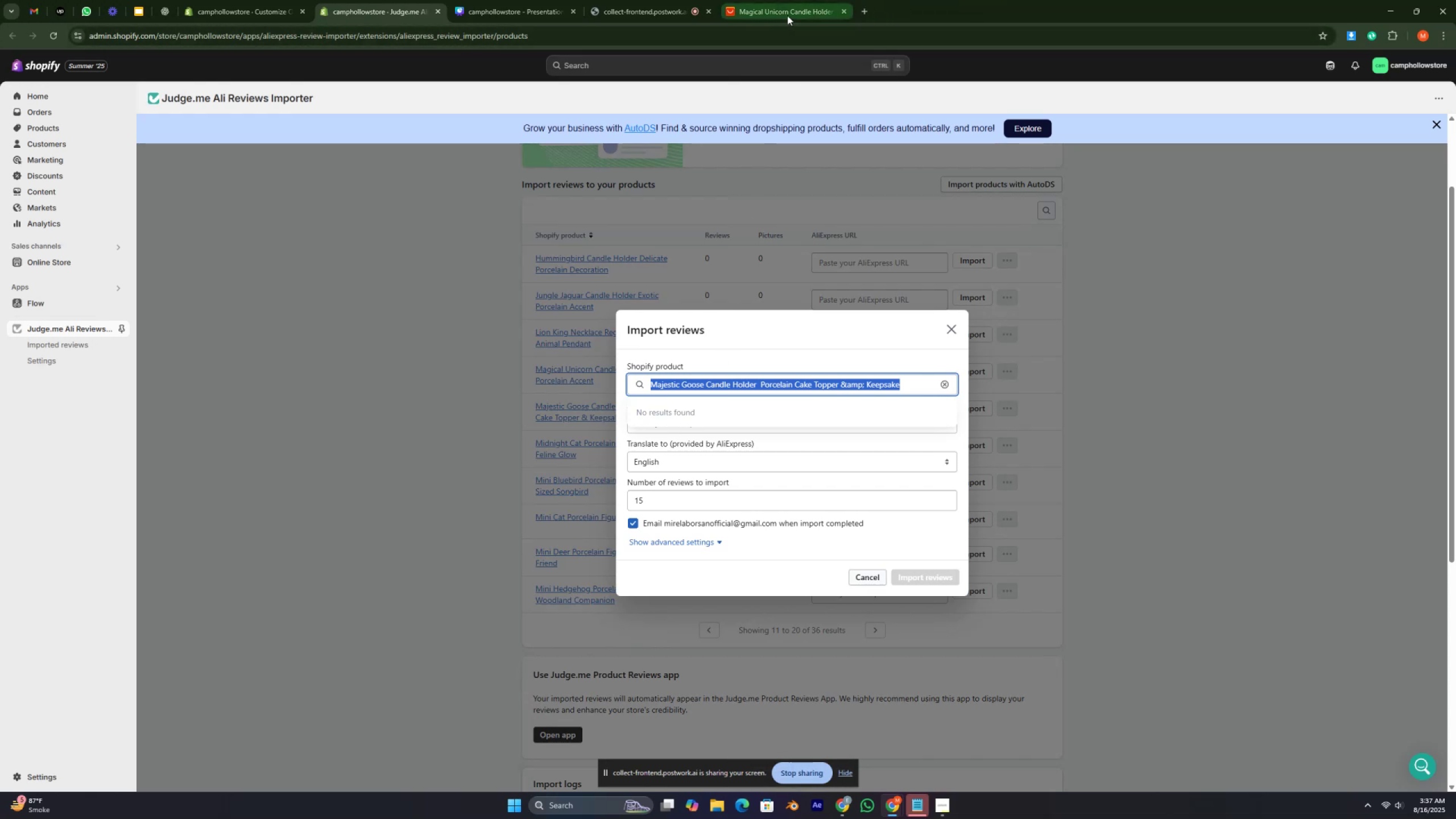 
left_click([787, 14])
 